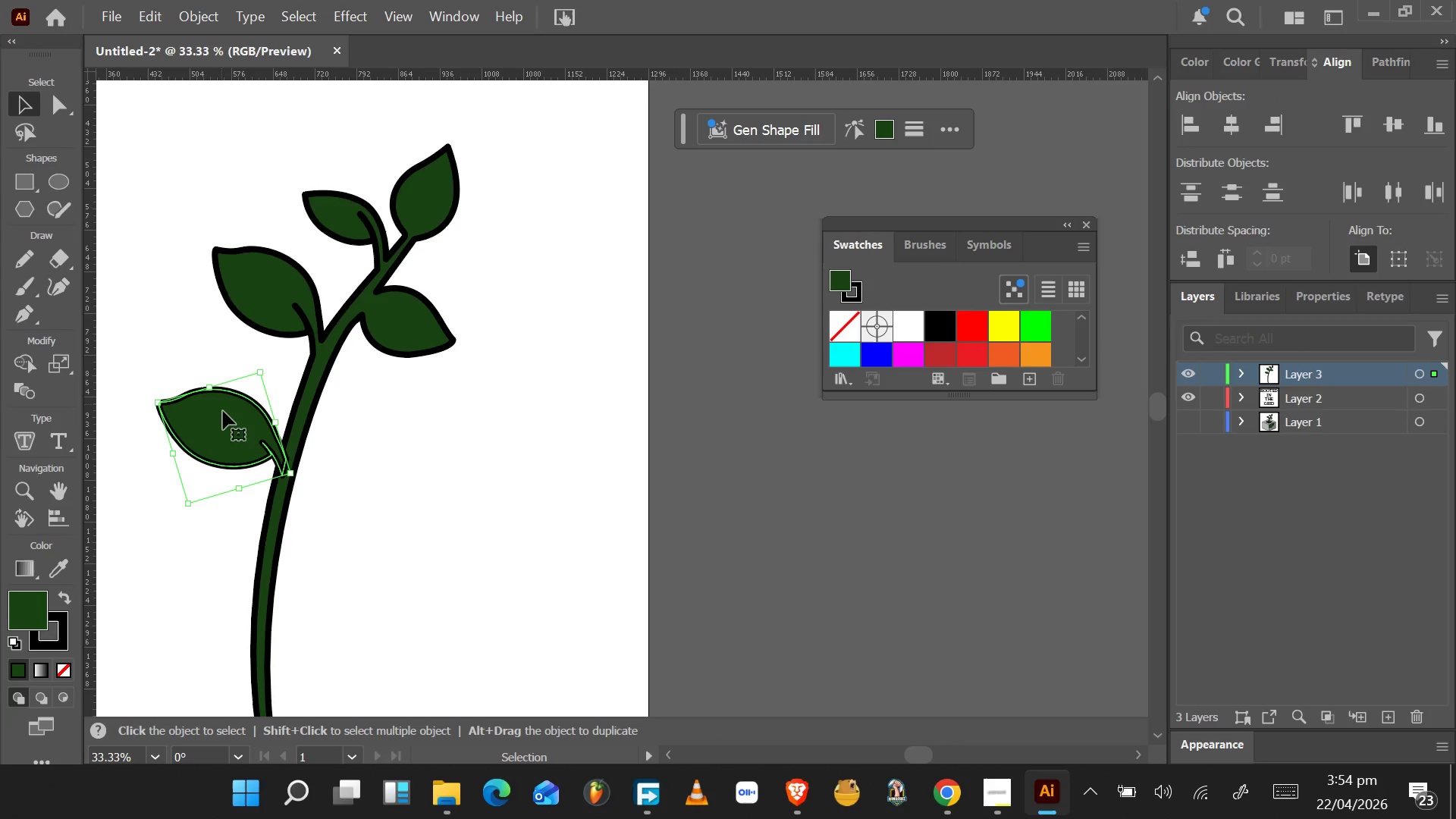 
left_click_drag(start_coordinate=[224, 433], to_coordinate=[234, 402])
 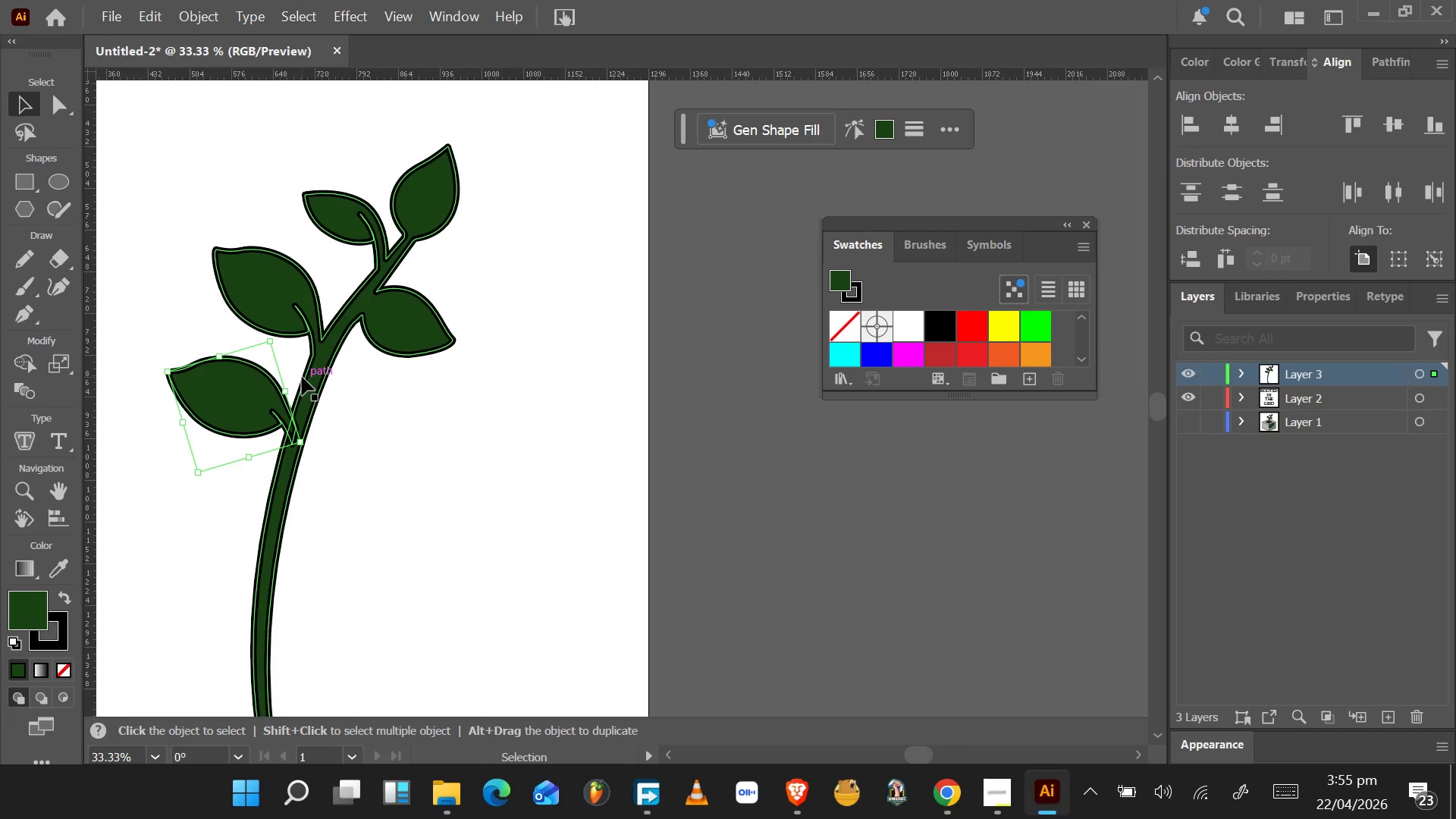 
wait(41.34)
 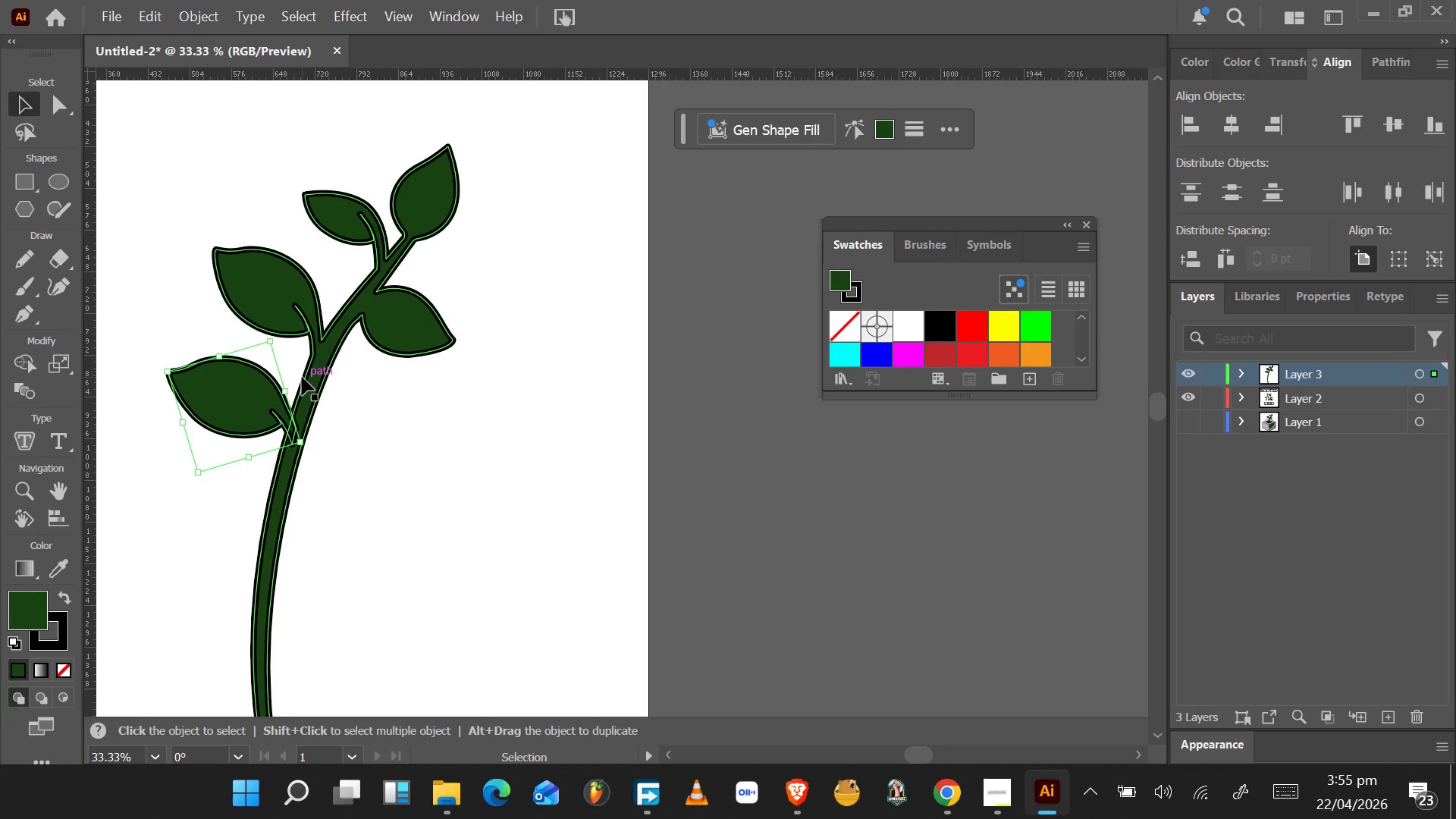 
hold_key(key=AltLeft, duration=0.66)
scroll: coordinate [265, 440], scroll_direction: up, amount: 4.0
 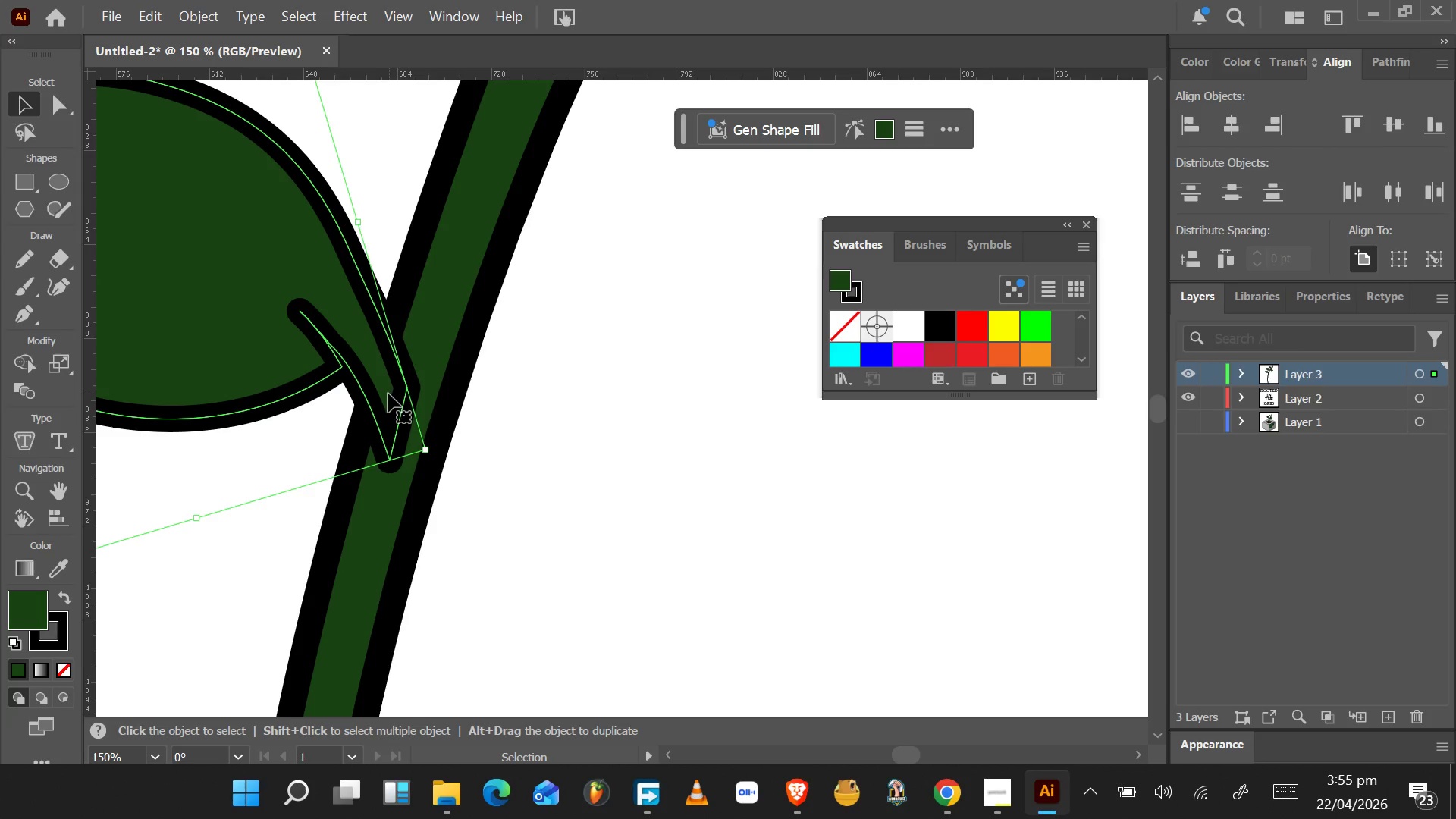 
hold_key(key=AltLeft, duration=0.47)
scroll: coordinate [381, 392], scroll_direction: down, amount: 2.0
 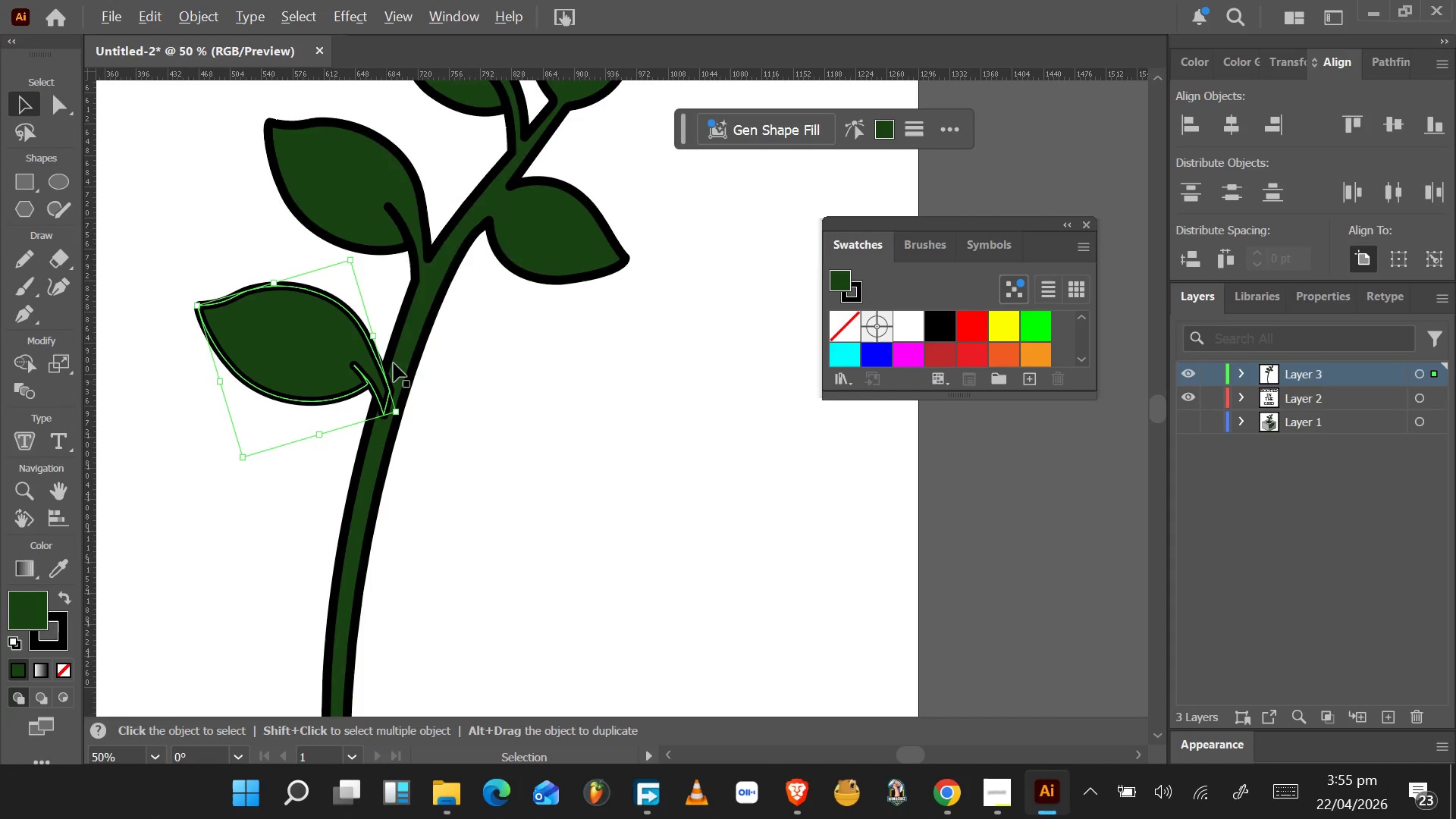 
hold_key(key=AltLeft, duration=0.91)
scroll: coordinate [445, 268], scroll_direction: down, amount: 4.0
 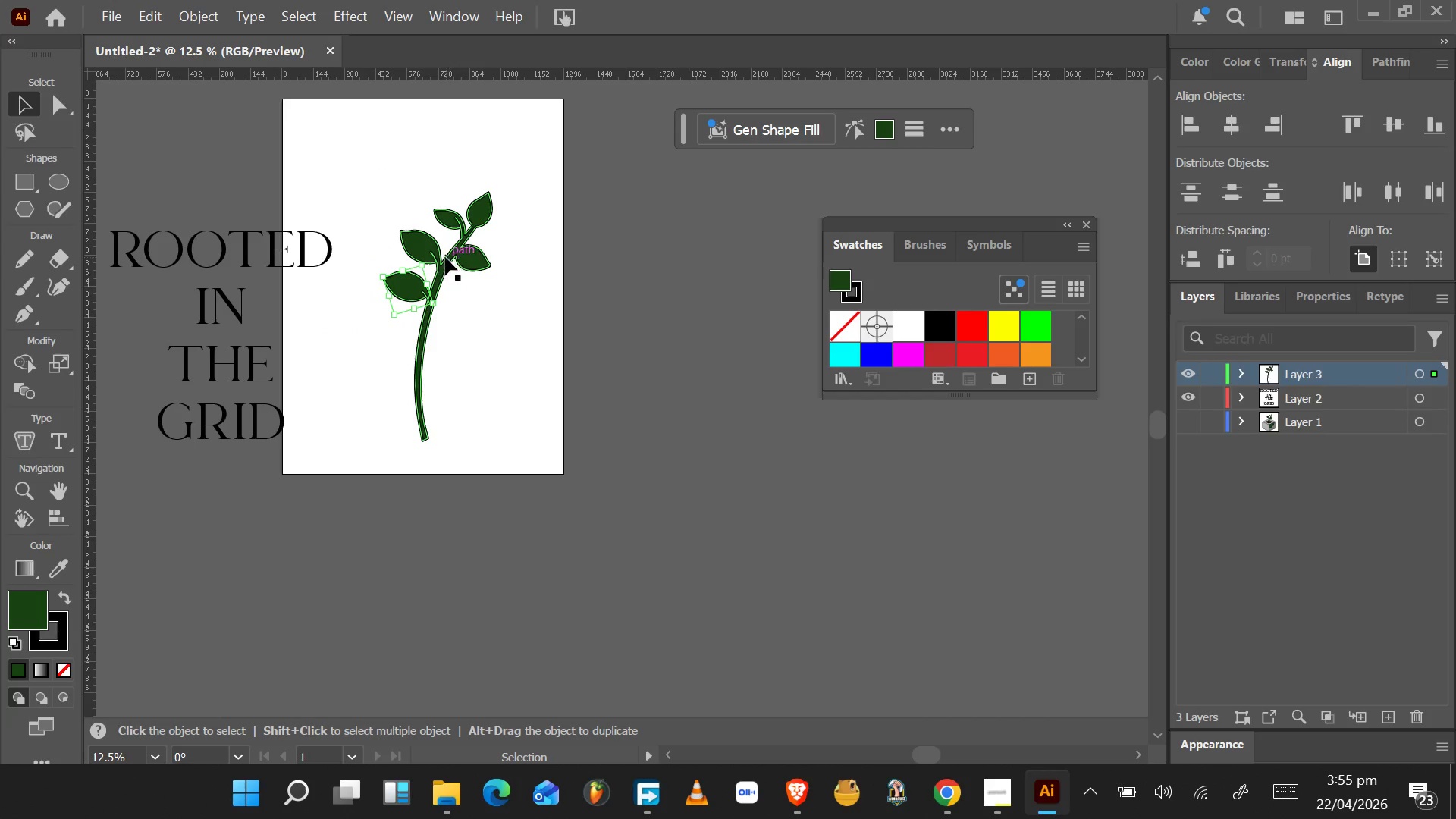 
hold_key(key=AltLeft, duration=0.75)
scroll: coordinate [444, 257], scroll_direction: up, amount: 3.0
 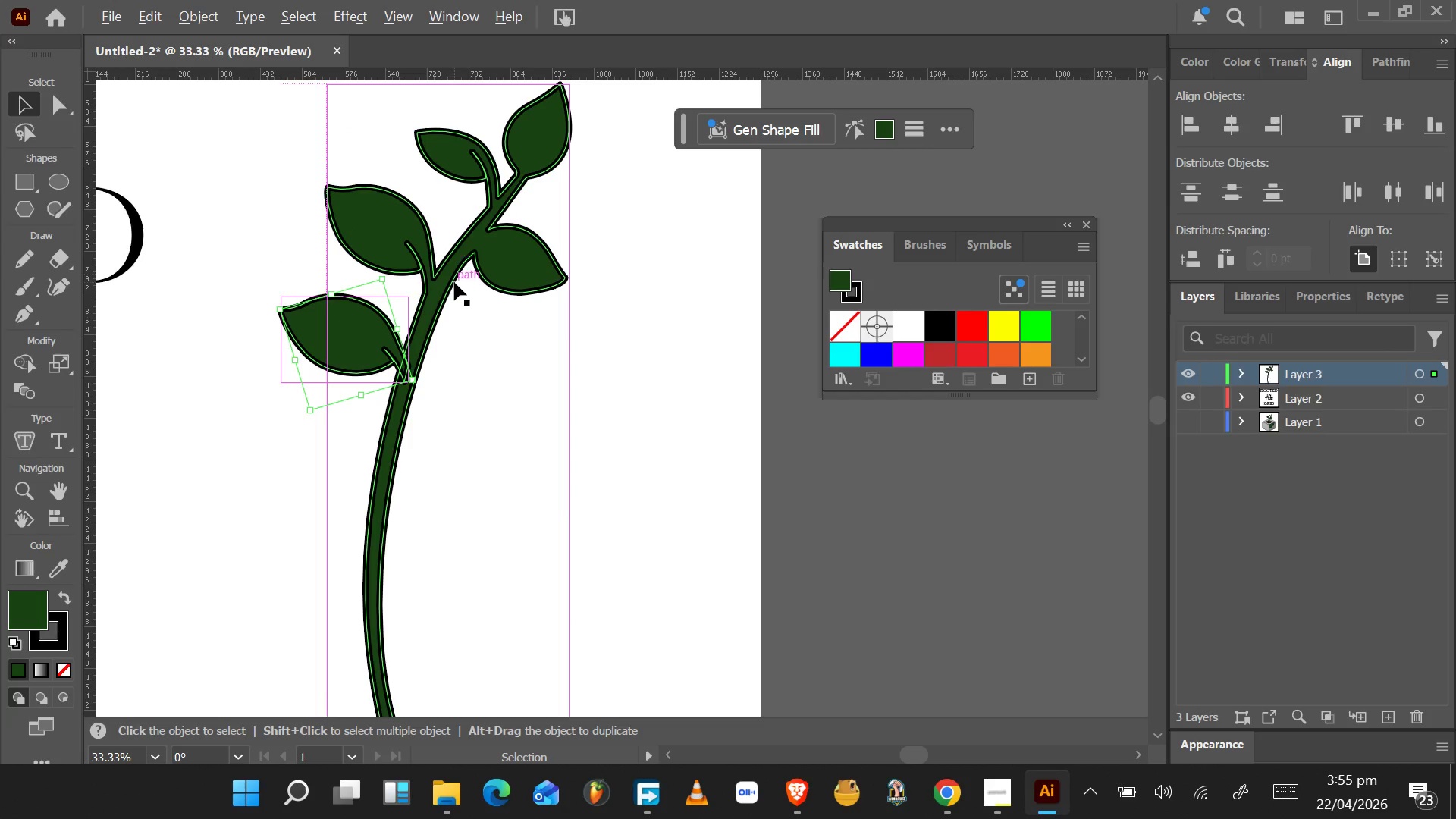 
hold_key(key=AltLeft, duration=0.38)
scroll: coordinate [446, 281], scroll_direction: up, amount: 3.0
 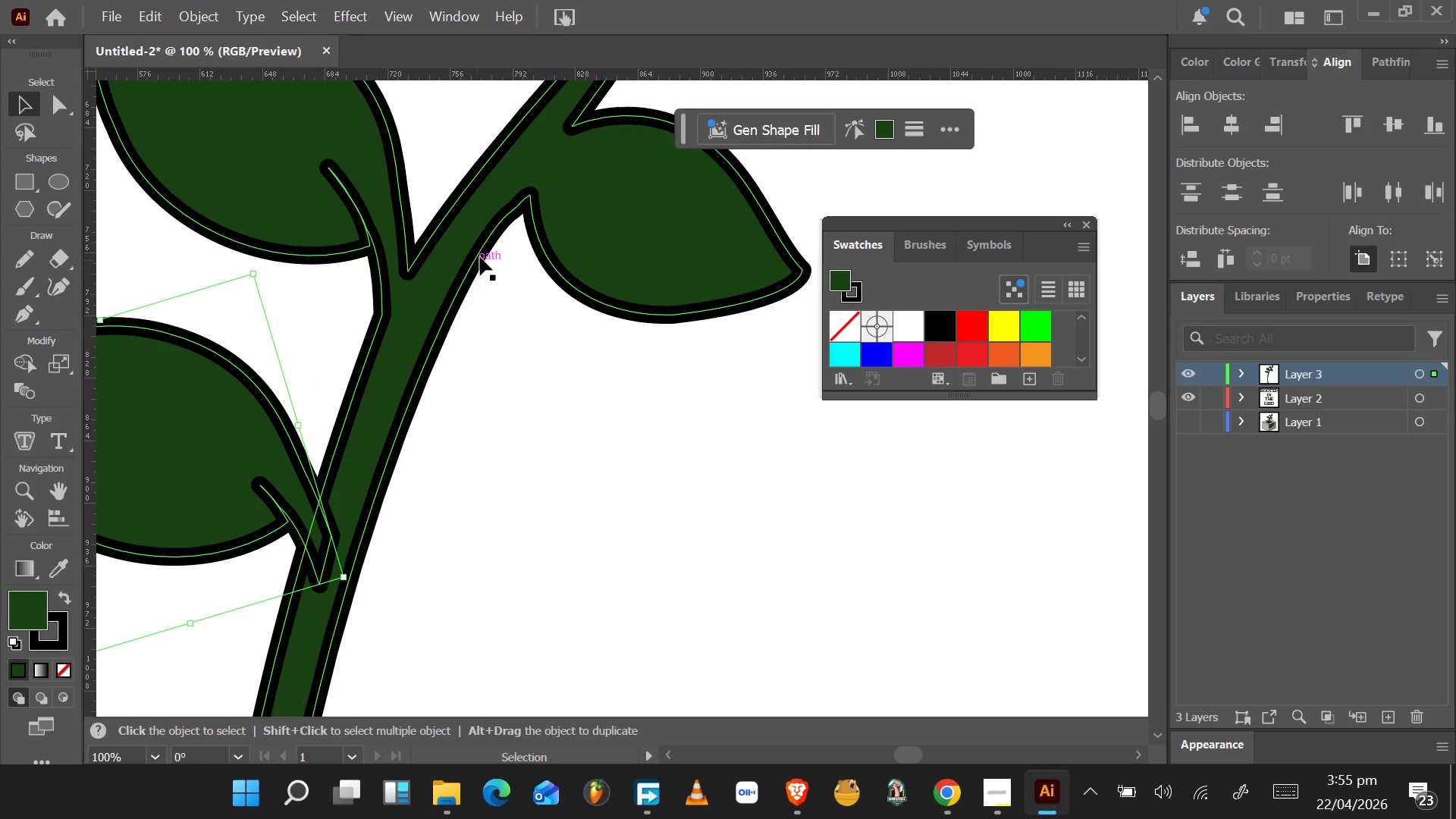 
left_click([485, 251])
 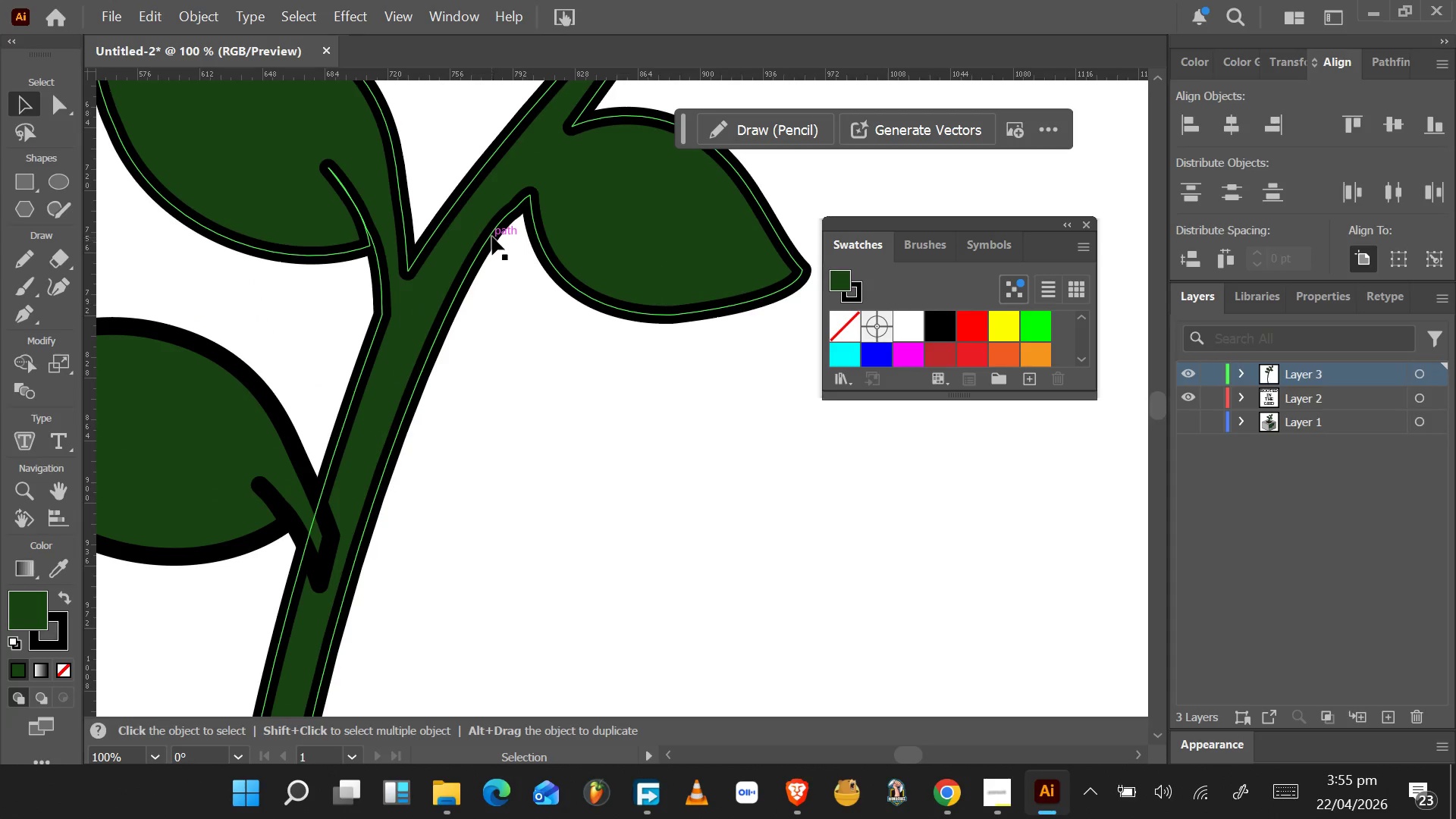 
left_click([494, 235])
 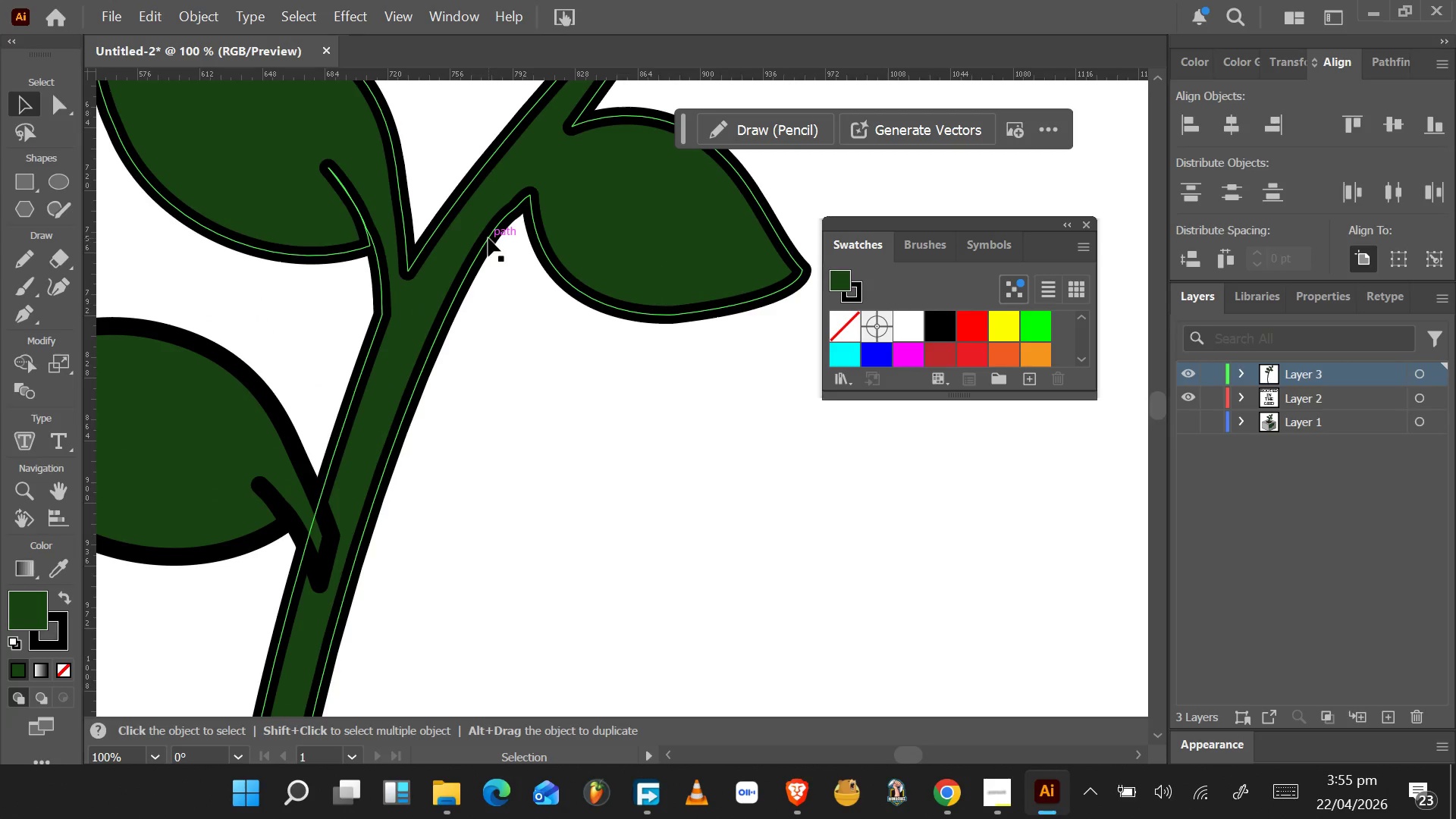 
left_click([488, 238])
 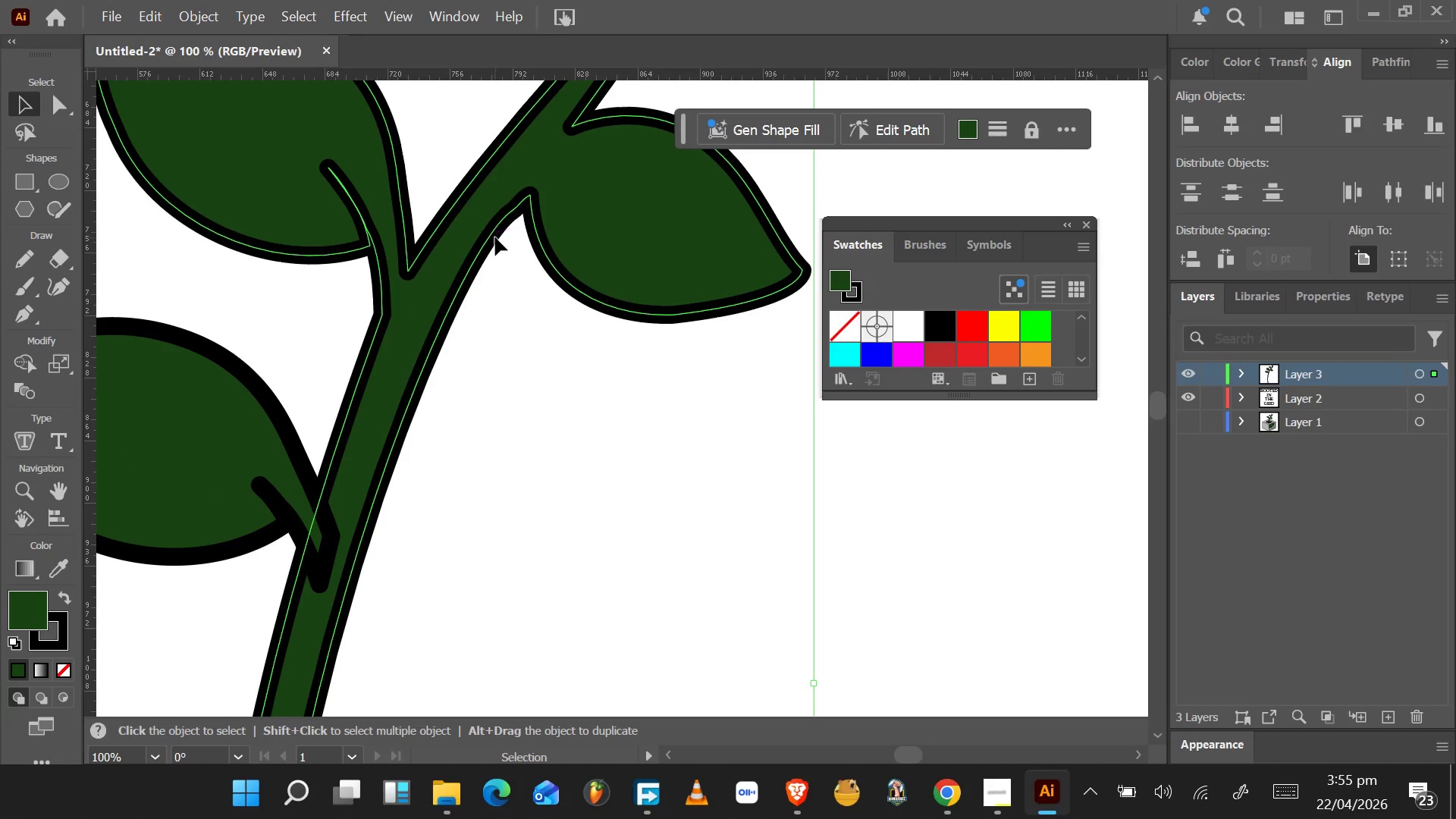 
key(A)
 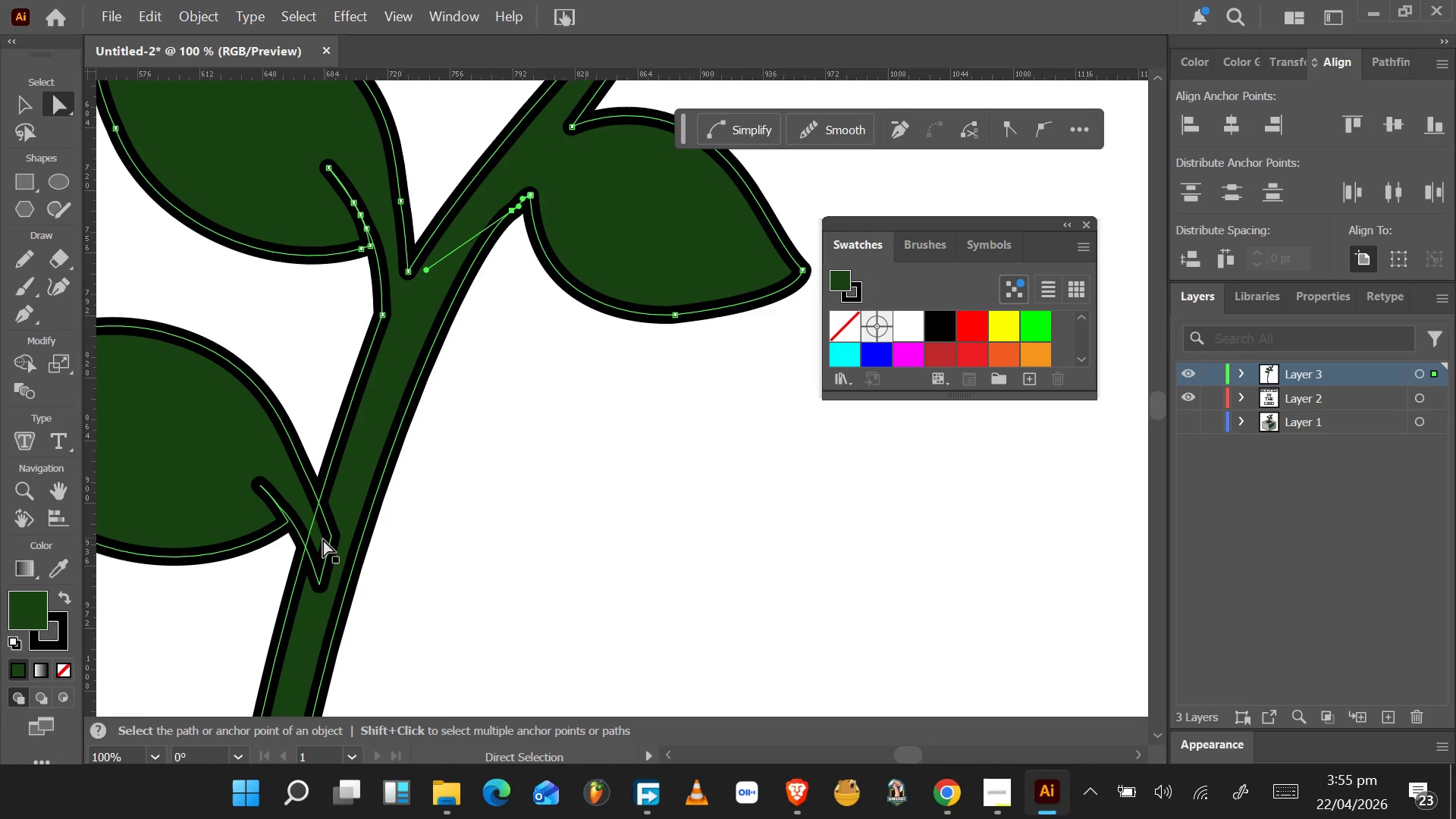 
wait(5.14)
 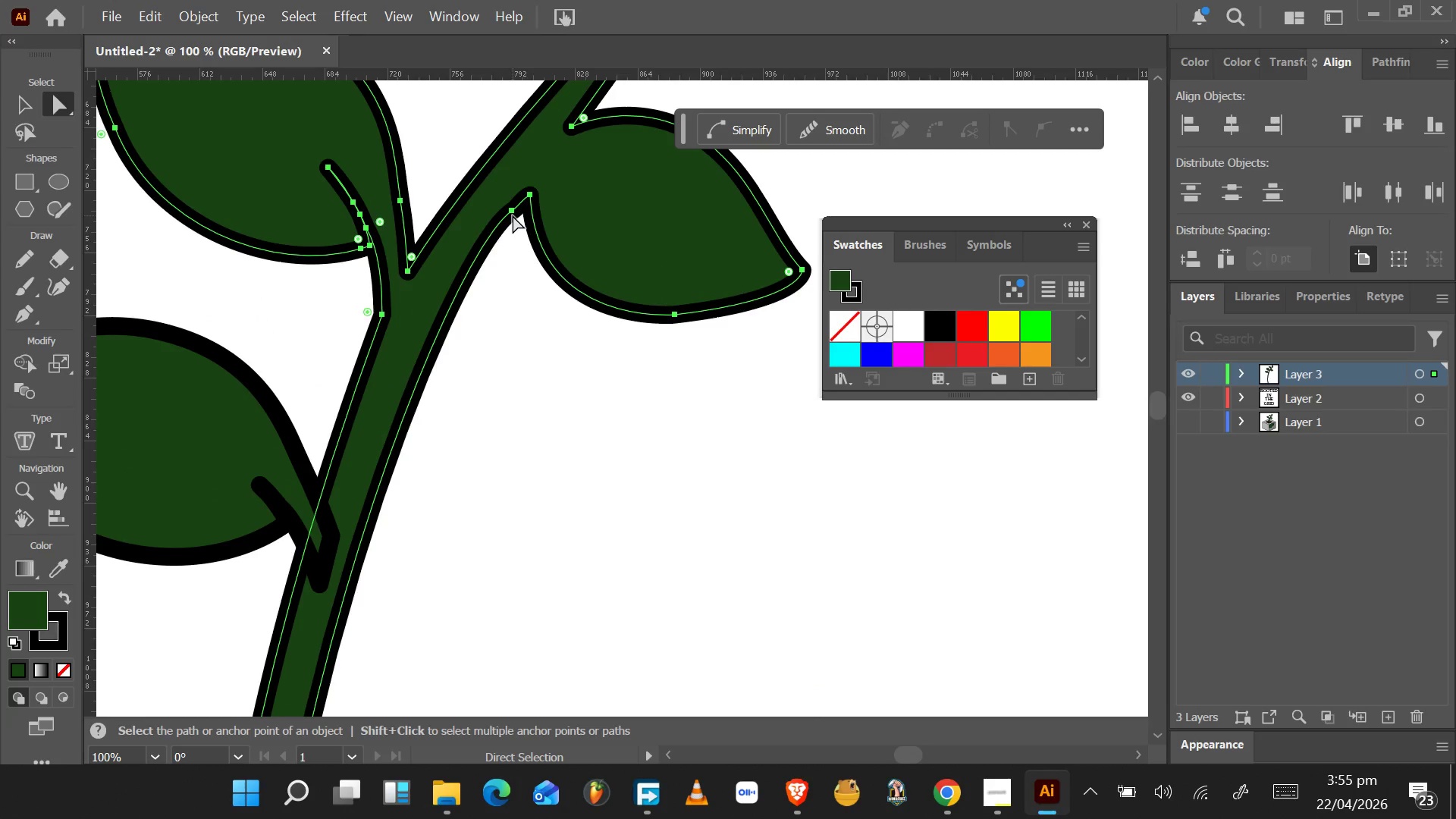 
hold_key(key=AltLeft, duration=0.41)
scroll: coordinate [330, 506], scroll_direction: down, amount: 4.0
 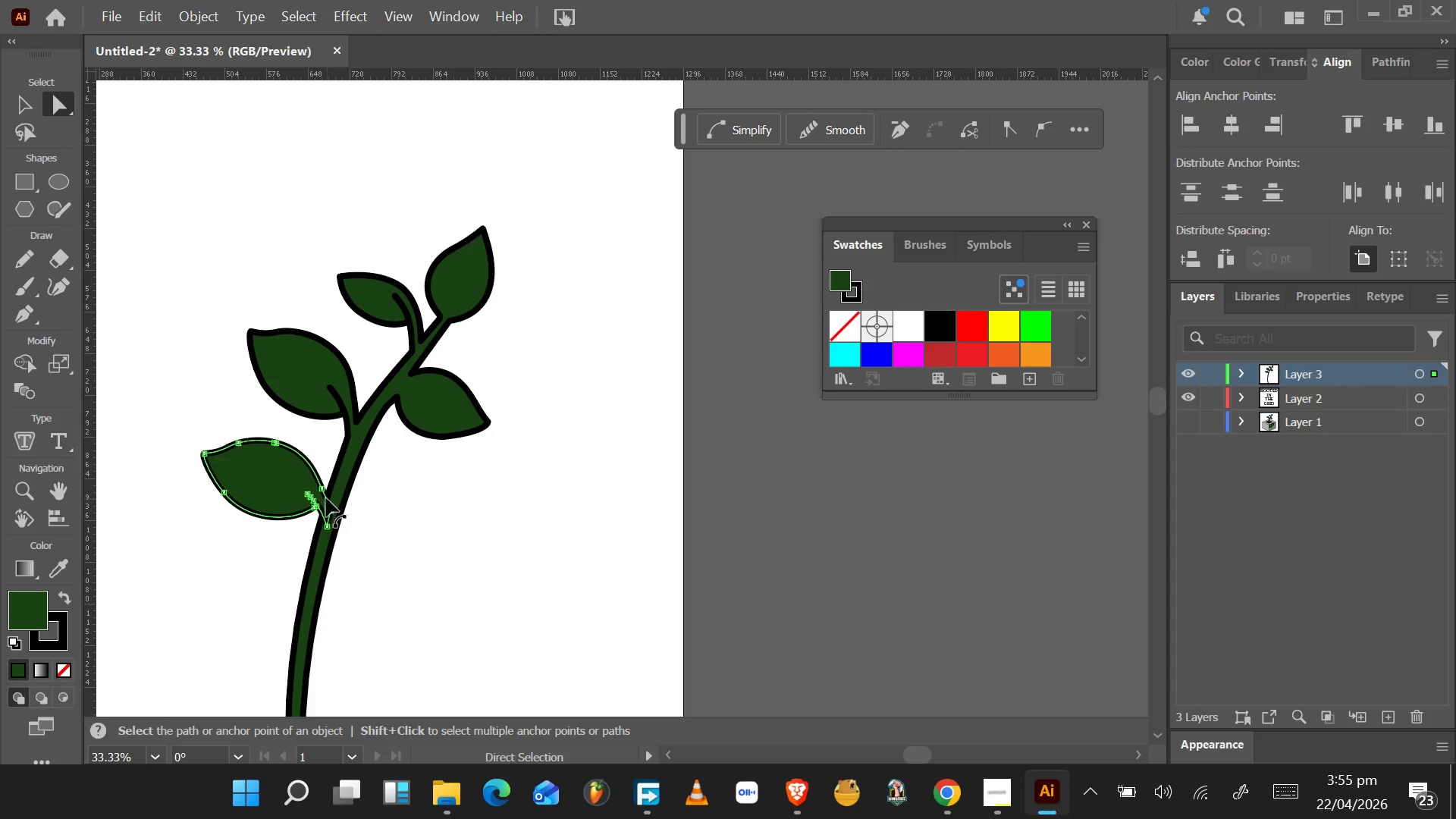 
hold_key(key=AltLeft, duration=0.72)
scroll: coordinate [311, 499], scroll_direction: up, amount: 2.0
 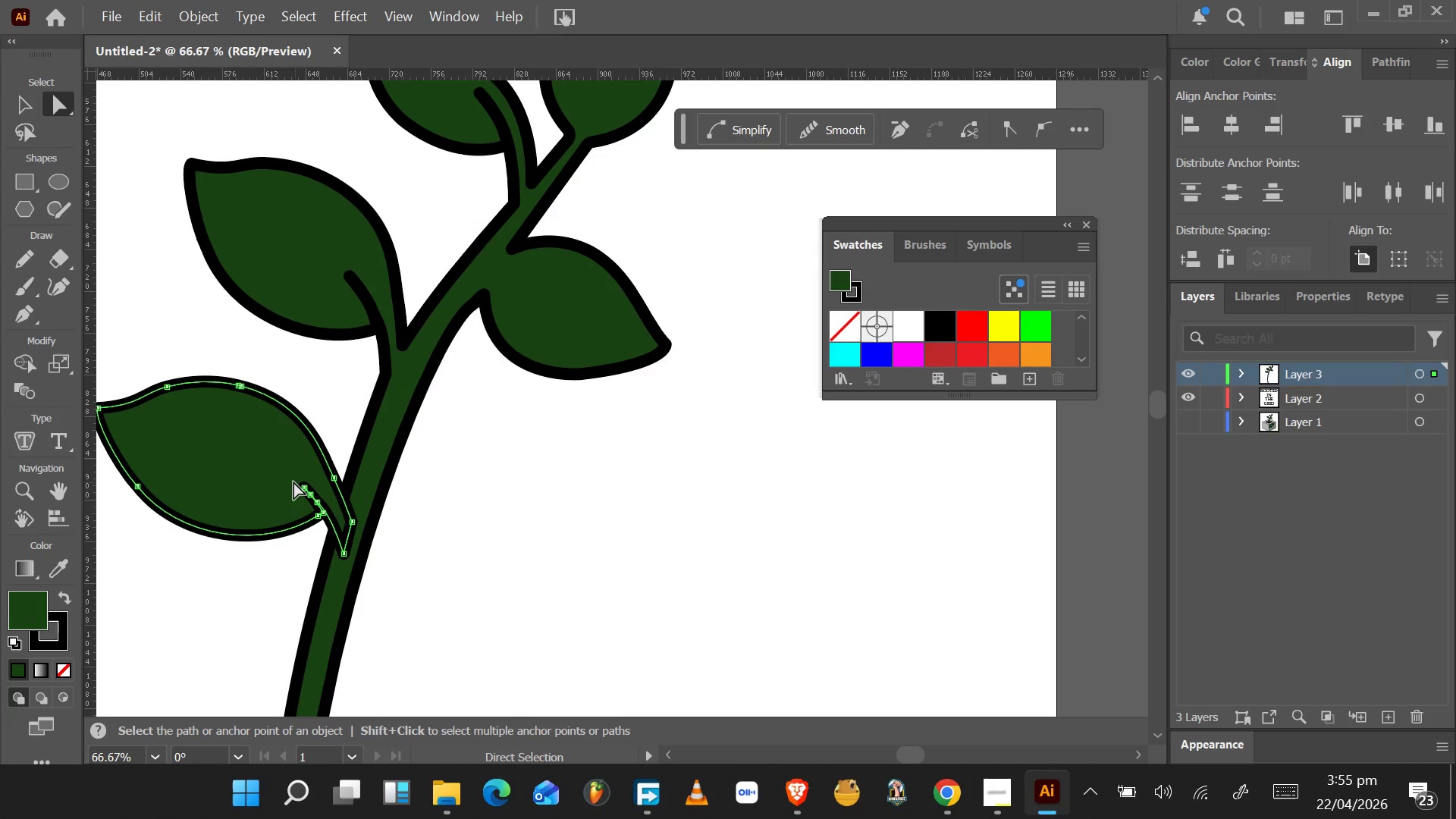 
hold_key(key=AltLeft, duration=1.39)
left_click_drag(start_coordinate=[287, 475], to_coordinate=[456, 576])
 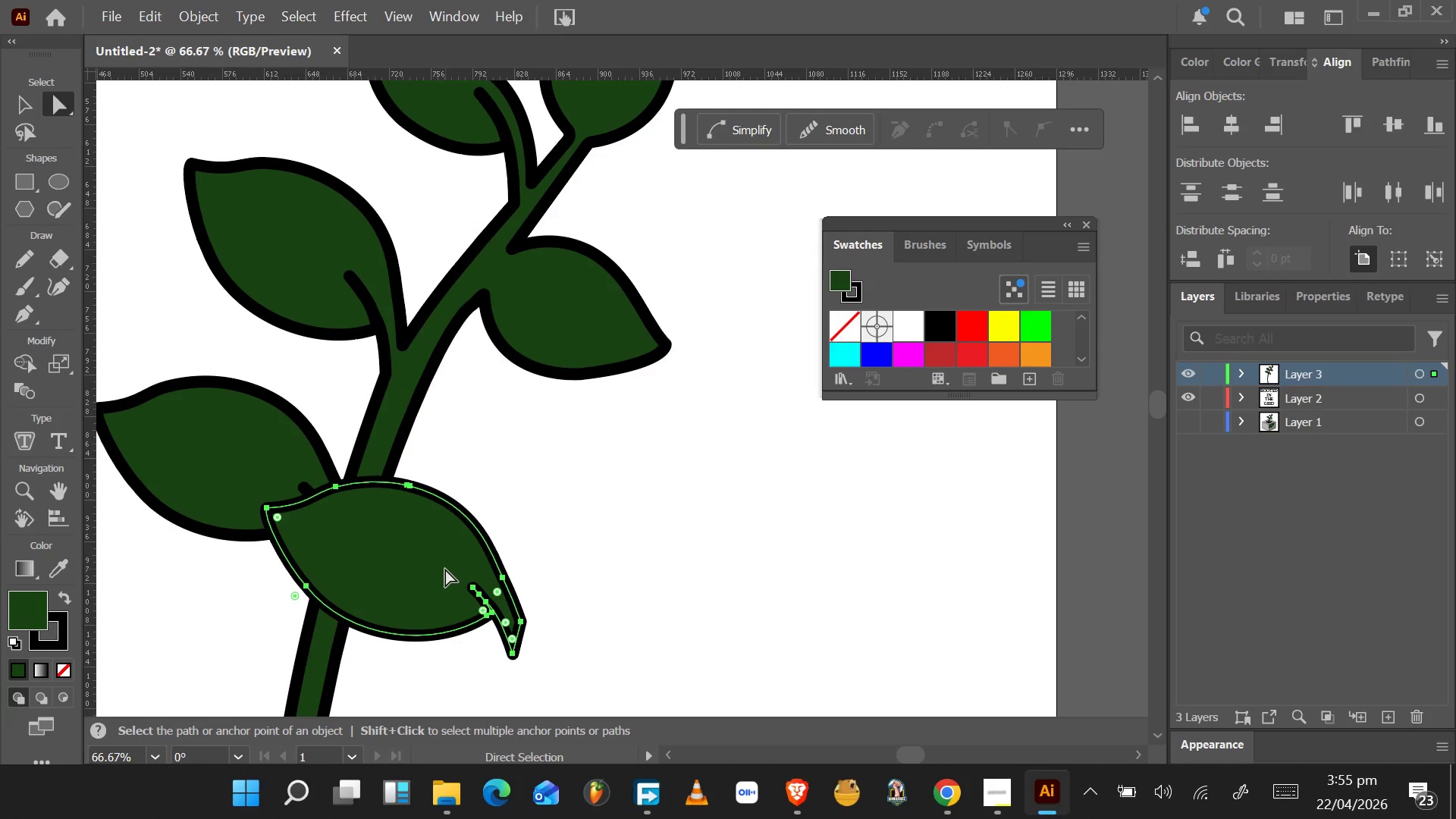 
right_click([445, 569])
 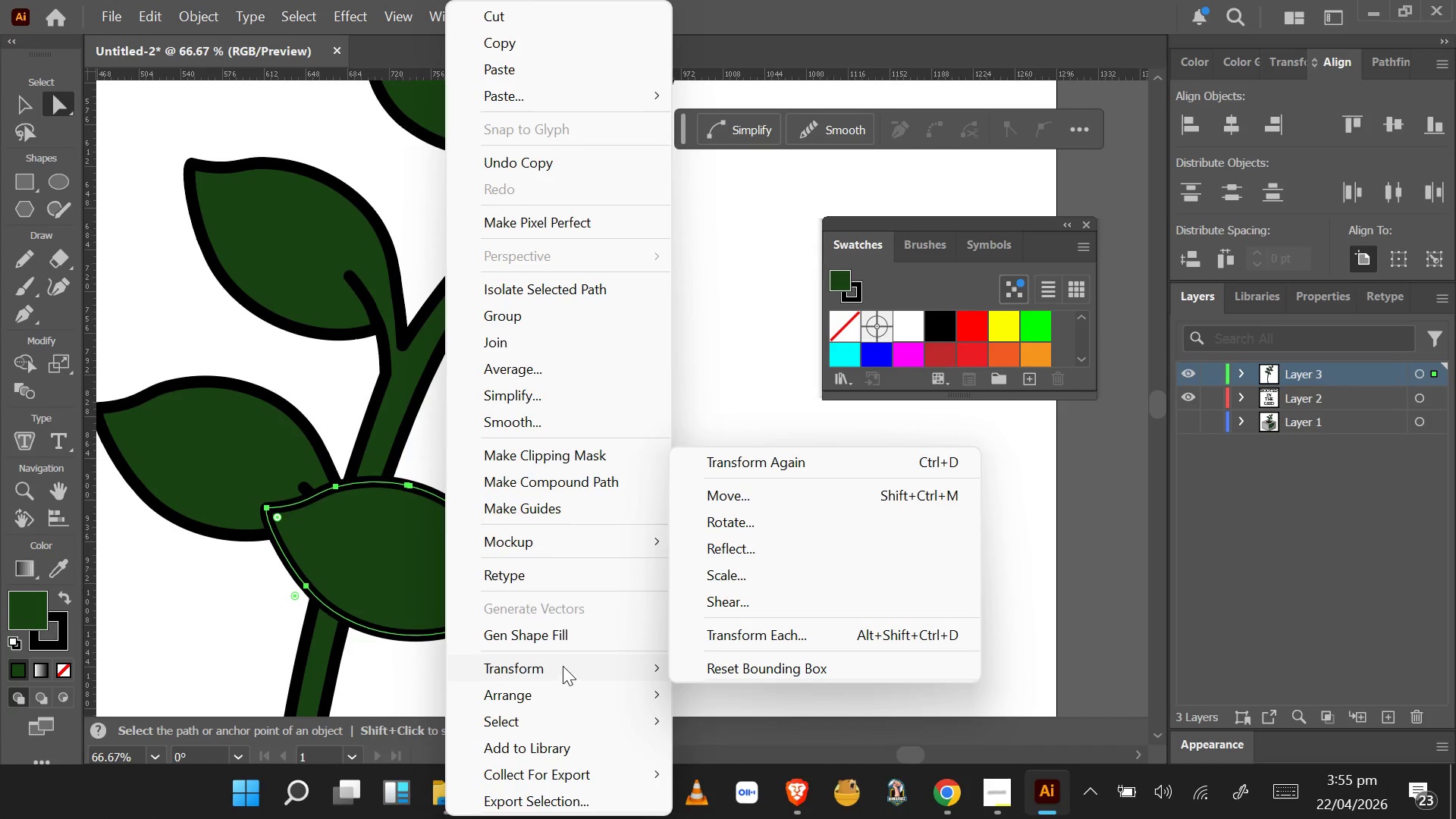 
mouse_move([573, 649])
 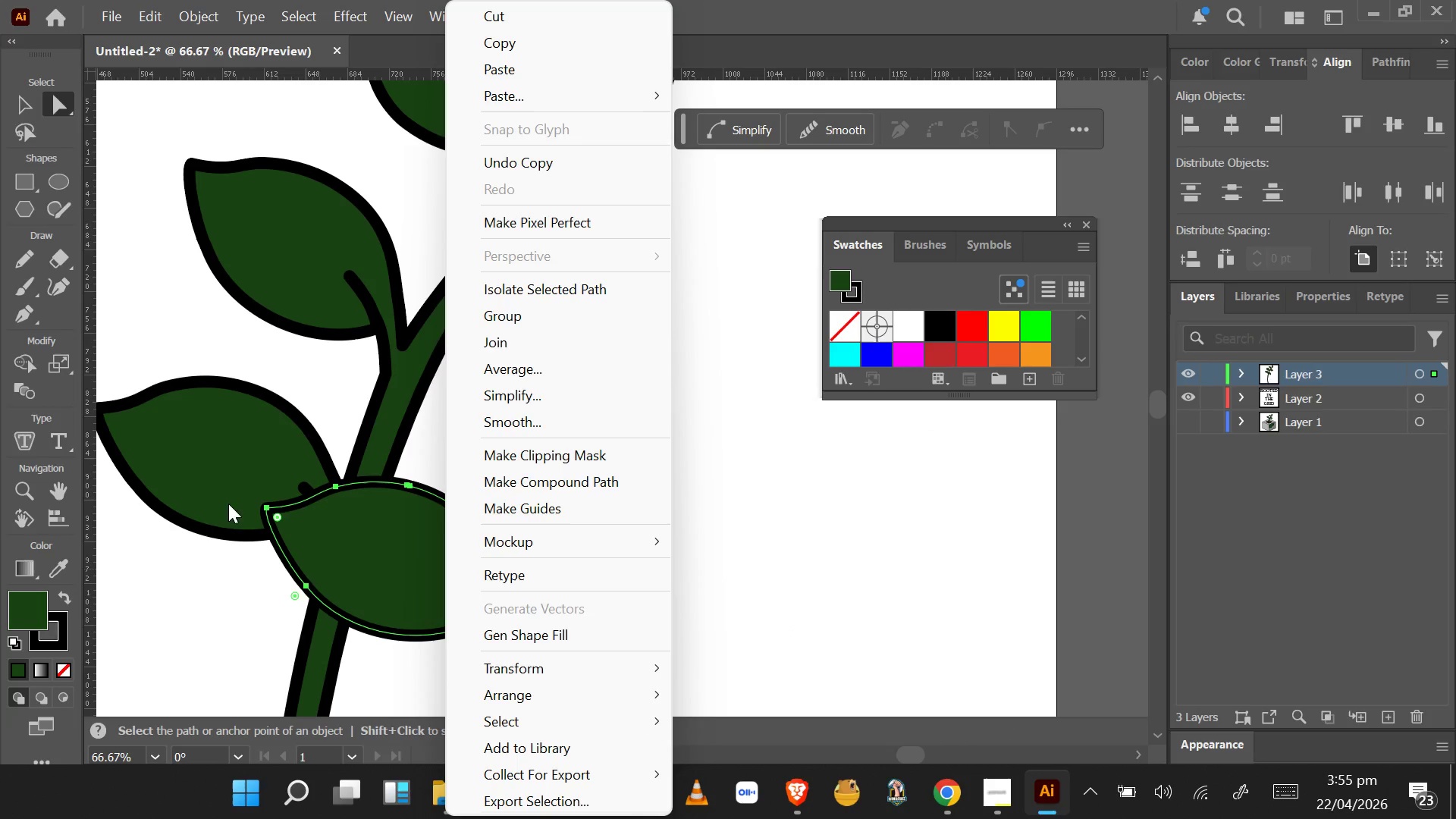 
scroll: coordinate [248, 490], scroll_direction: down, amount: 4.0
 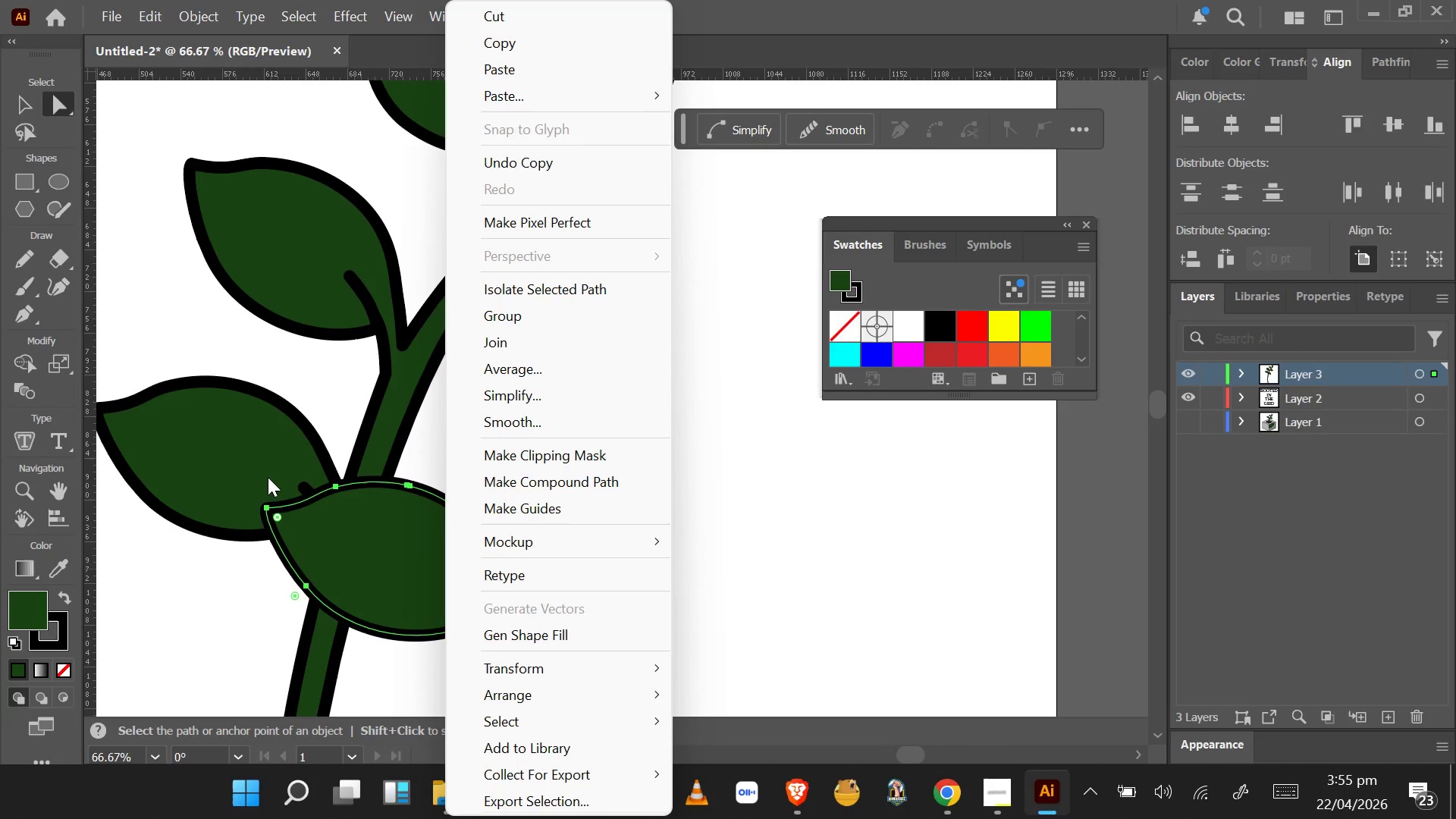 
hold_key(key=AltLeft, duration=0.38)
scroll: coordinate [270, 483], scroll_direction: down, amount: 4.0
 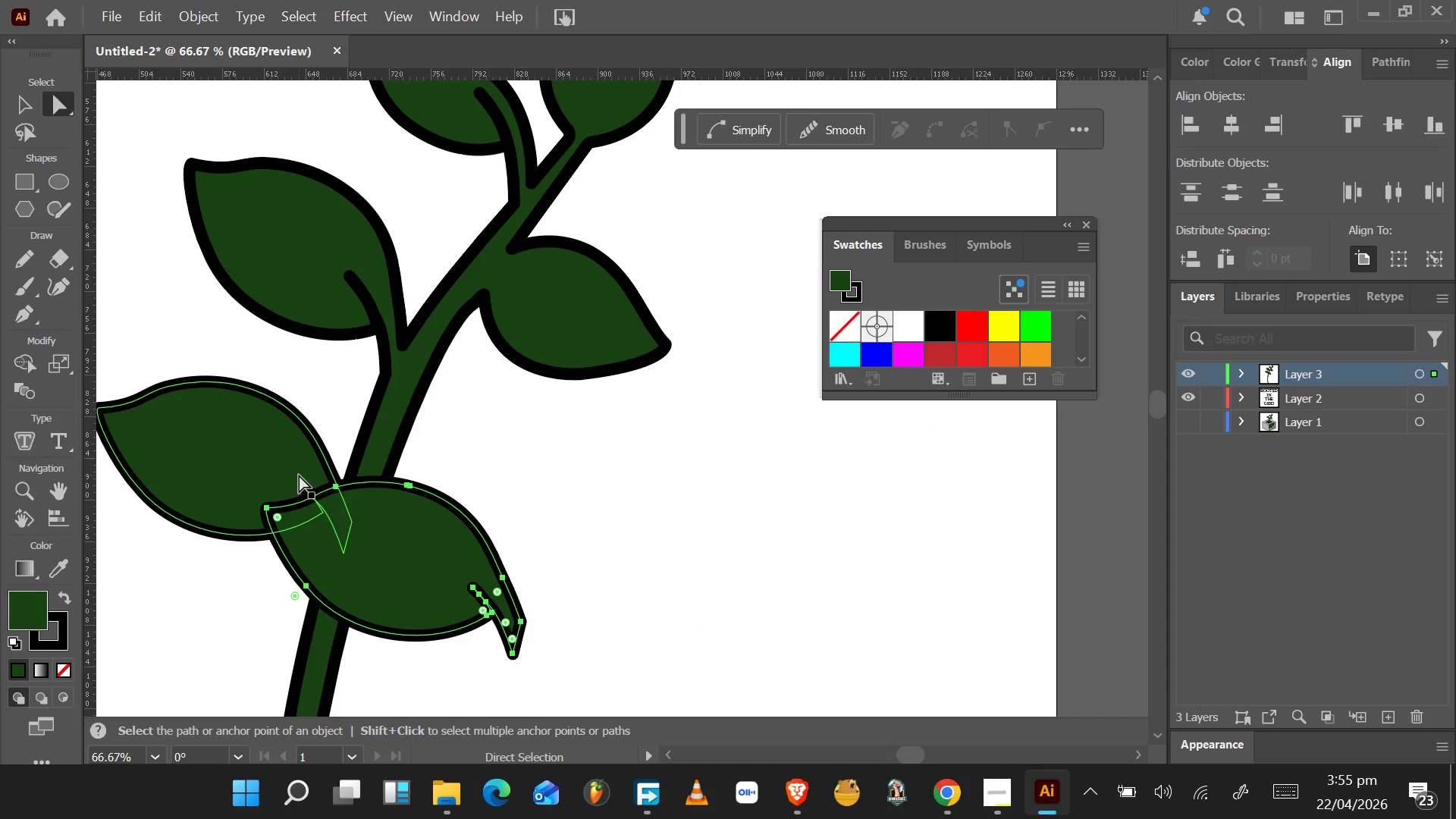 
key(Alt+AltLeft)
 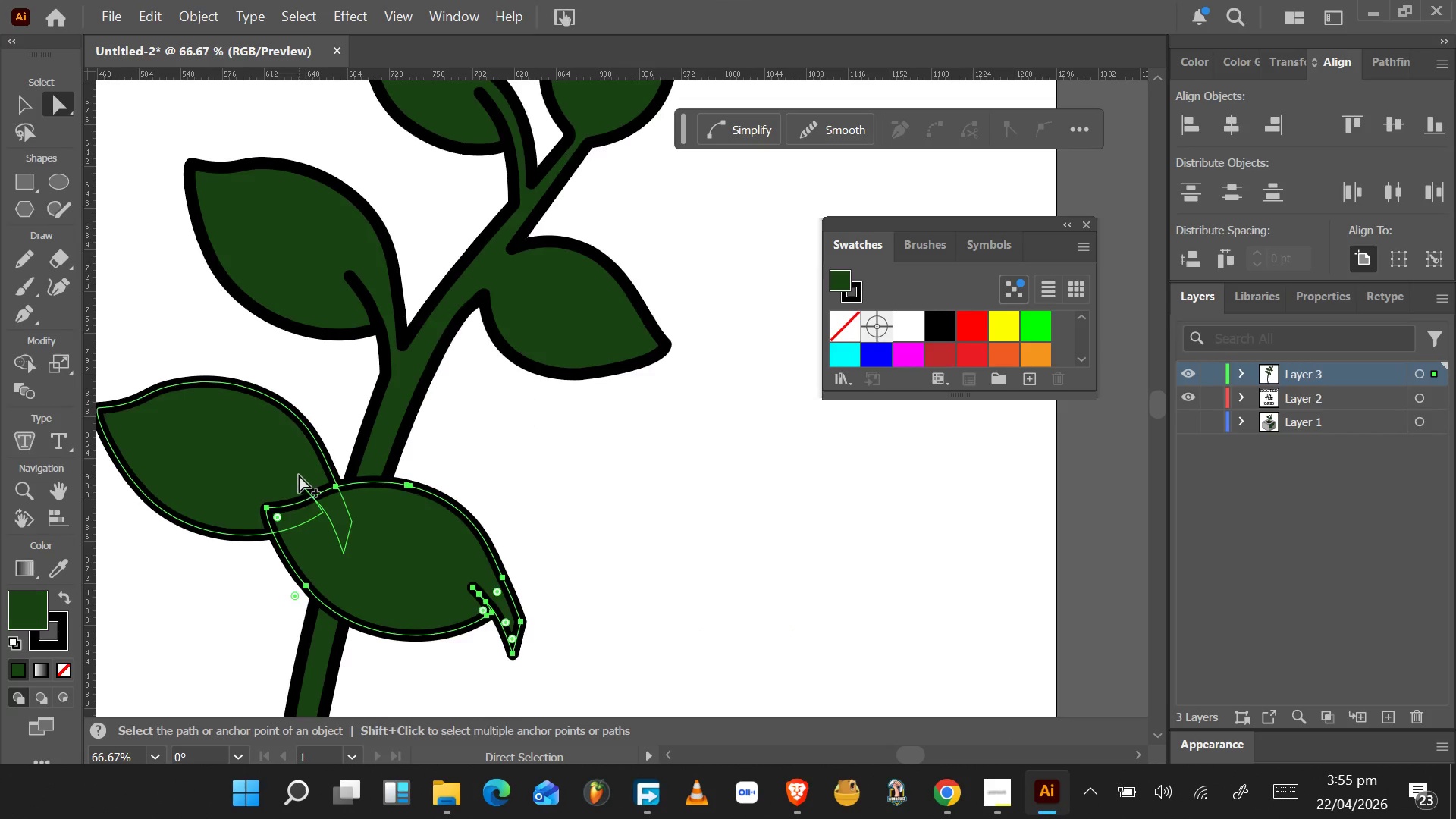 
scroll: coordinate [298, 482], scroll_direction: down, amount: 3.0
 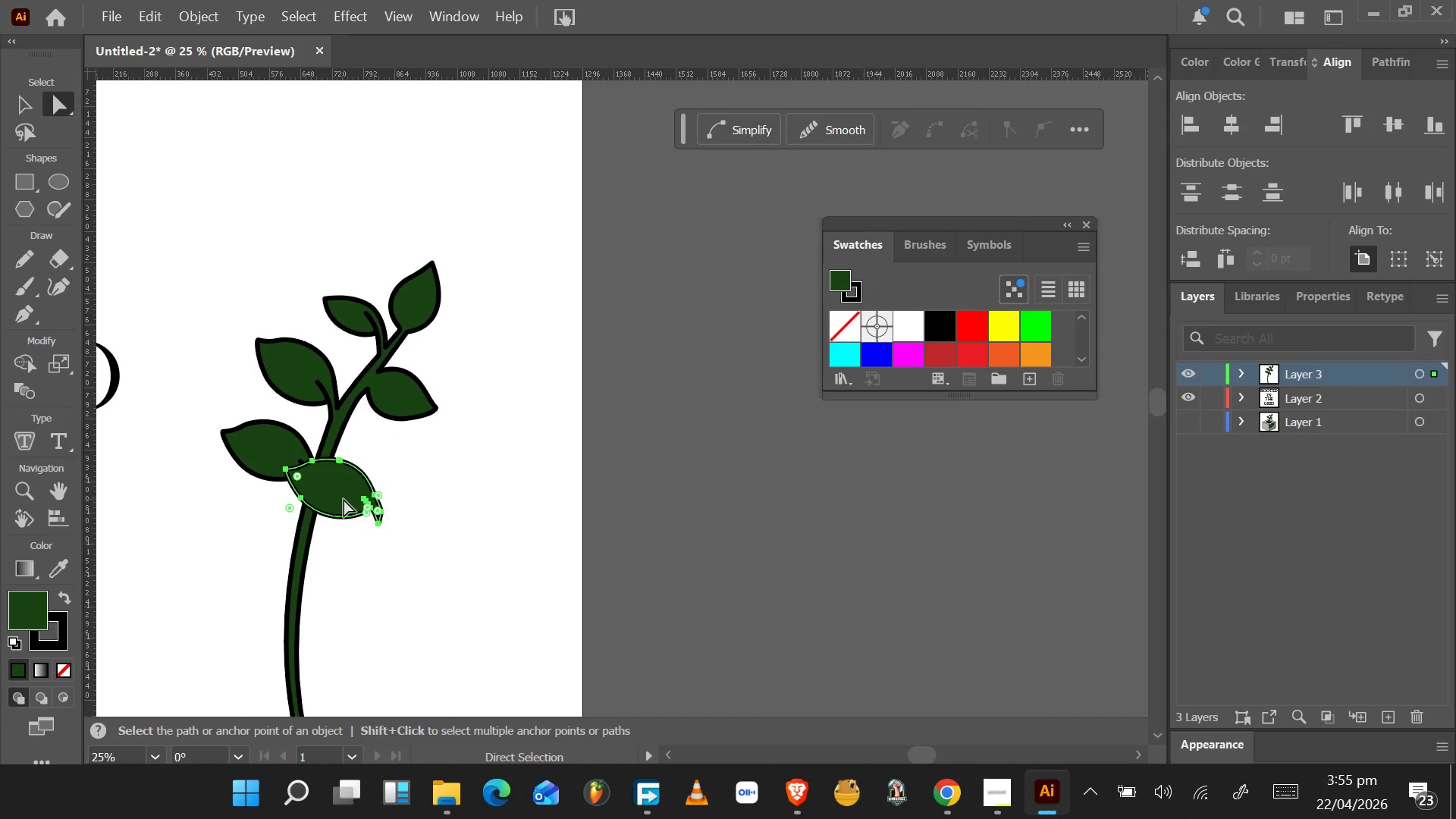 
wait(6.71)
 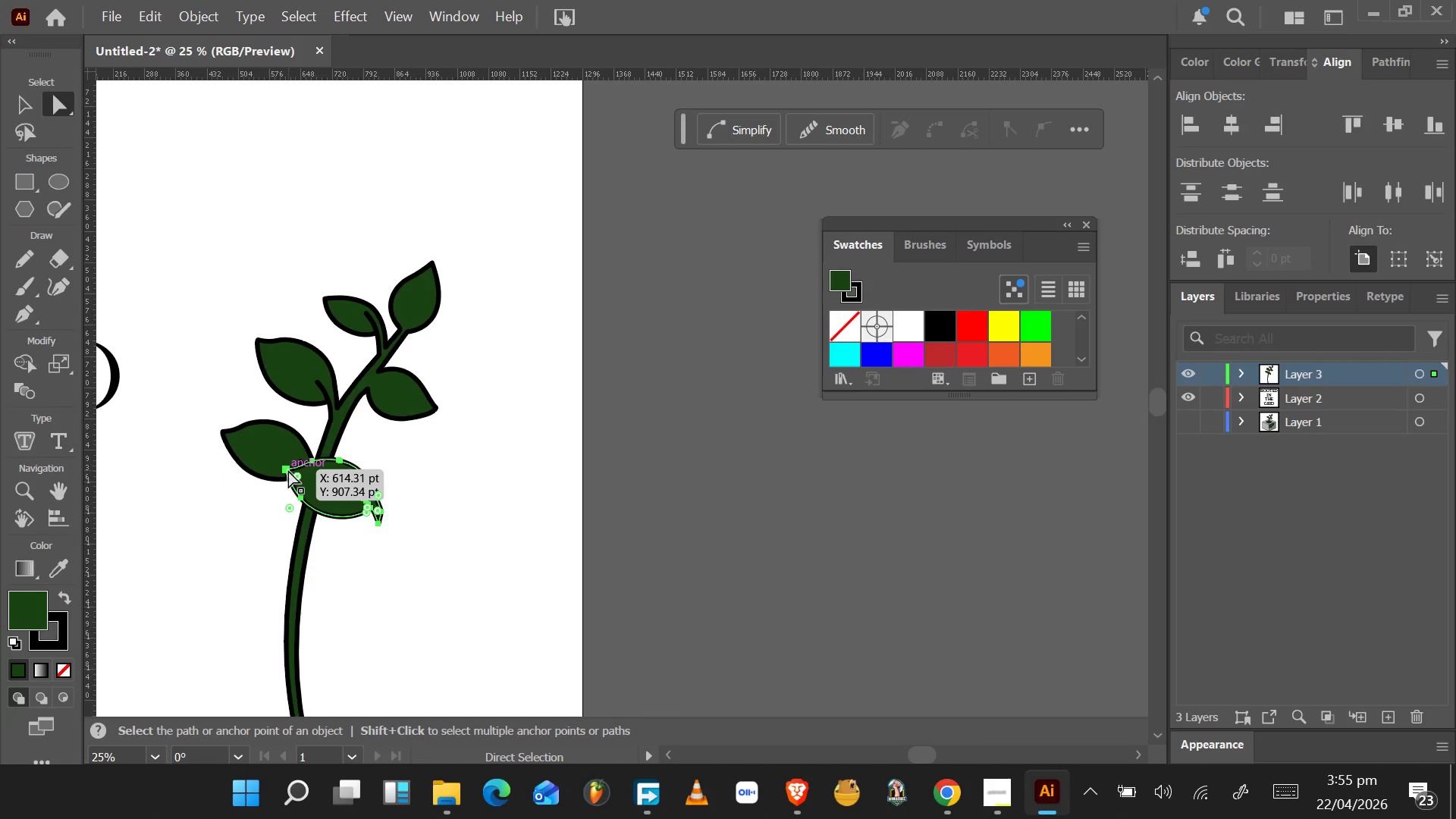 
left_click_drag(start_coordinate=[346, 499], to_coordinate=[375, 635])
 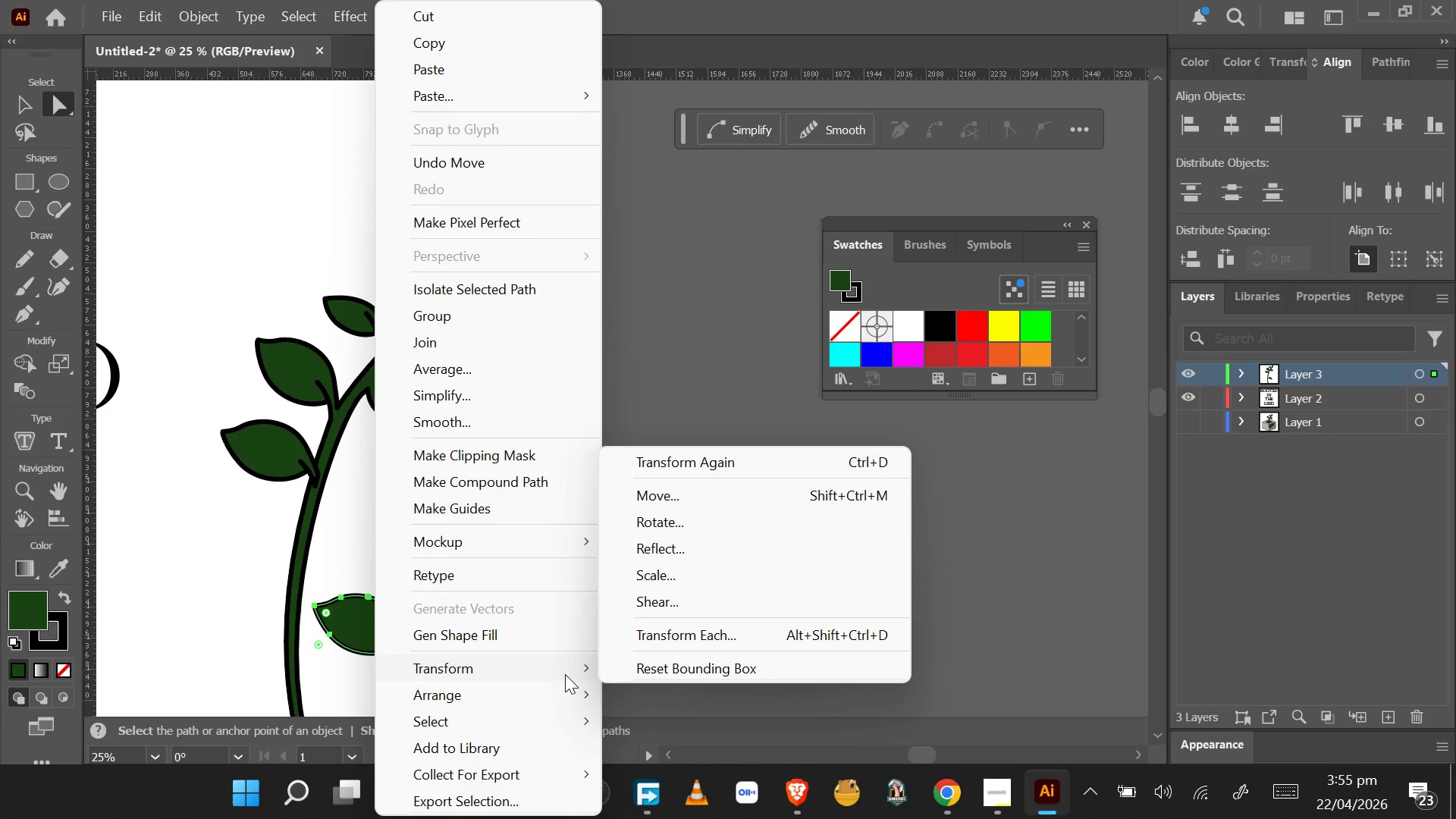 
left_click([692, 554])
 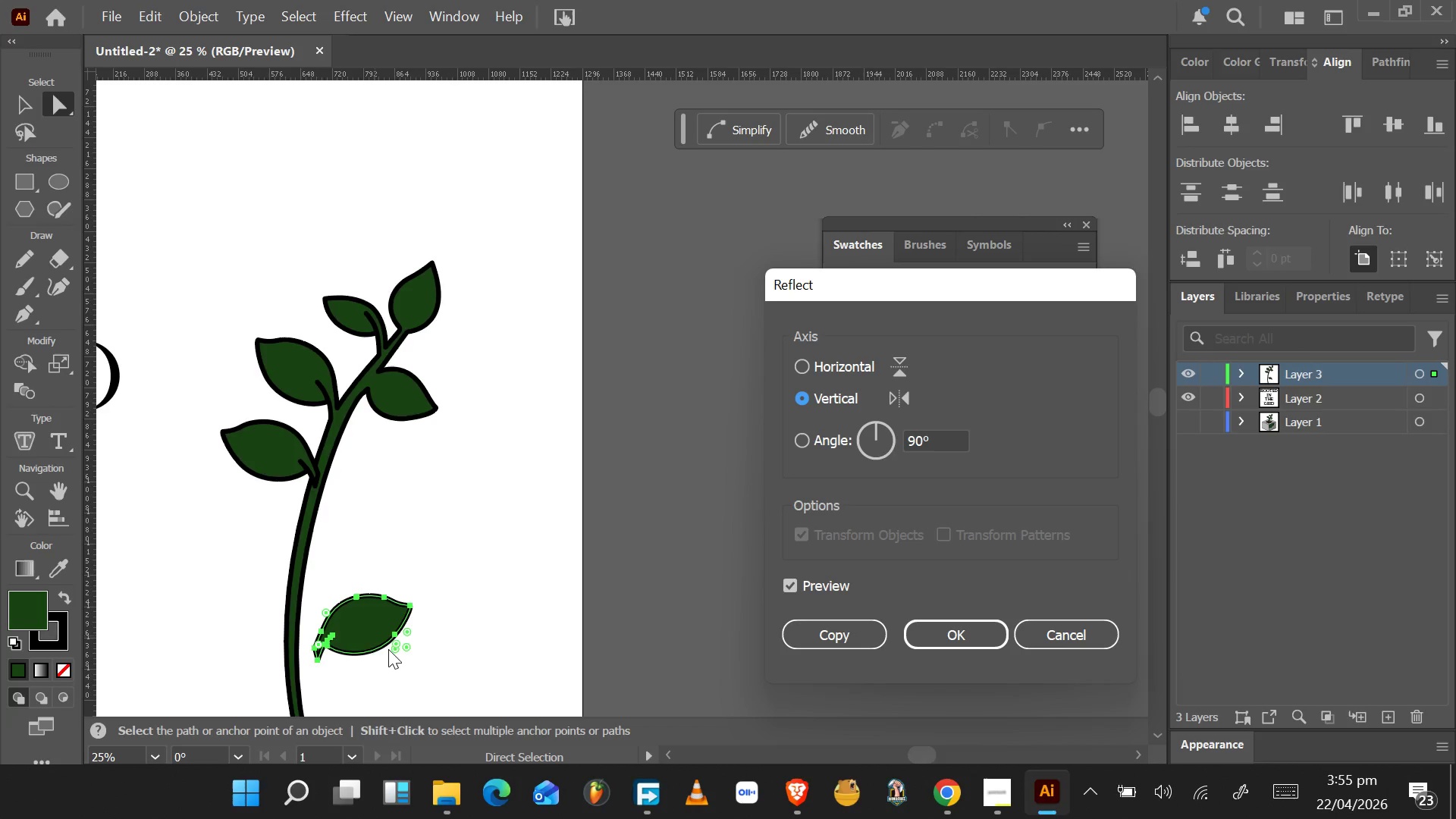 
left_click_drag(start_coordinate=[364, 629], to_coordinate=[356, 562])
 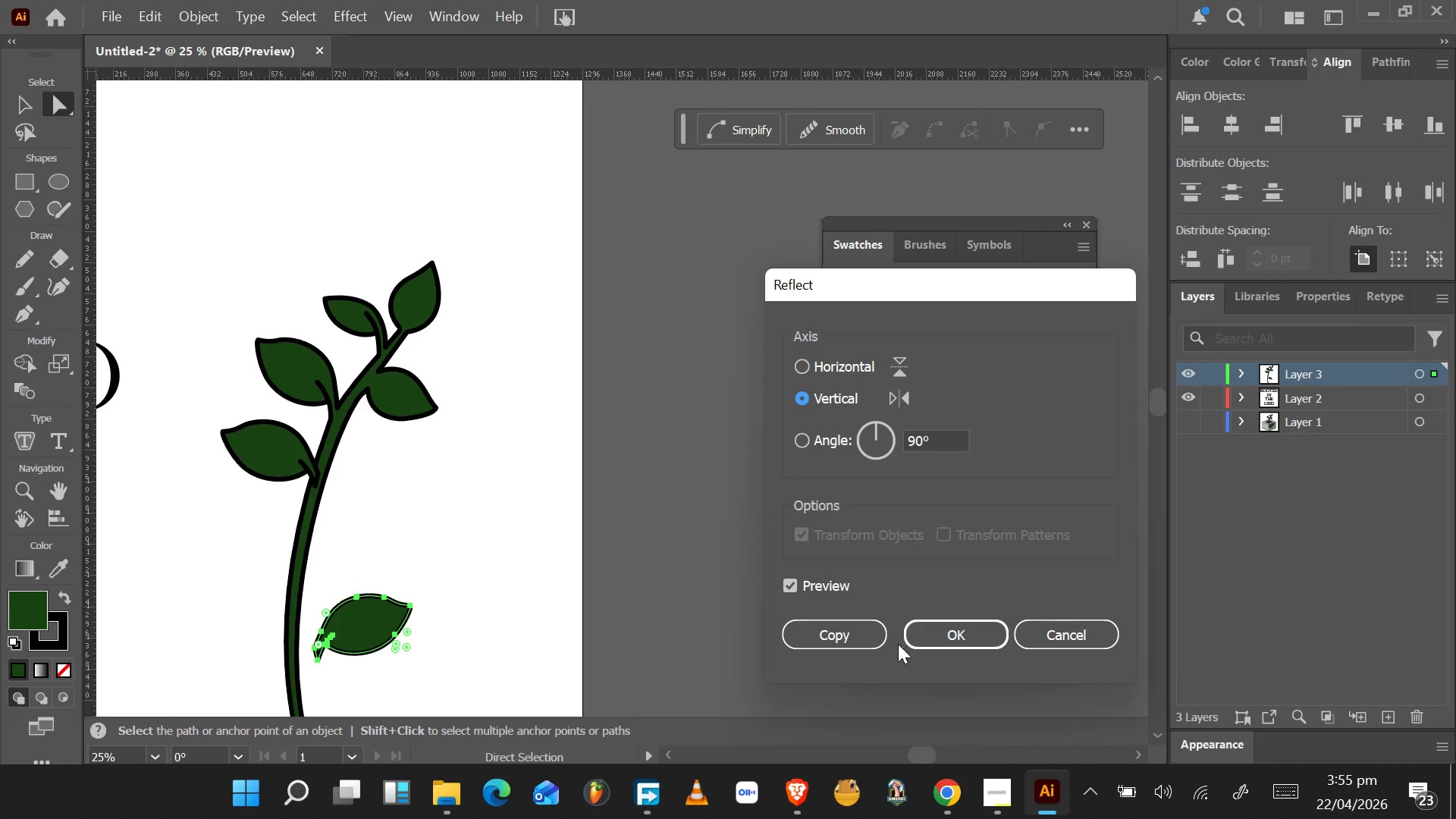 
left_click([932, 626])
 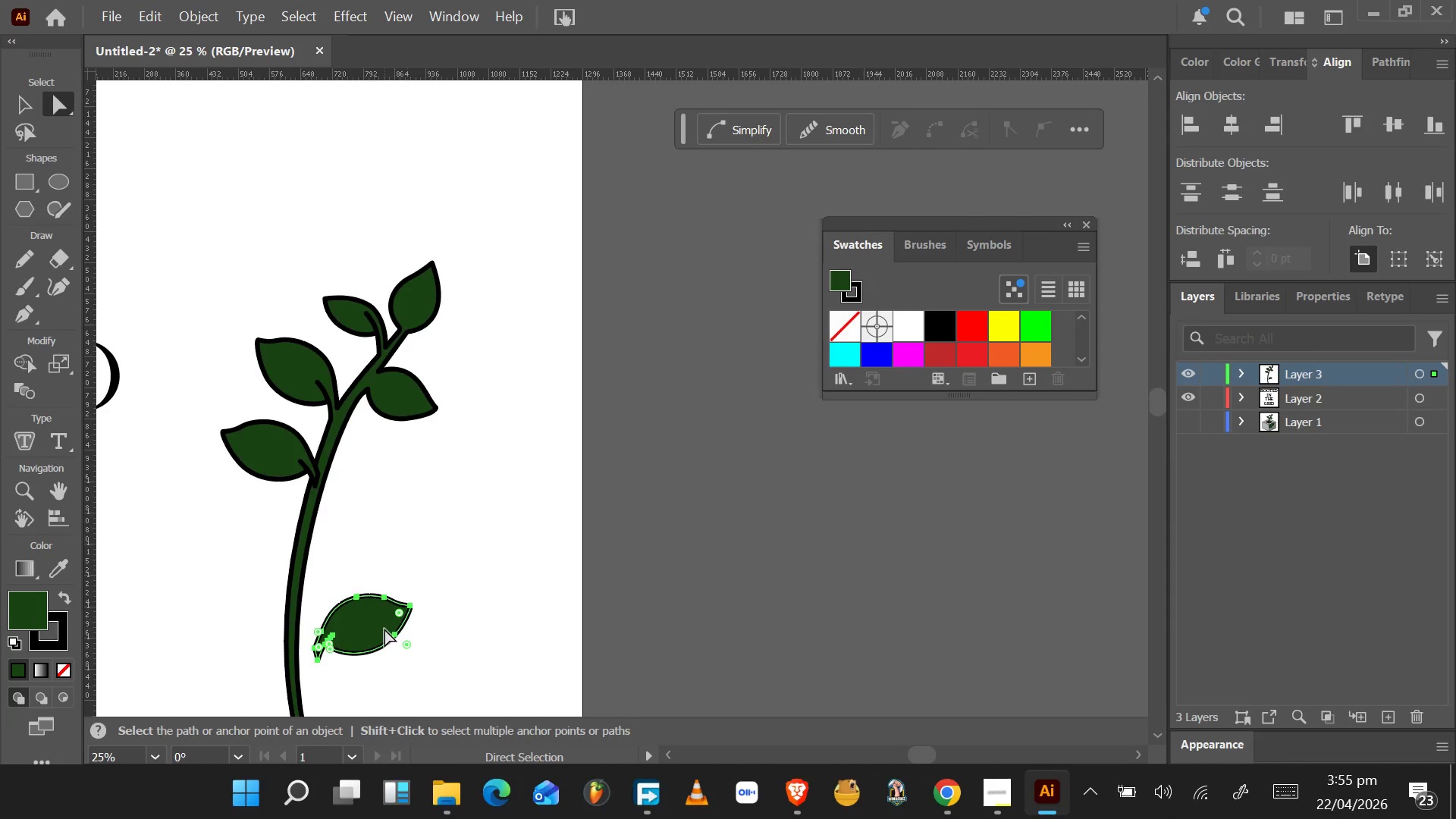 
left_click_drag(start_coordinate=[381, 629], to_coordinate=[359, 590])
 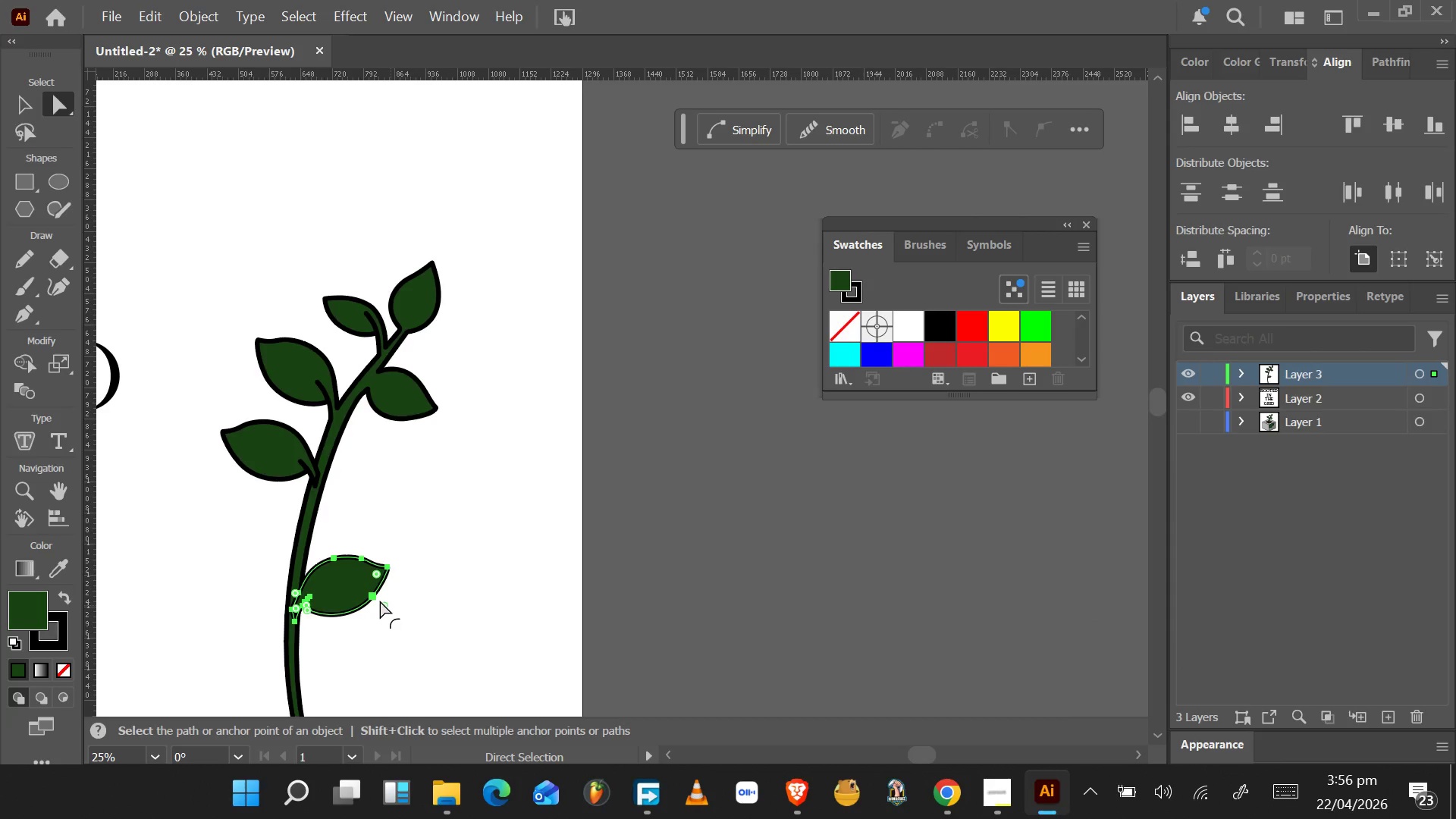 
wait(5.83)
 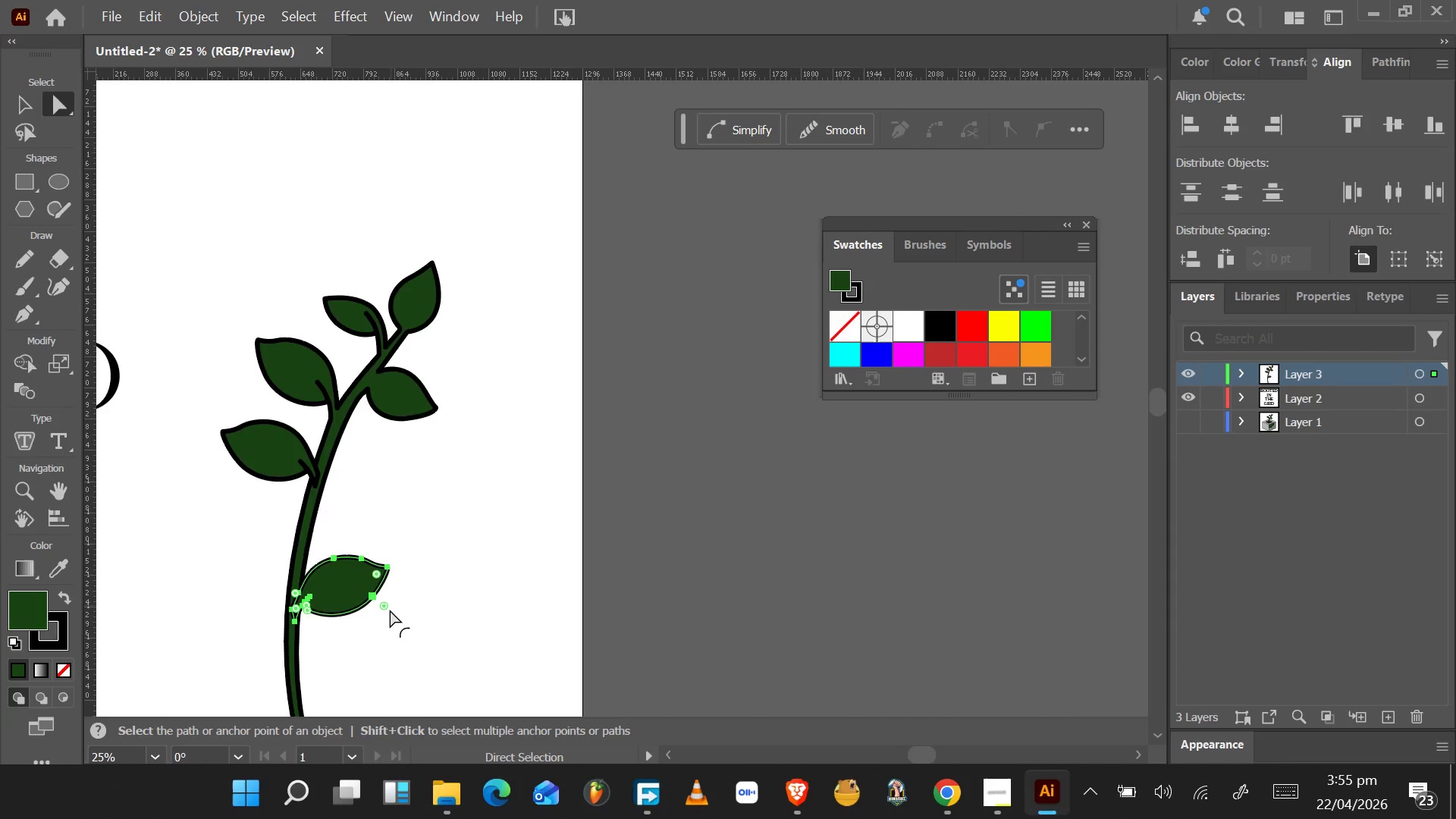 
key(Alt+Tab)
 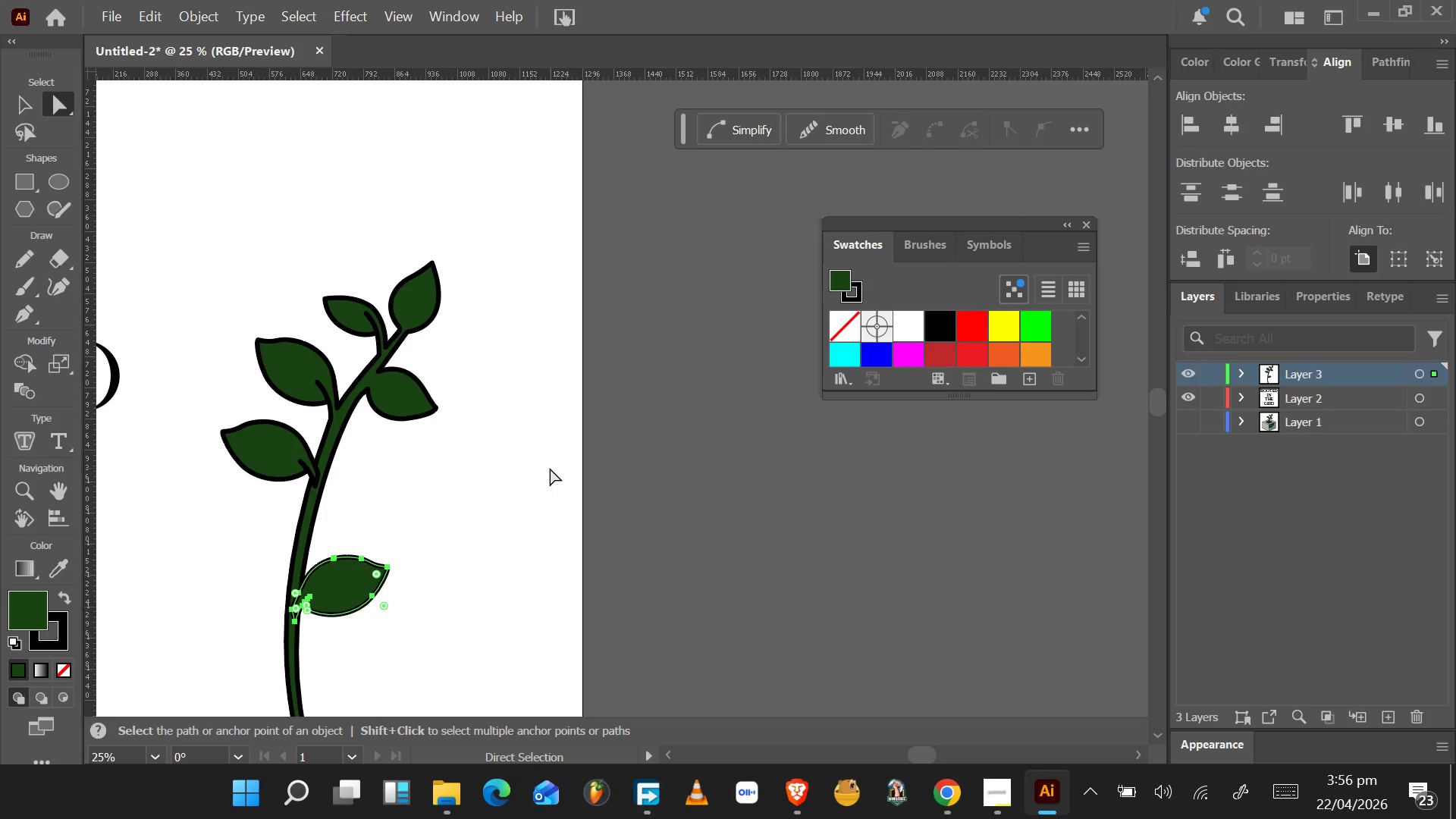 
key(Alt+AltLeft)
 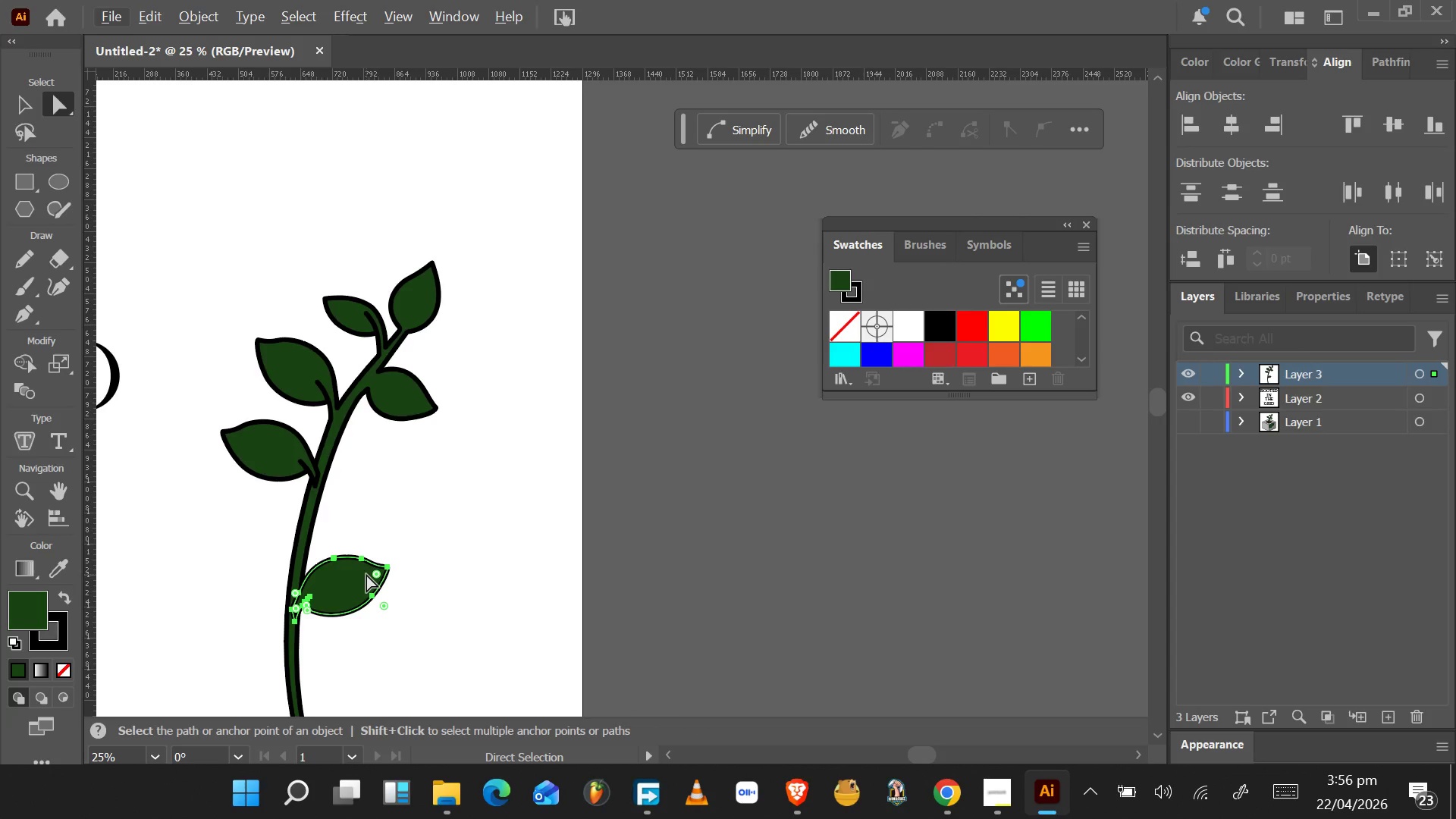 
key(VolumeUp)
 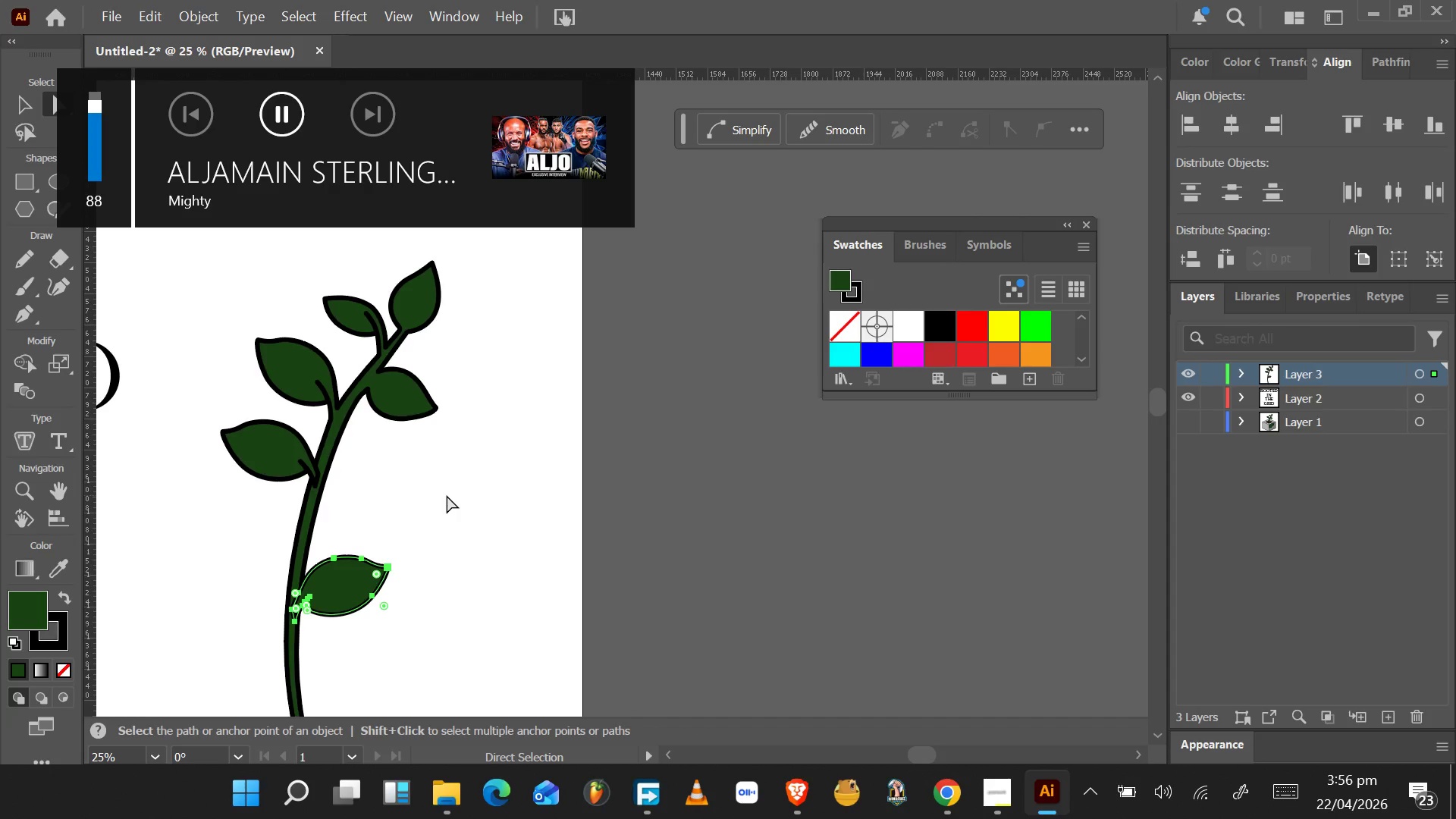 
left_click([375, 621])
 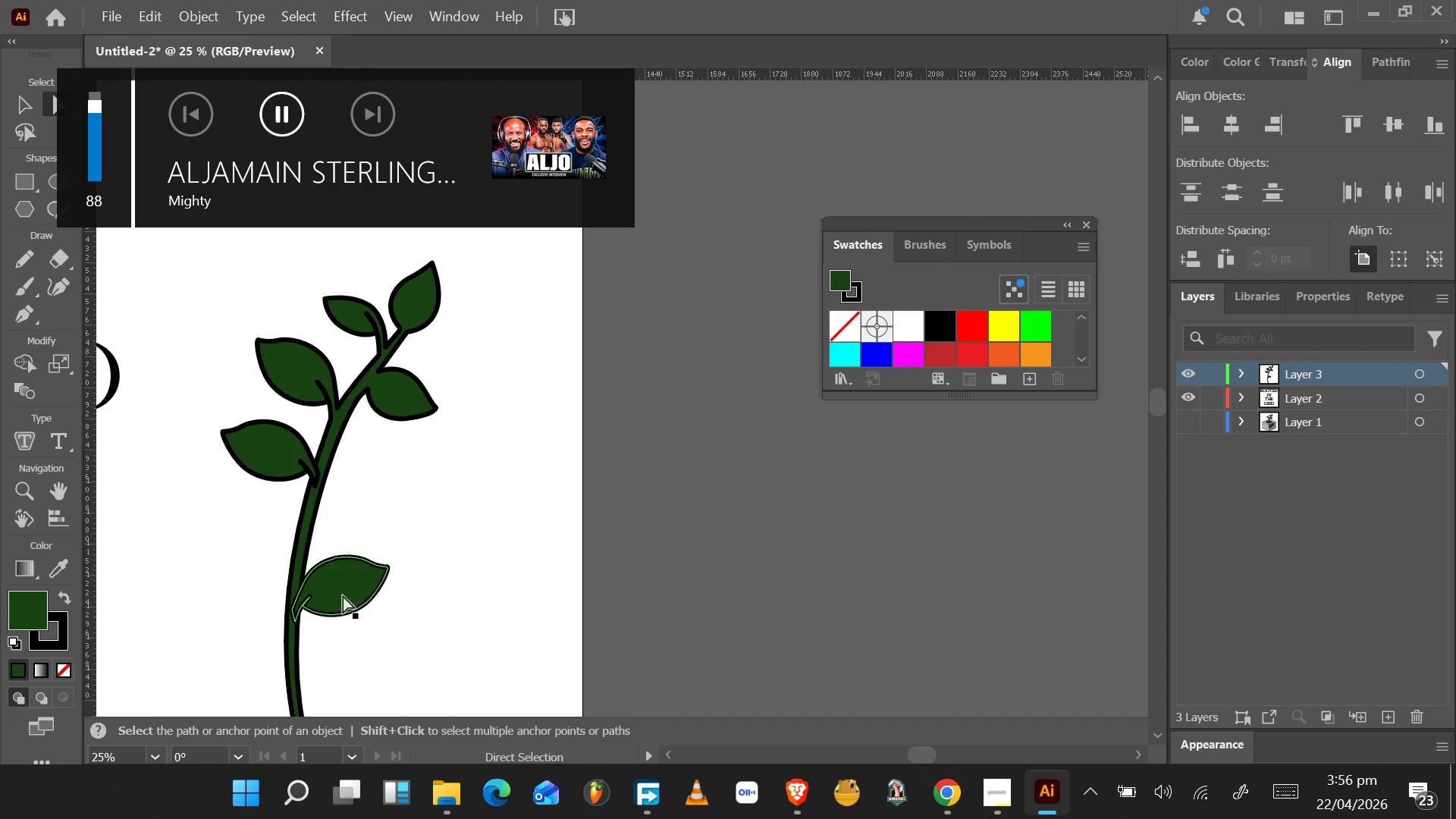 
left_click_drag(start_coordinate=[338, 590], to_coordinate=[344, 531])
 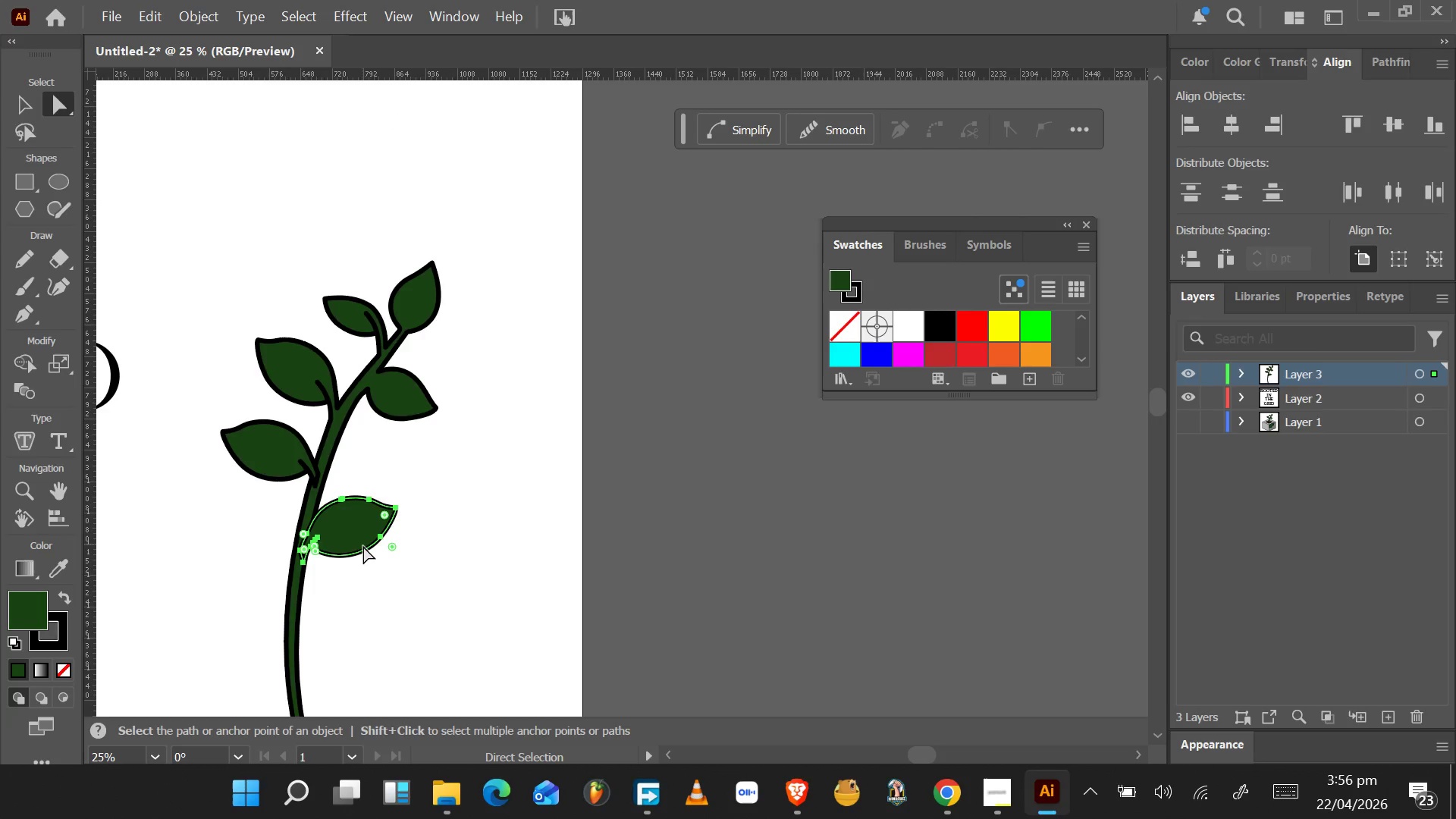 
hold_key(key=AltLeft, duration=0.34)
scroll: coordinate [369, 541], scroll_direction: up, amount: 3.0
 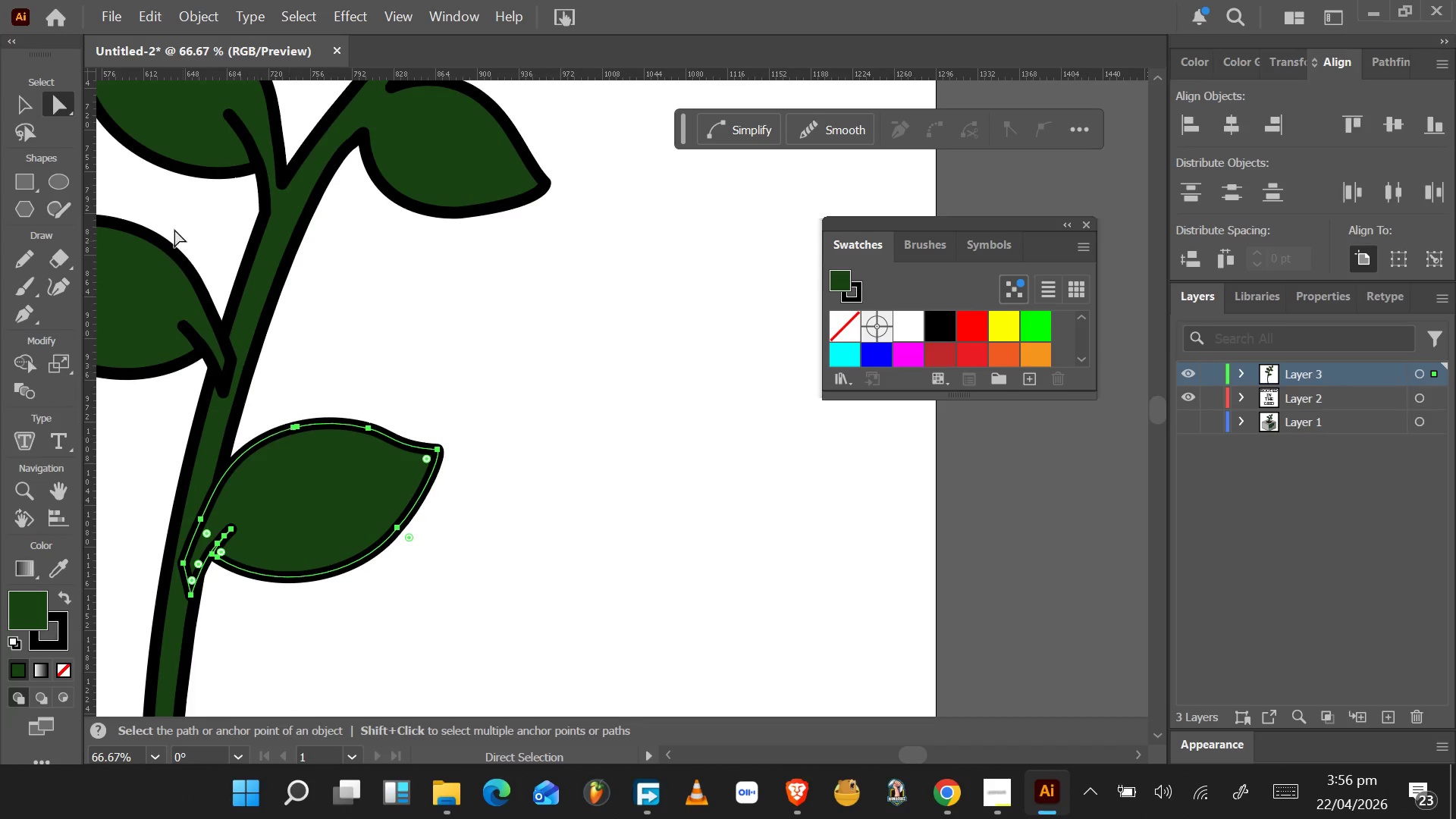 
left_click([32, 110])
 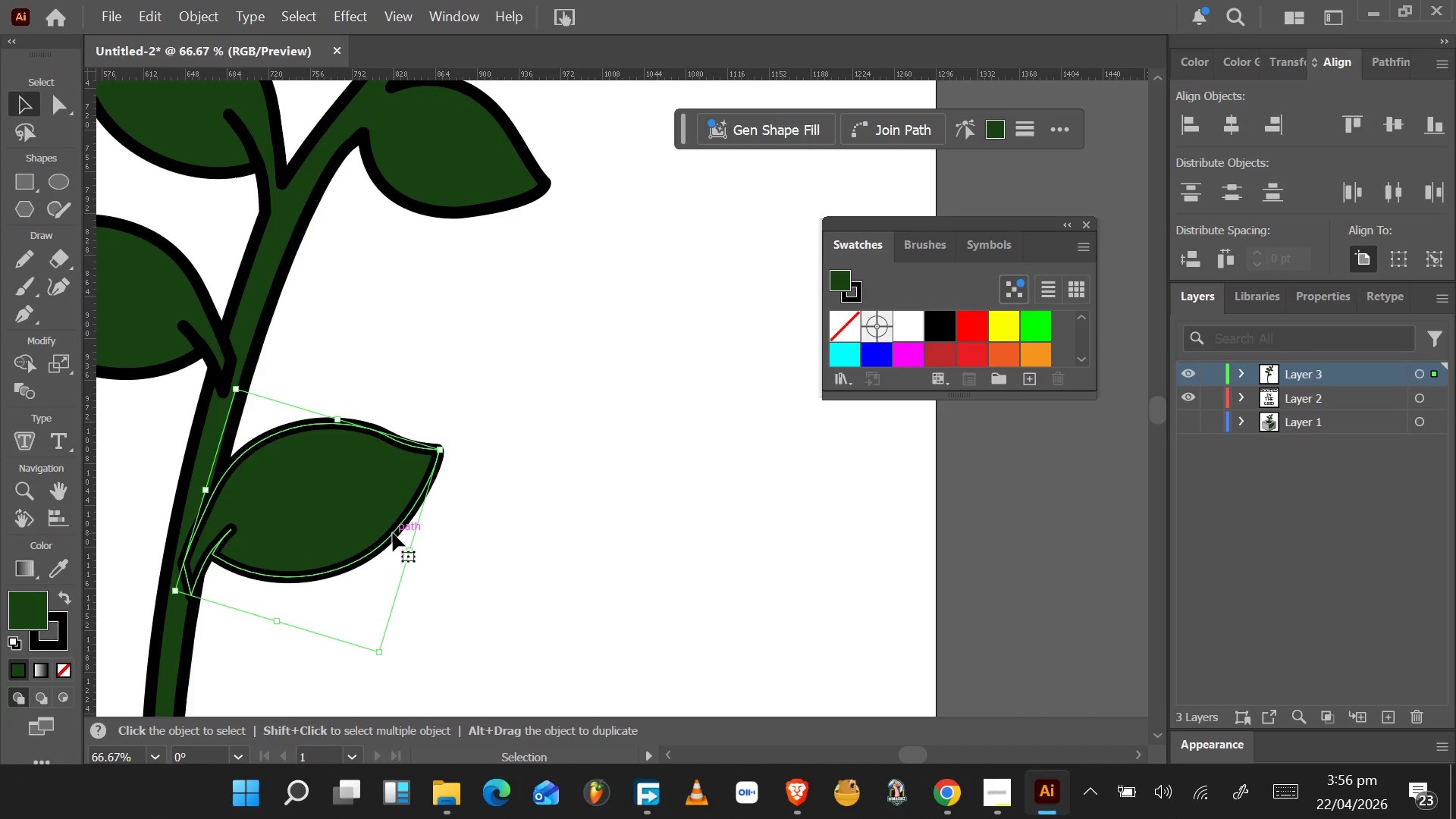 
left_click([393, 533])
 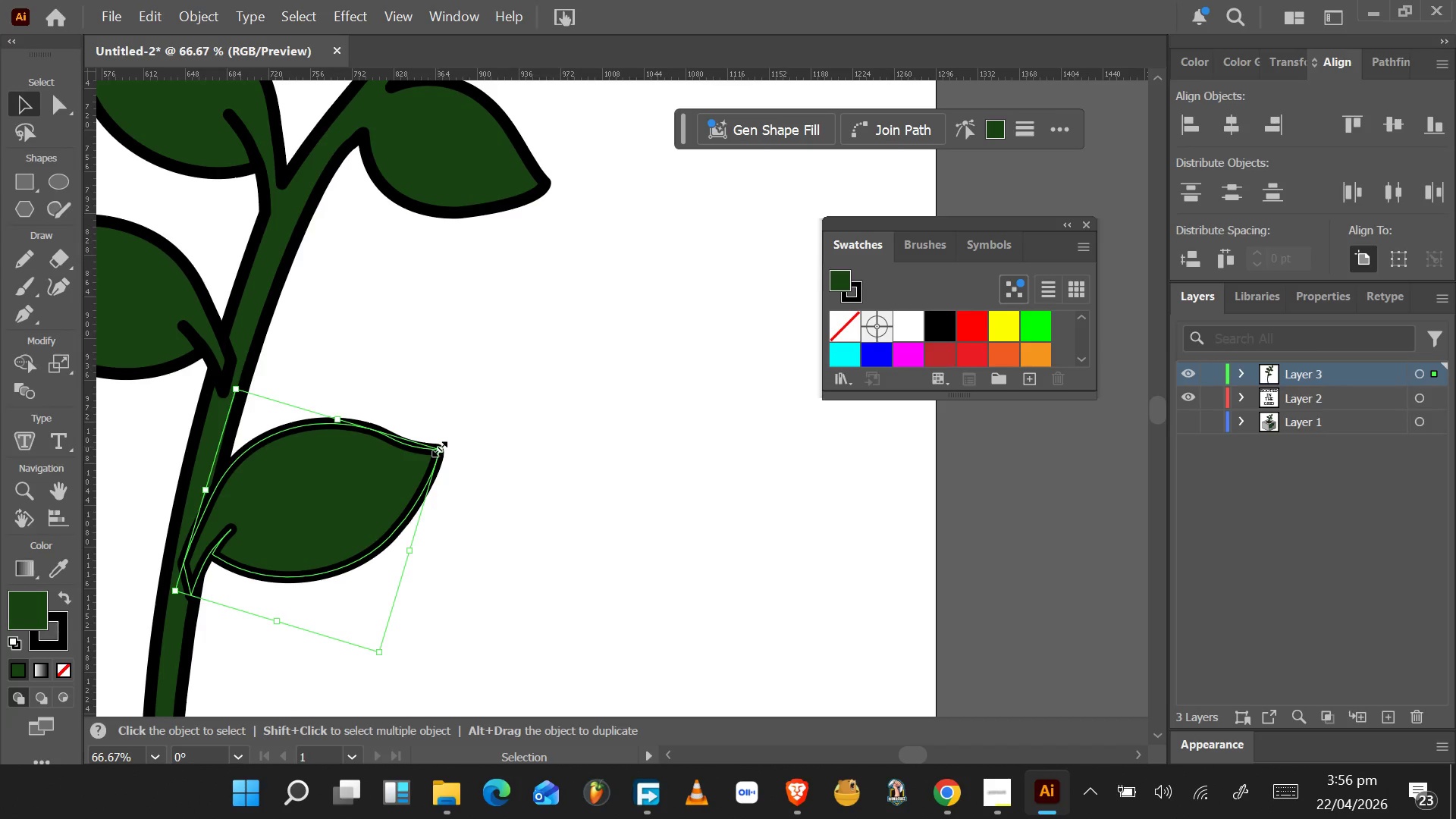 
hold_key(key=AltLeft, duration=3.69)
hold_key(key=ShiftLeft, duration=1.5)
left_click_drag(start_coordinate=[438, 446], to_coordinate=[374, 469])
 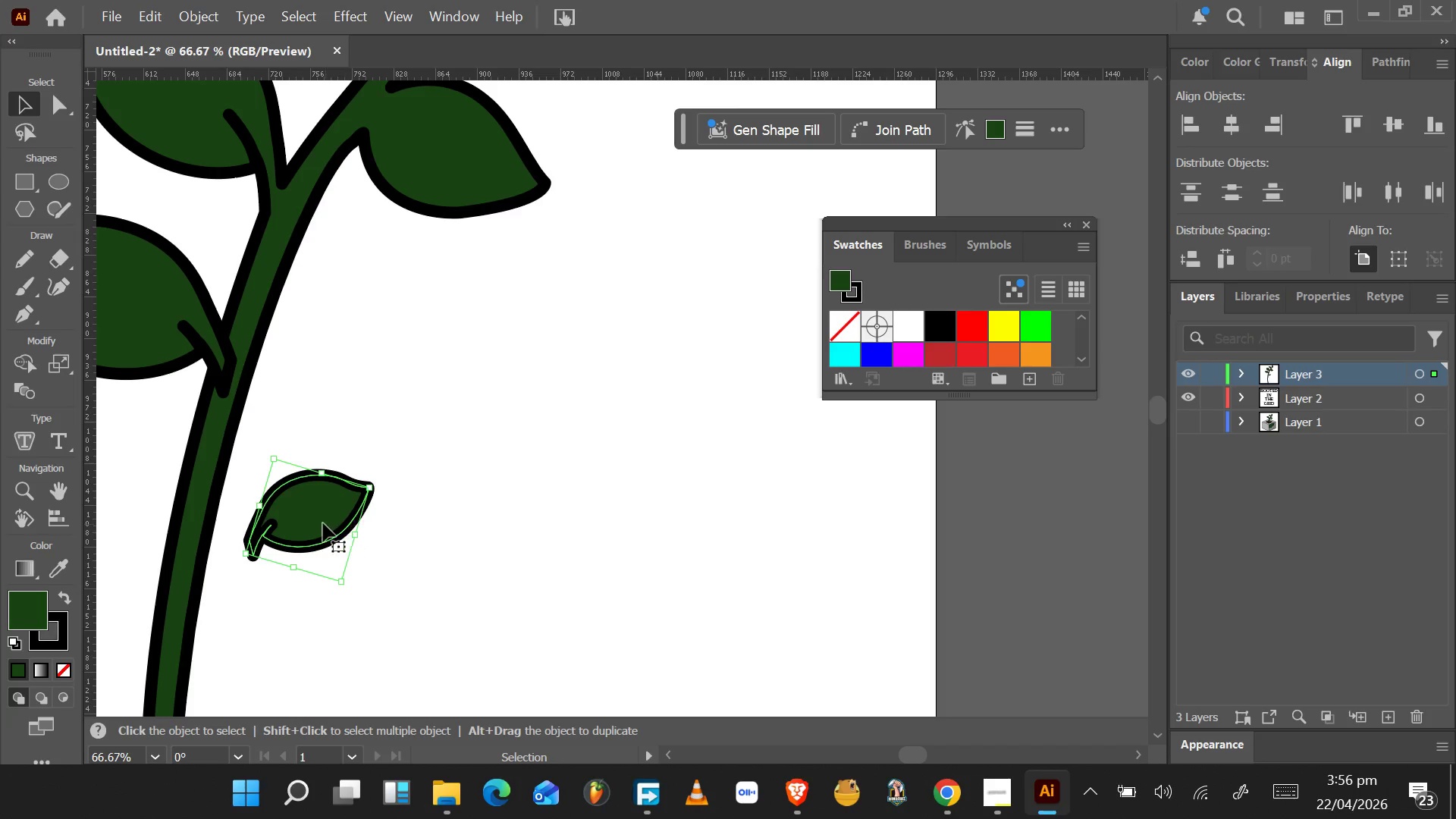 
hold_key(key=ShiftLeft, duration=1.53)
 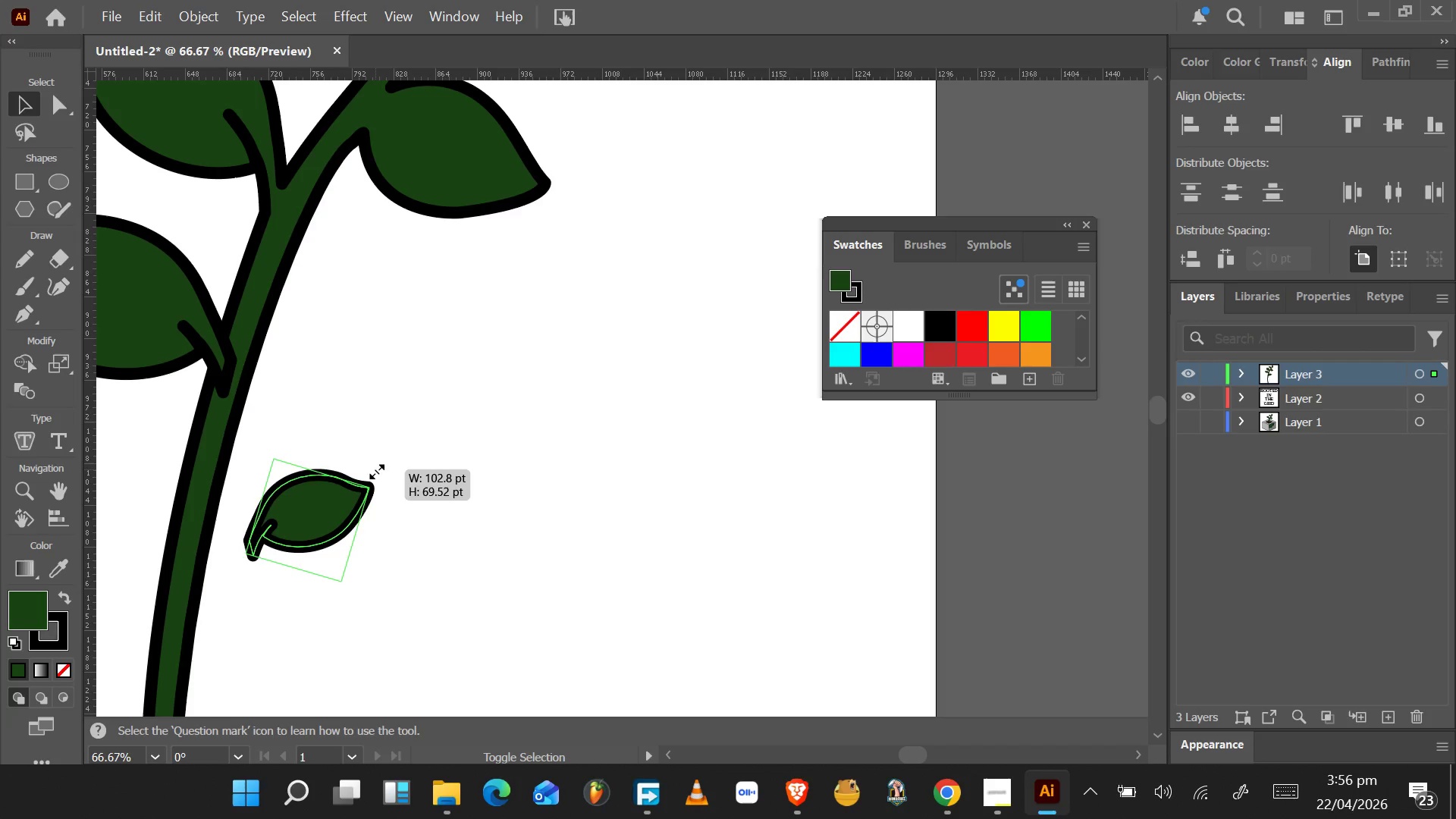 
key(Alt+Shift+ShiftLeft)
 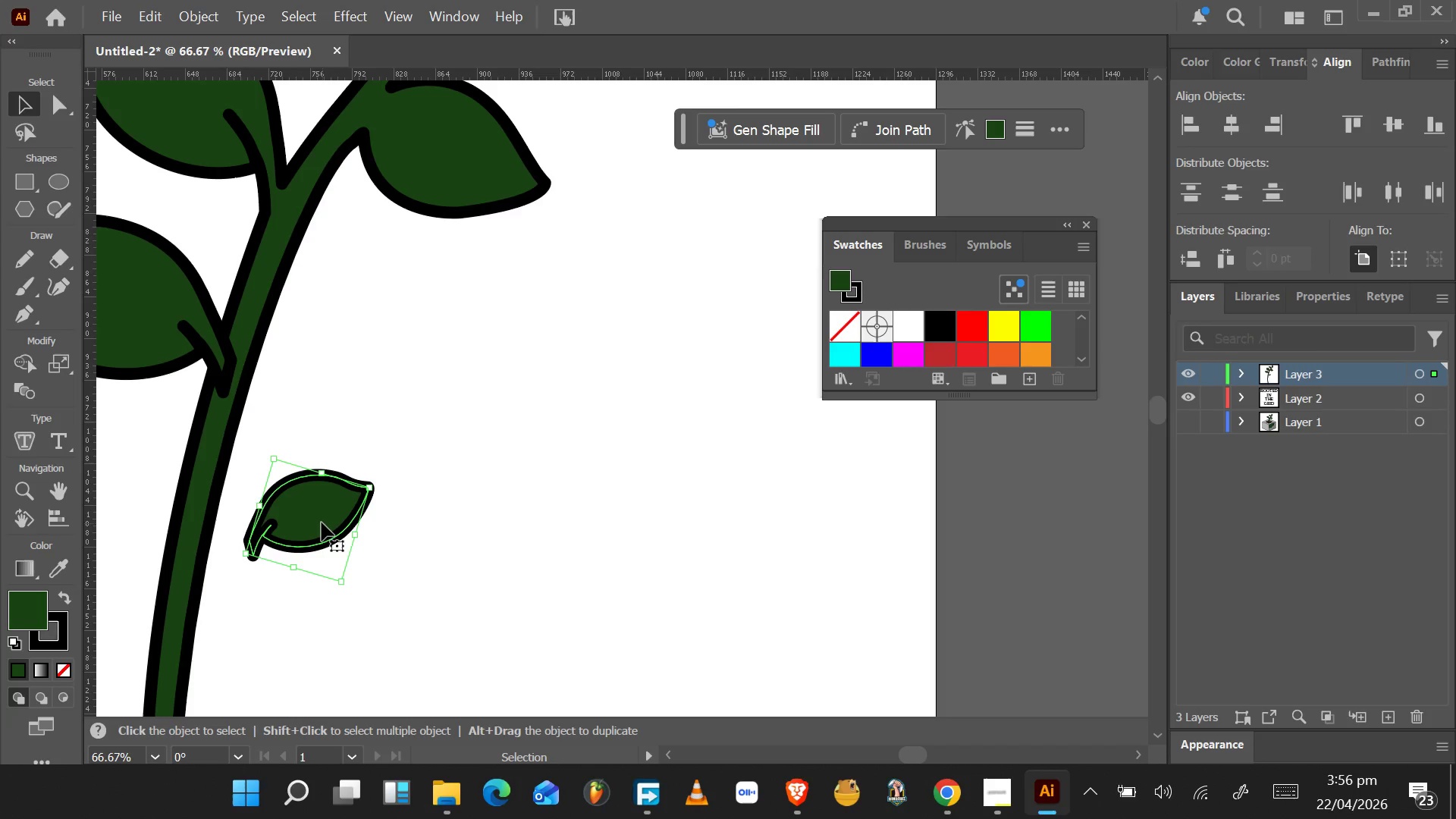 
left_click_drag(start_coordinate=[320, 521], to_coordinate=[325, 320])
 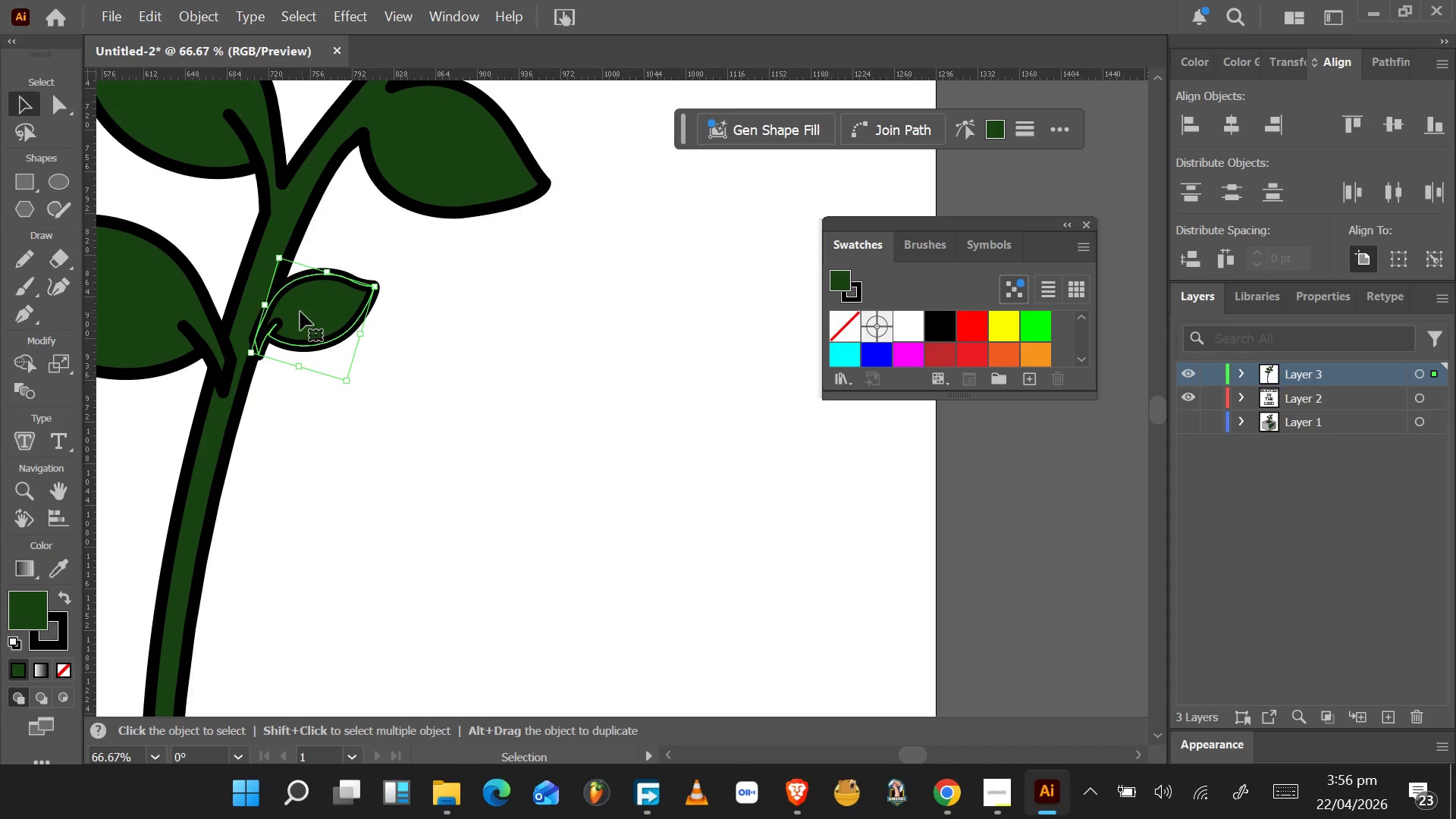 
hold_key(key=AltLeft, duration=1.11)
scroll: coordinate [275, 311], scroll_direction: none, amount: 0.0
 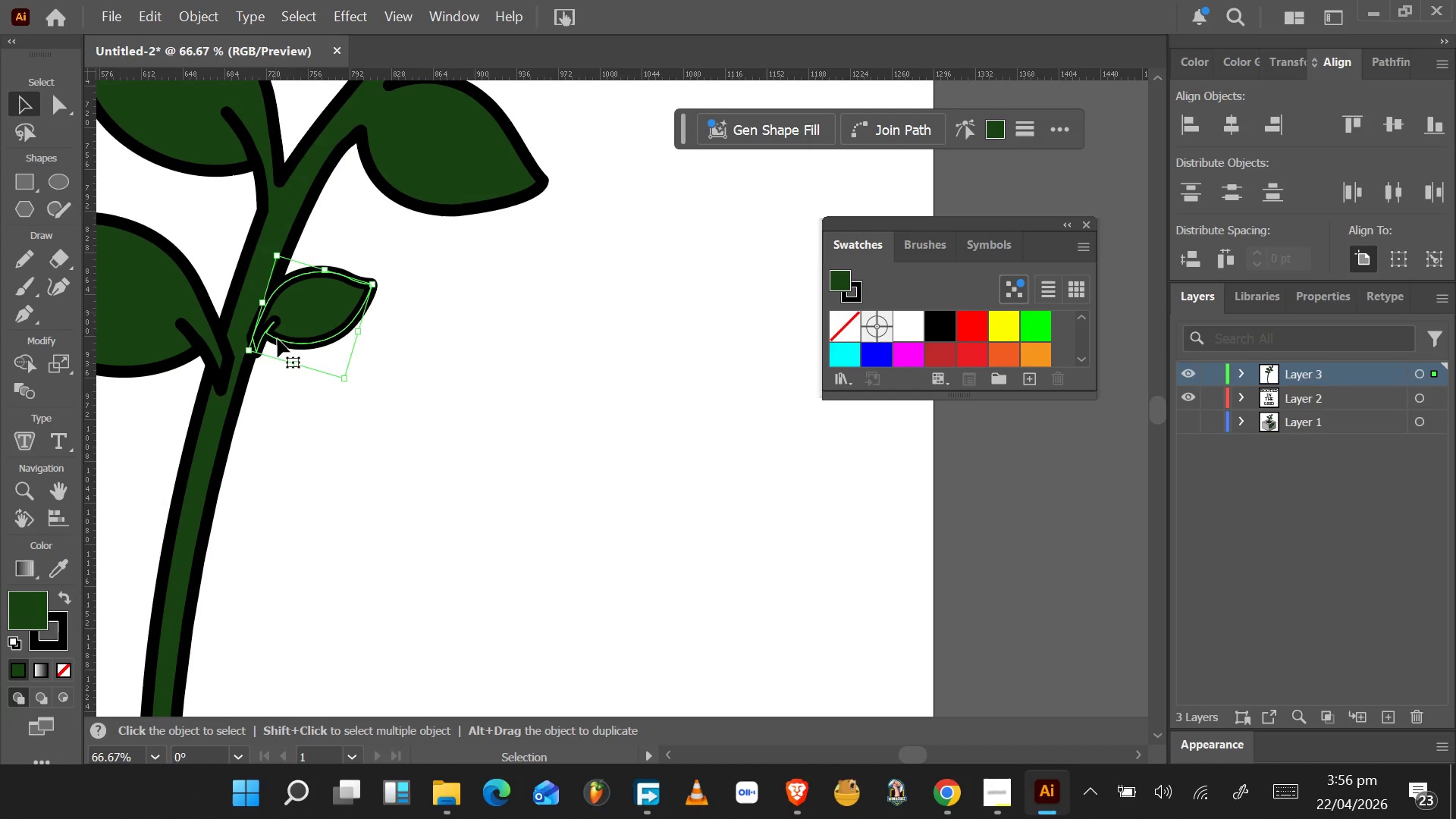 
hold_key(key=AltLeft, duration=0.48)
scroll: coordinate [277, 340], scroll_direction: up, amount: 4.0
 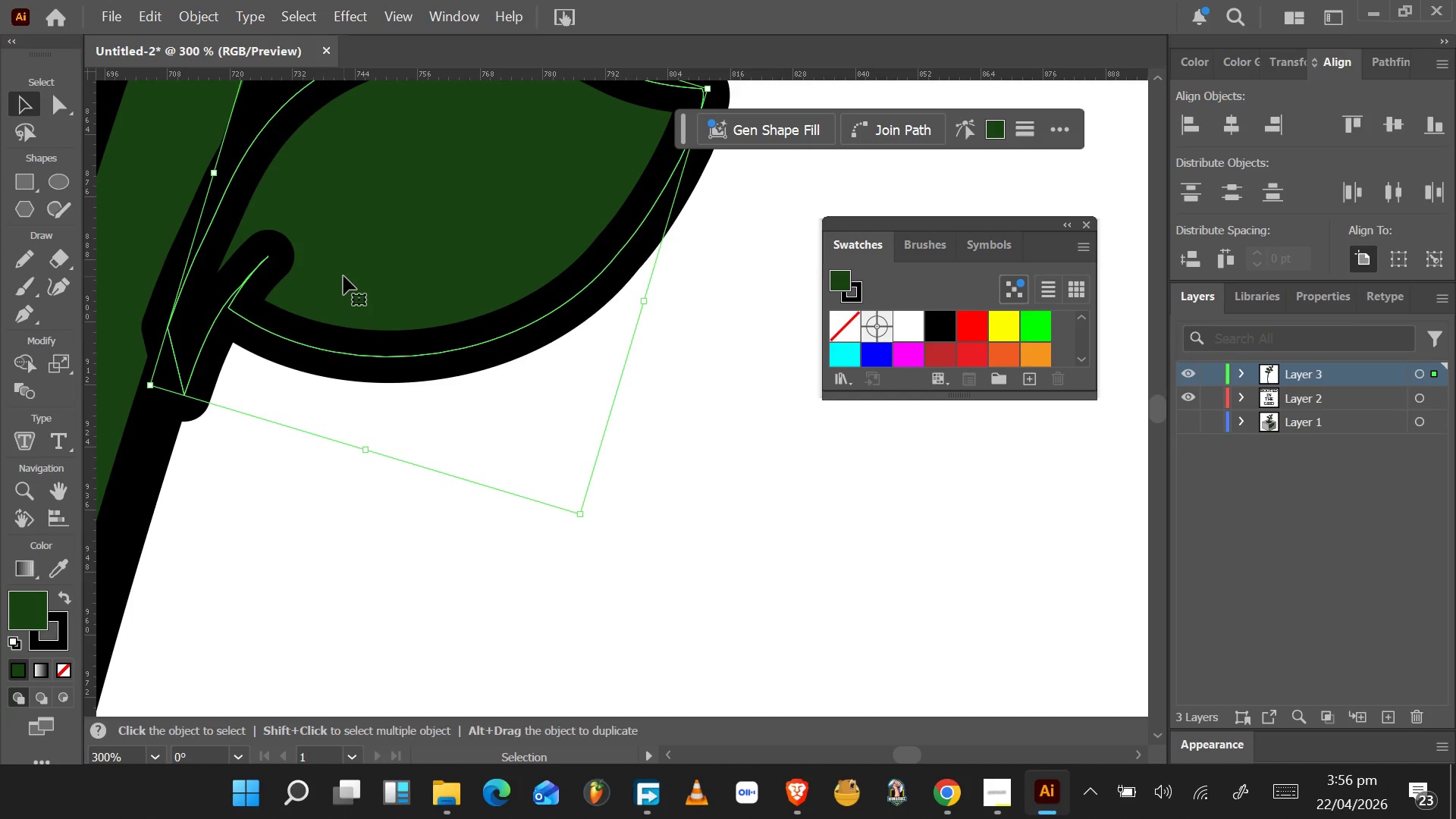 
left_click_drag(start_coordinate=[369, 266], to_coordinate=[363, 335])
 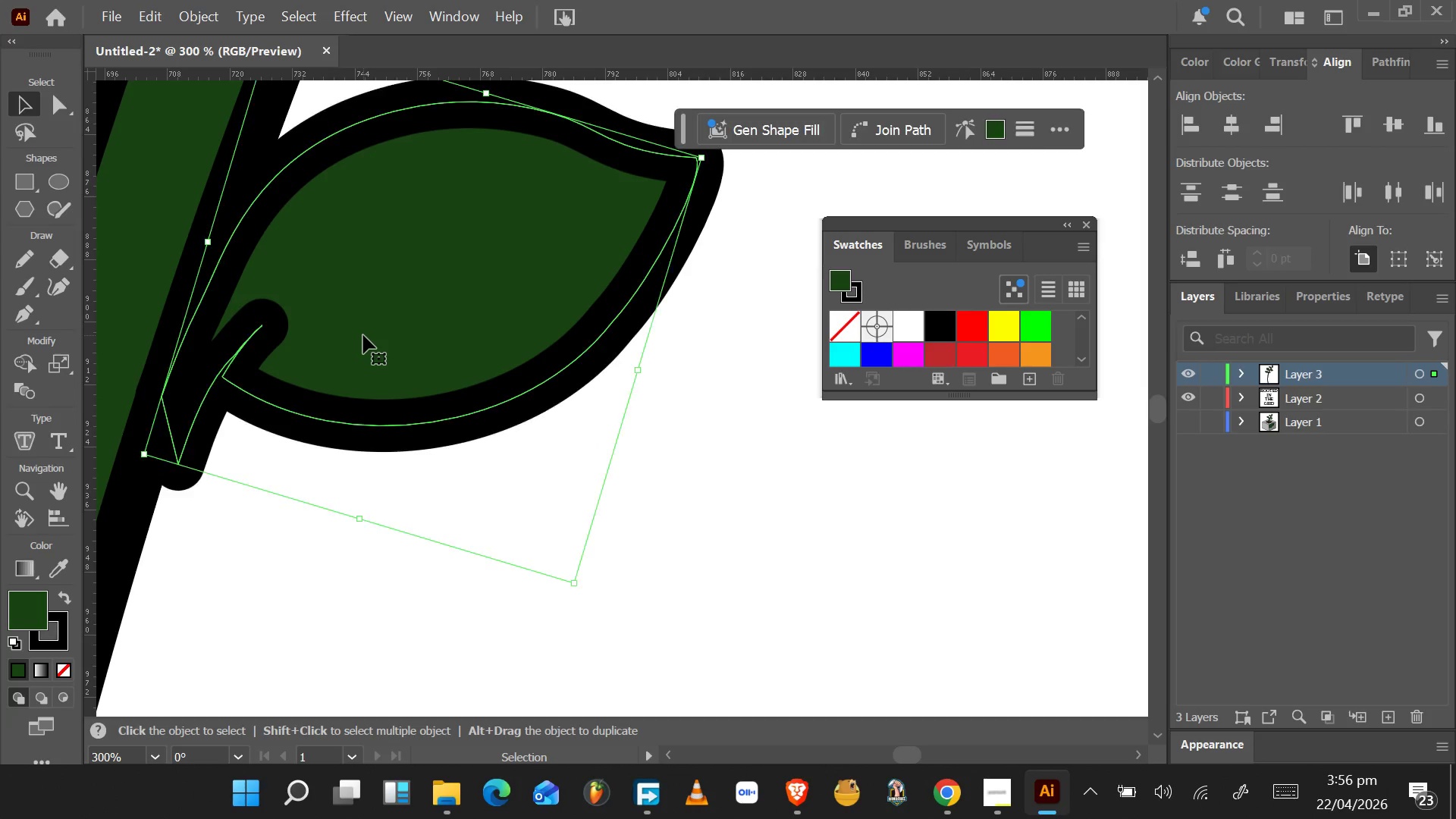 
hold_key(key=AltLeft, duration=0.62)
scroll: coordinate [362, 339], scroll_direction: down, amount: 5.0
 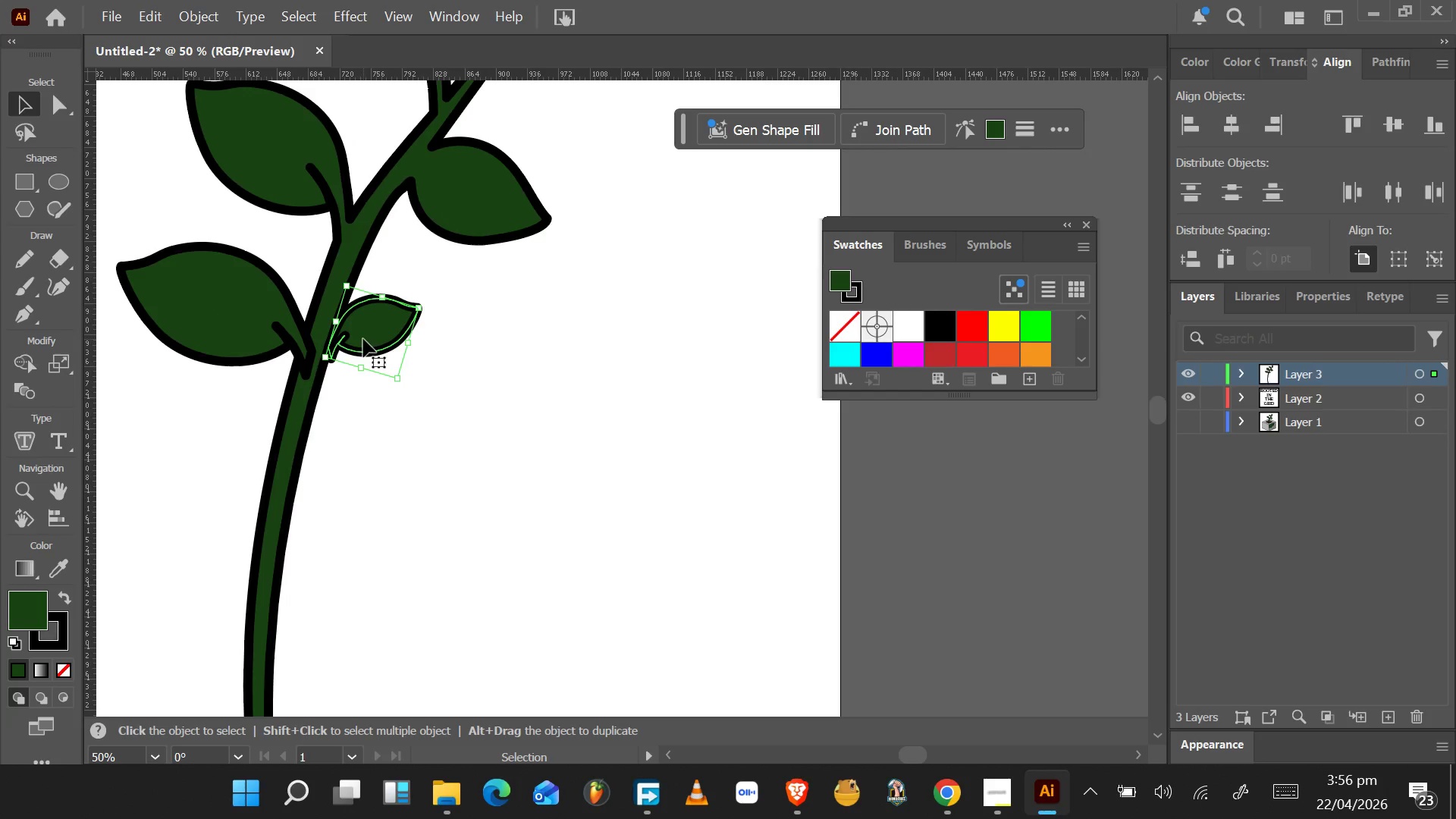 
hold_key(key=AltLeft, duration=0.31)
scroll: coordinate [363, 339], scroll_direction: down, amount: 3.0
 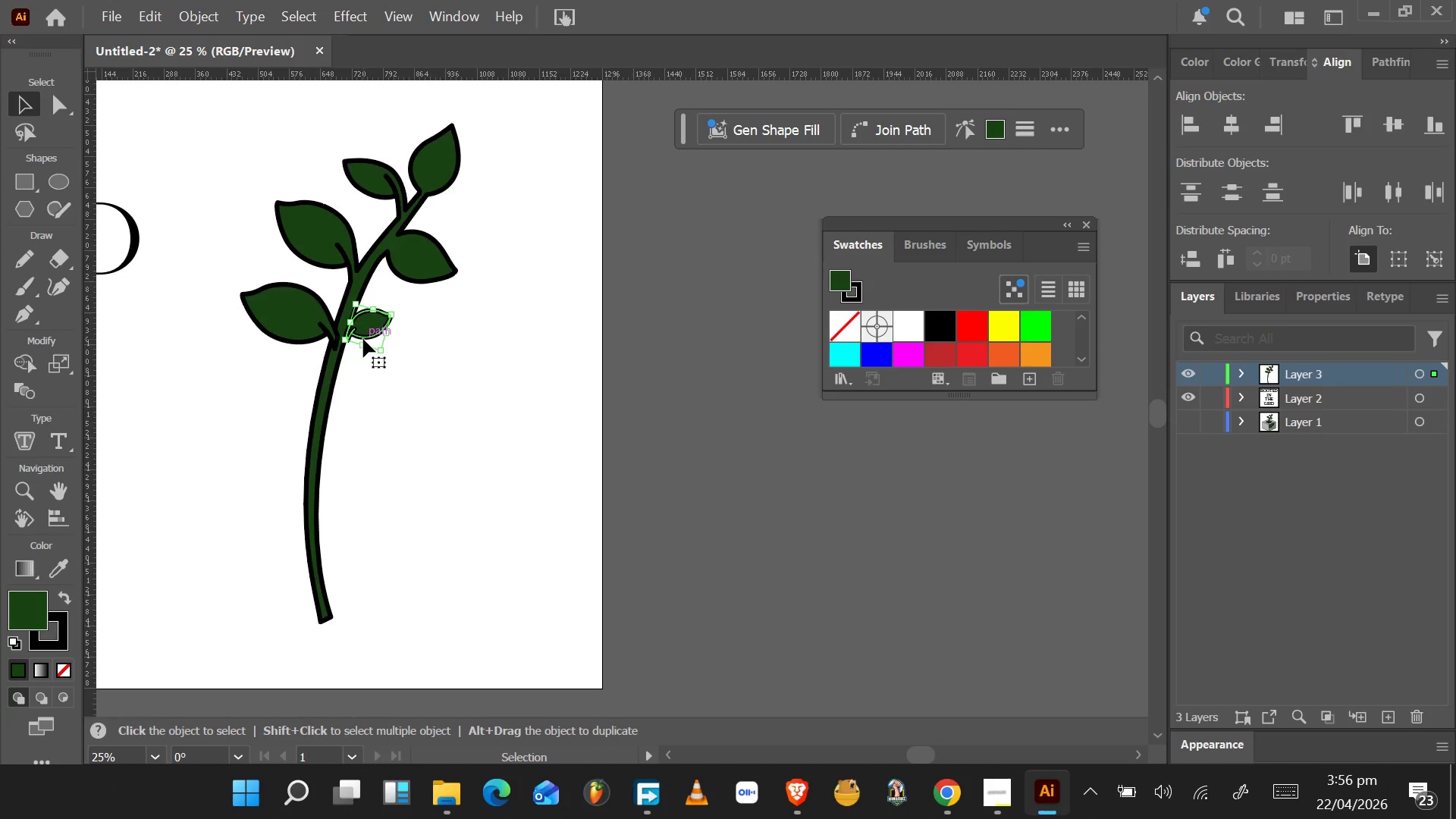 
left_click_drag(start_coordinate=[369, 330], to_coordinate=[398, 419])
 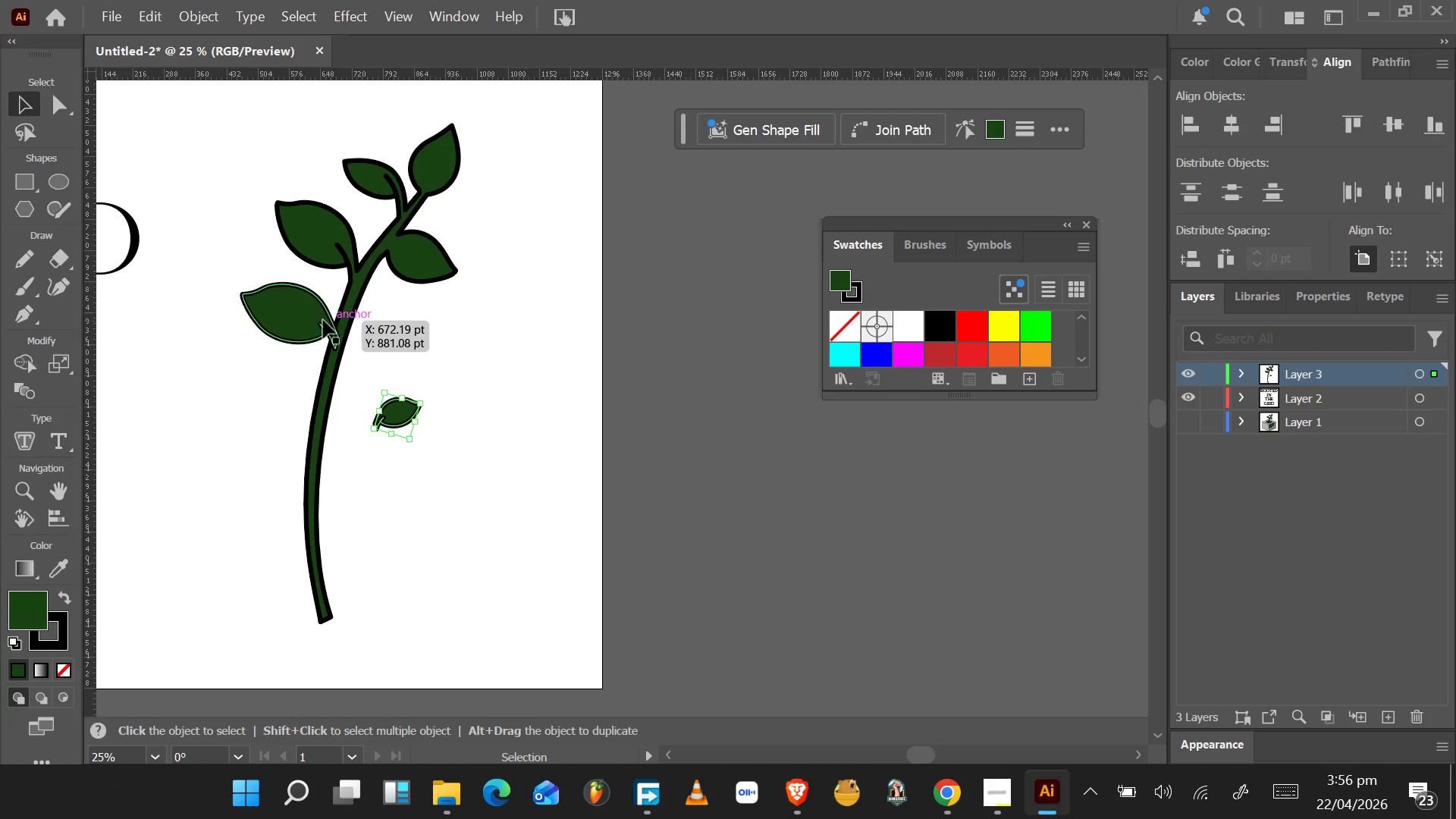 
left_click_drag(start_coordinate=[296, 315], to_coordinate=[302, 437])
 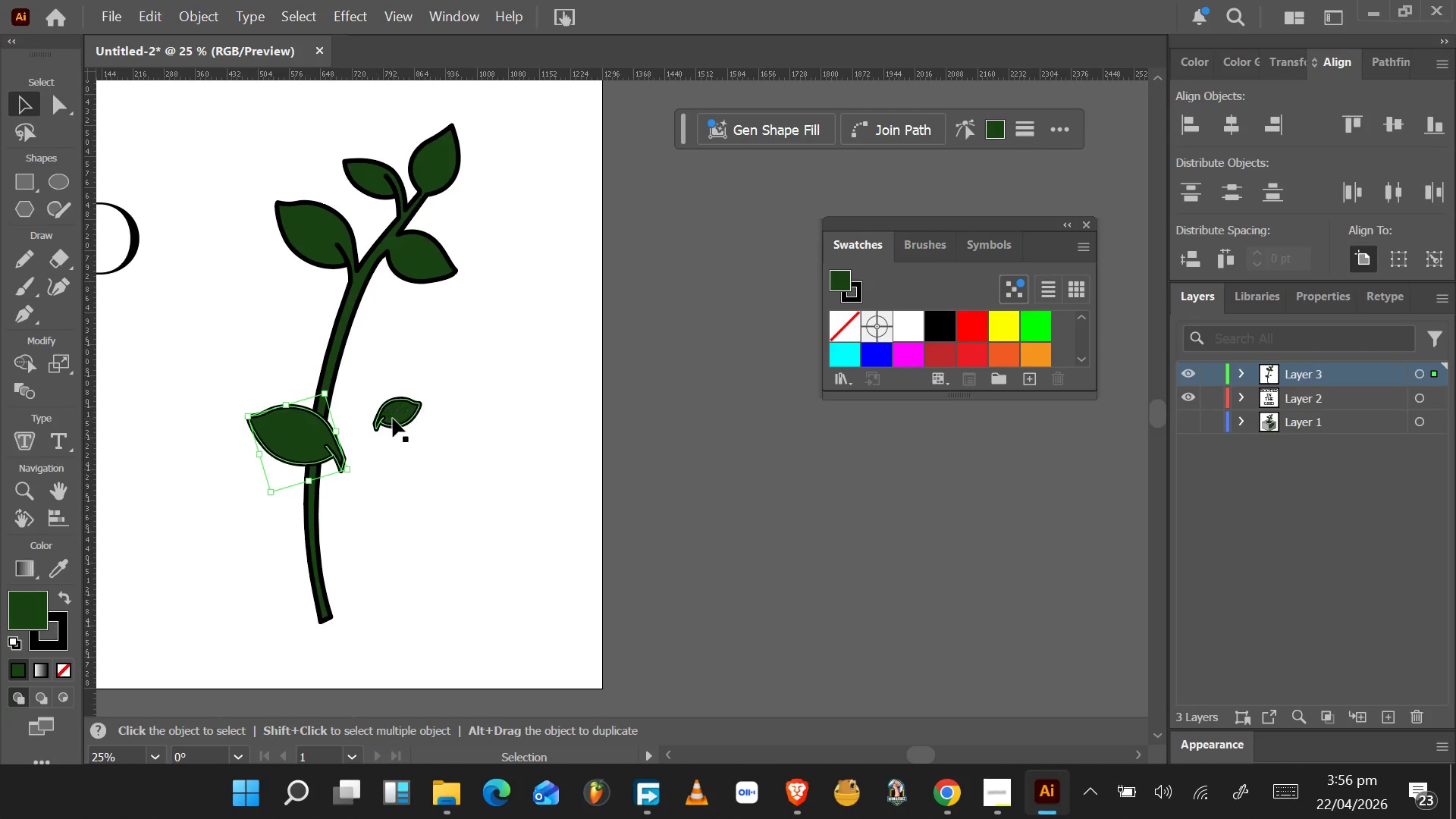 
left_click_drag(start_coordinate=[397, 416], to_coordinate=[373, 294])
 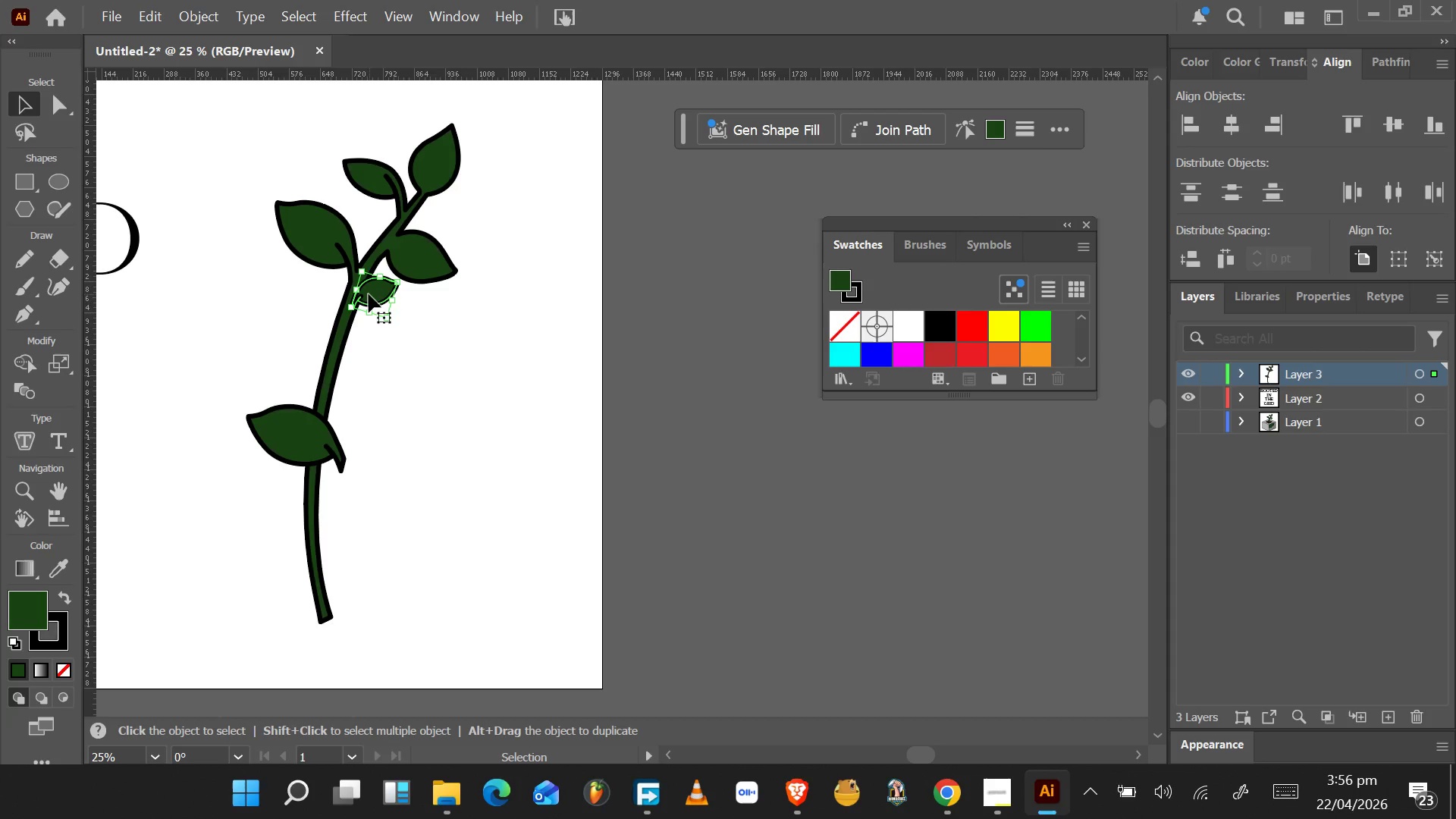 
hold_key(key=AltLeft, duration=0.45)
scroll: coordinate [364, 294], scroll_direction: up, amount: 3.0
 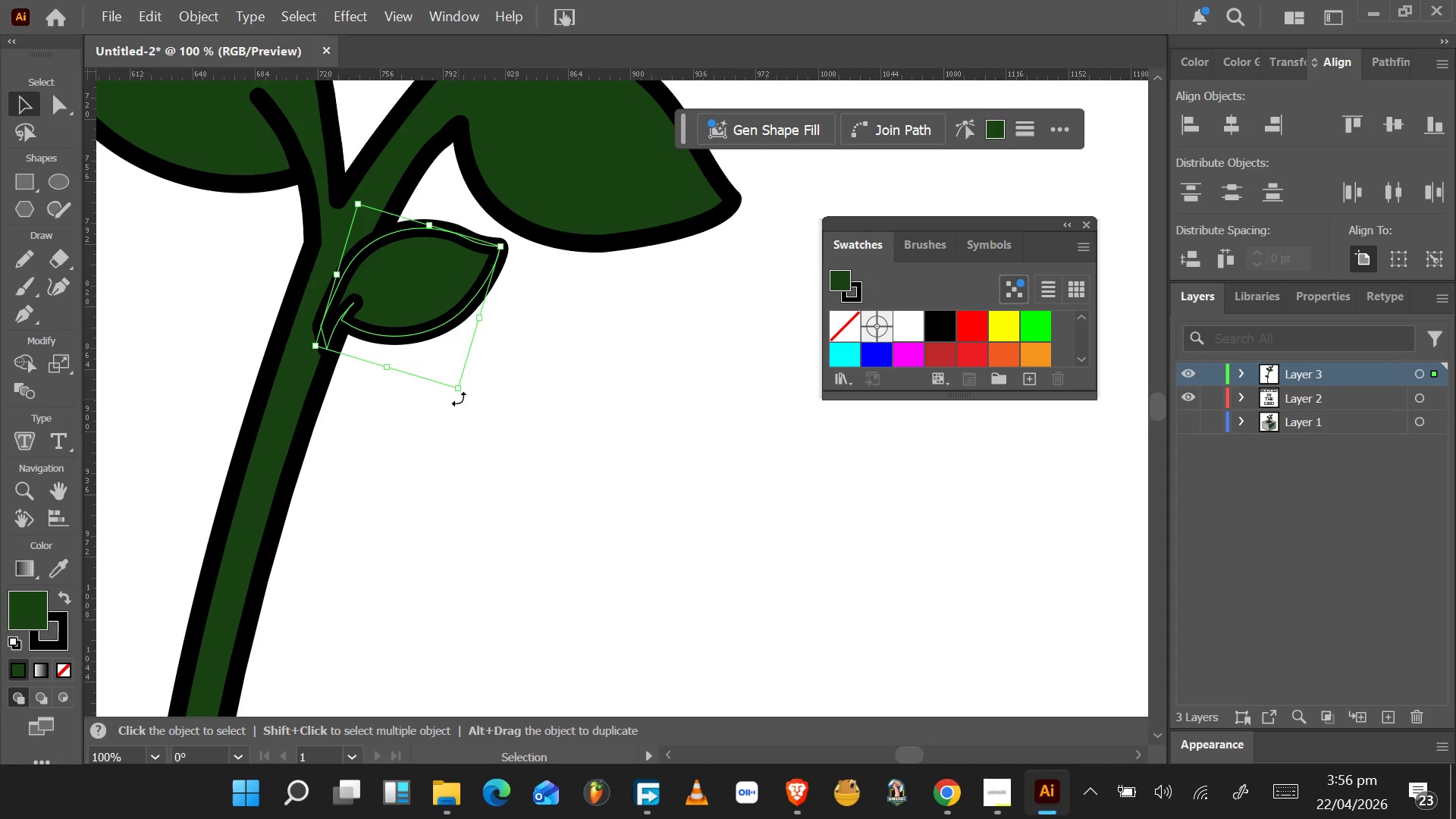 
left_click_drag(start_coordinate=[461, 399], to_coordinate=[427, 438])
 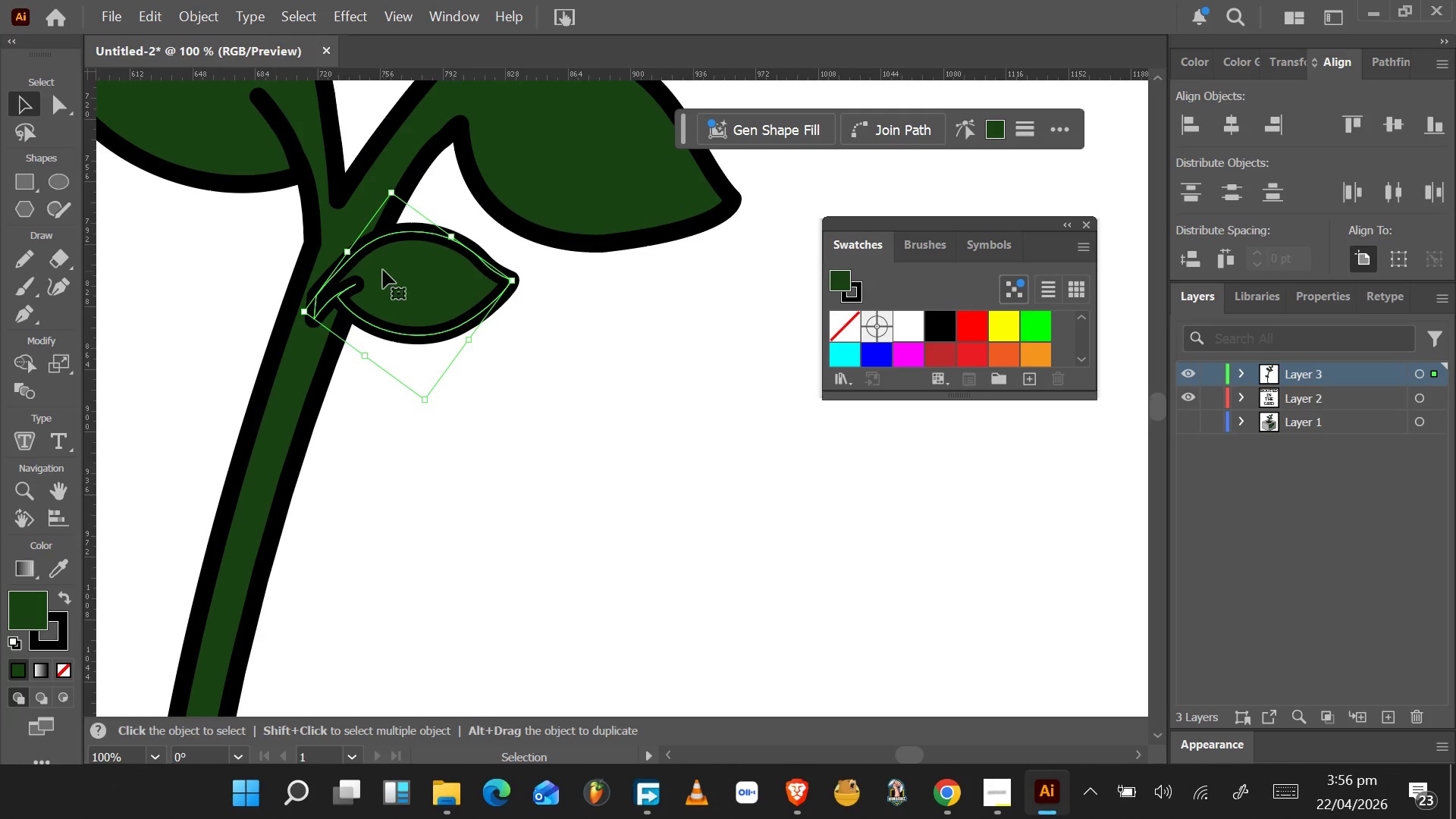 
left_click_drag(start_coordinate=[387, 271], to_coordinate=[409, 279])
 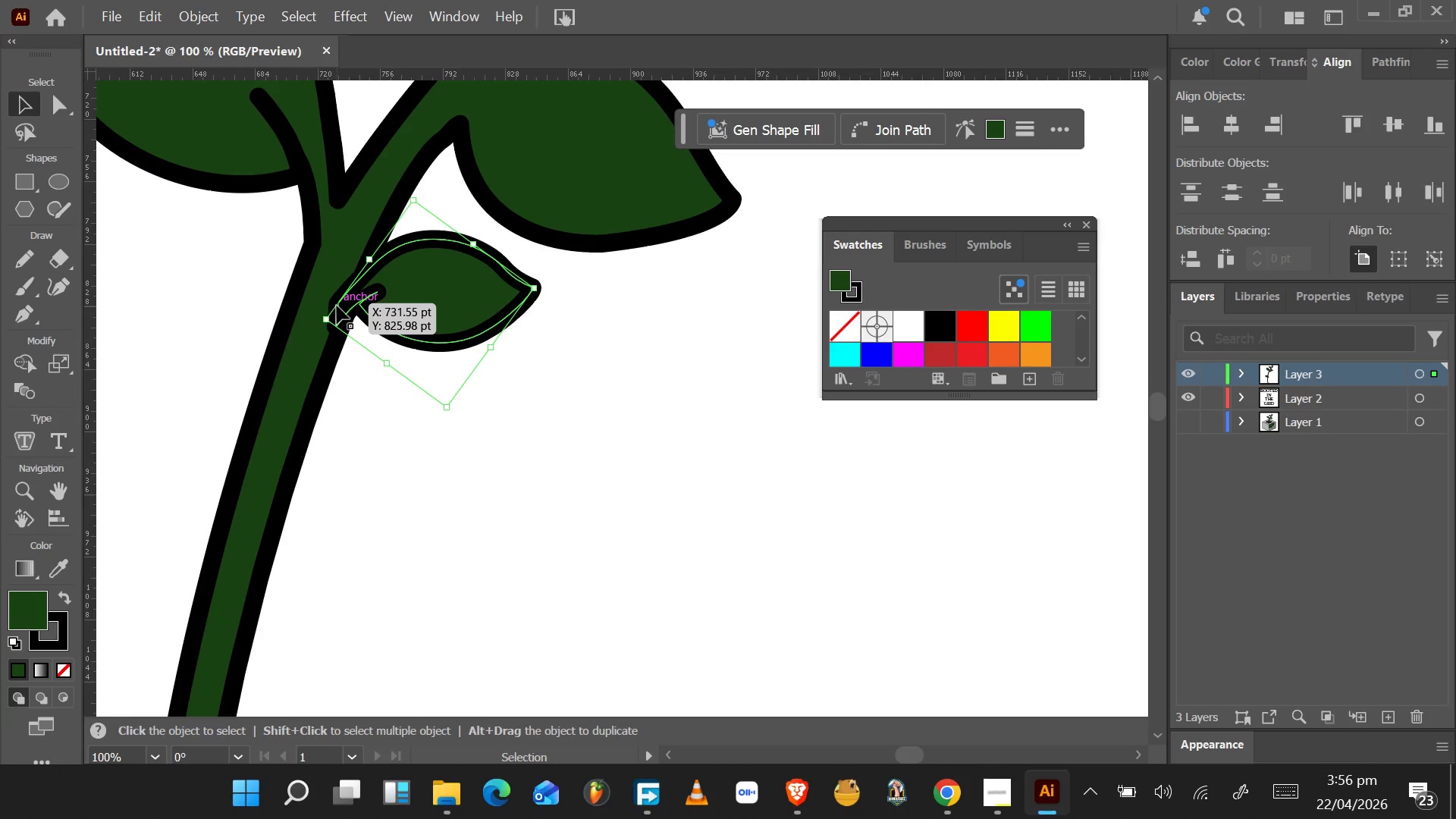 
key(A)
 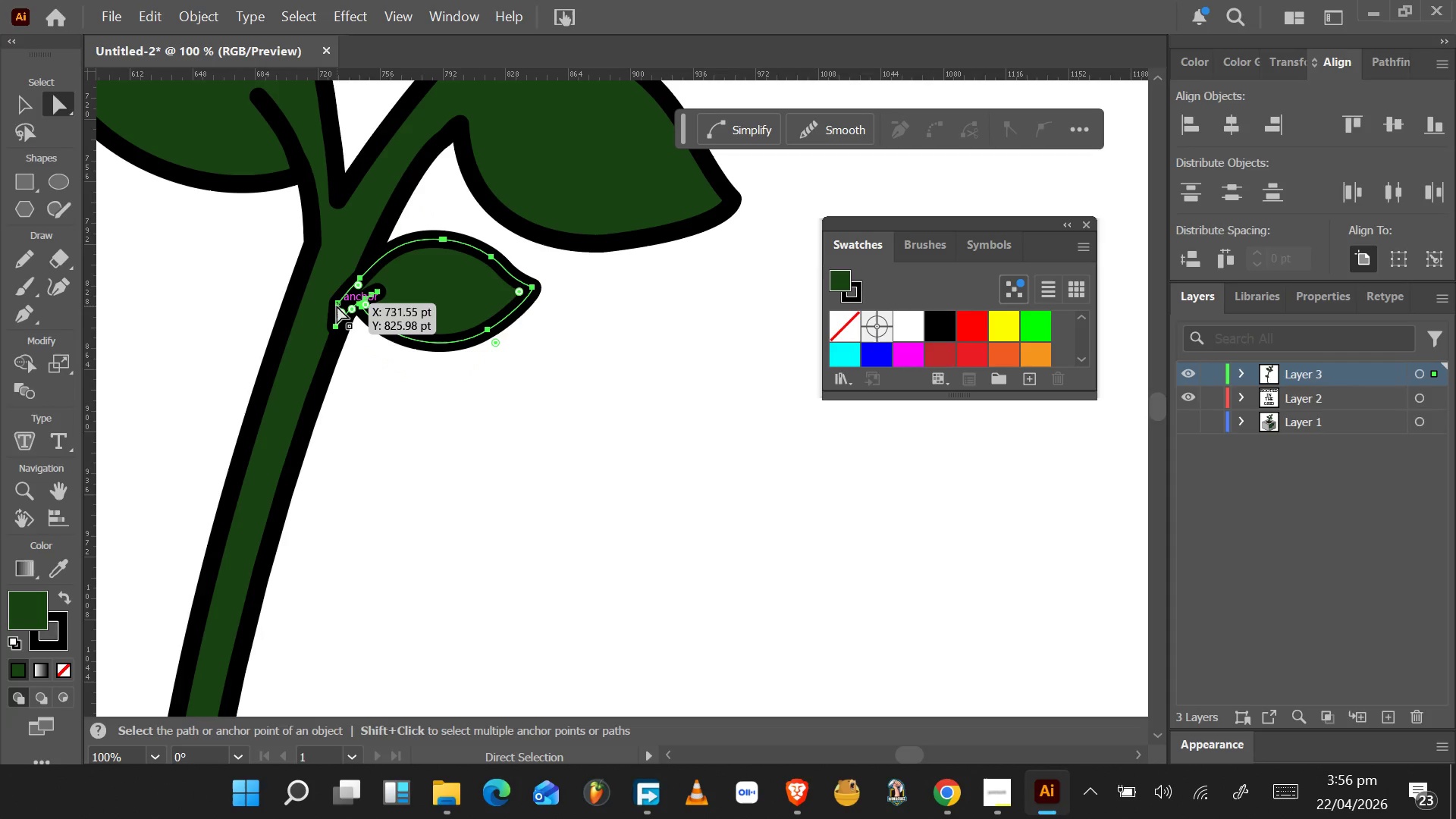 
left_click([337, 306])
 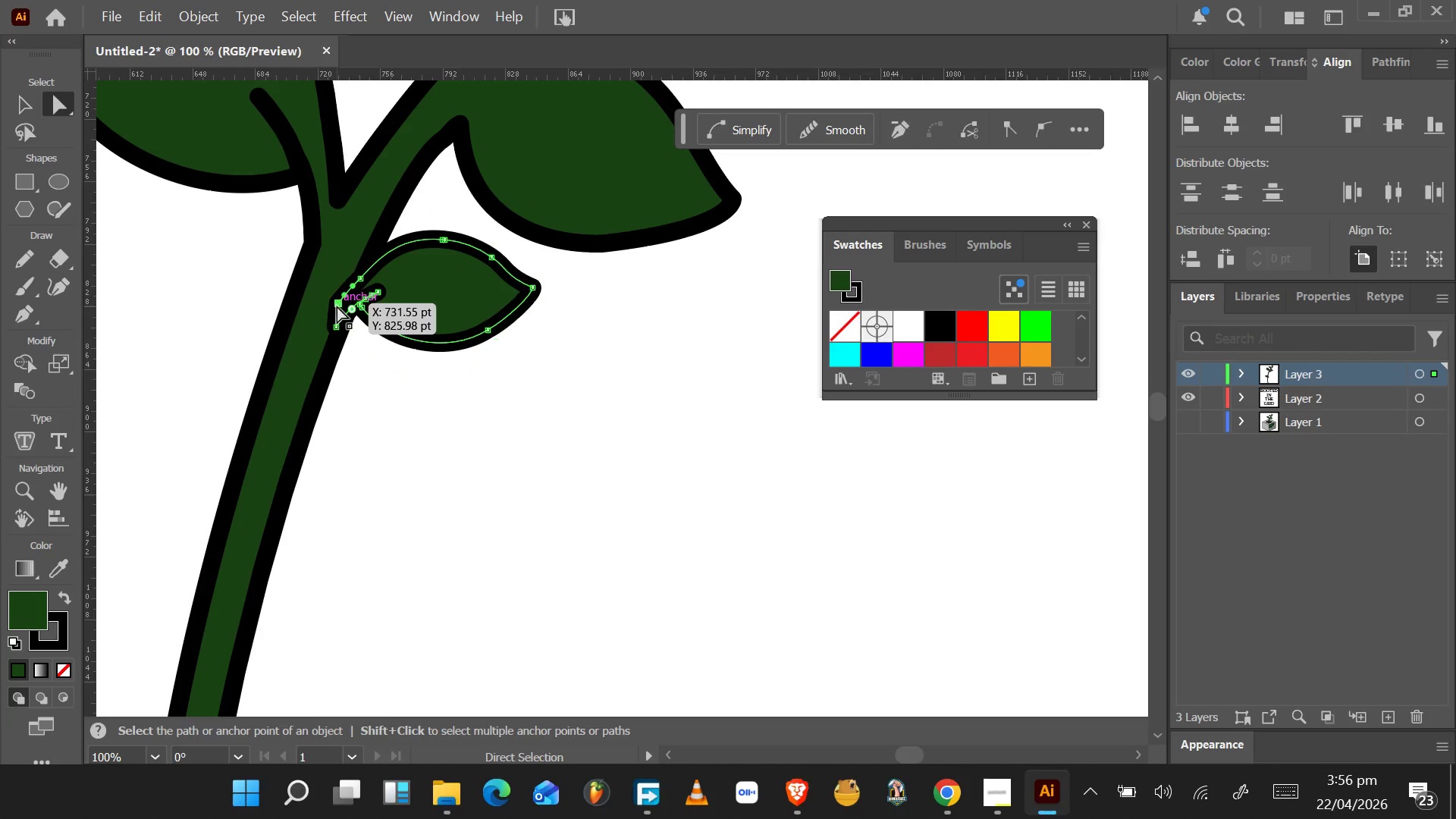 
left_click_drag(start_coordinate=[337, 306], to_coordinate=[337, 290])
 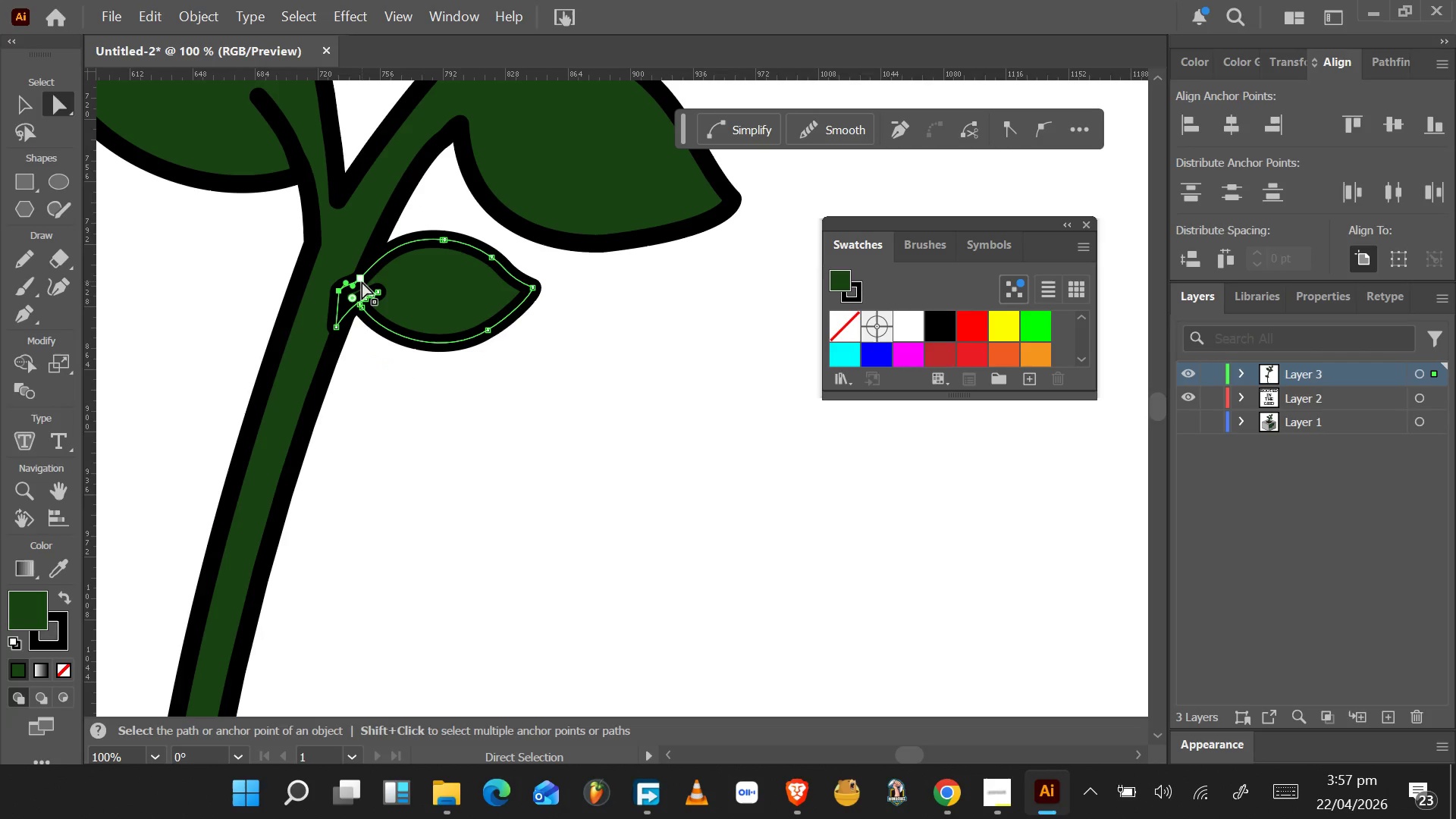 
left_click([362, 281])
 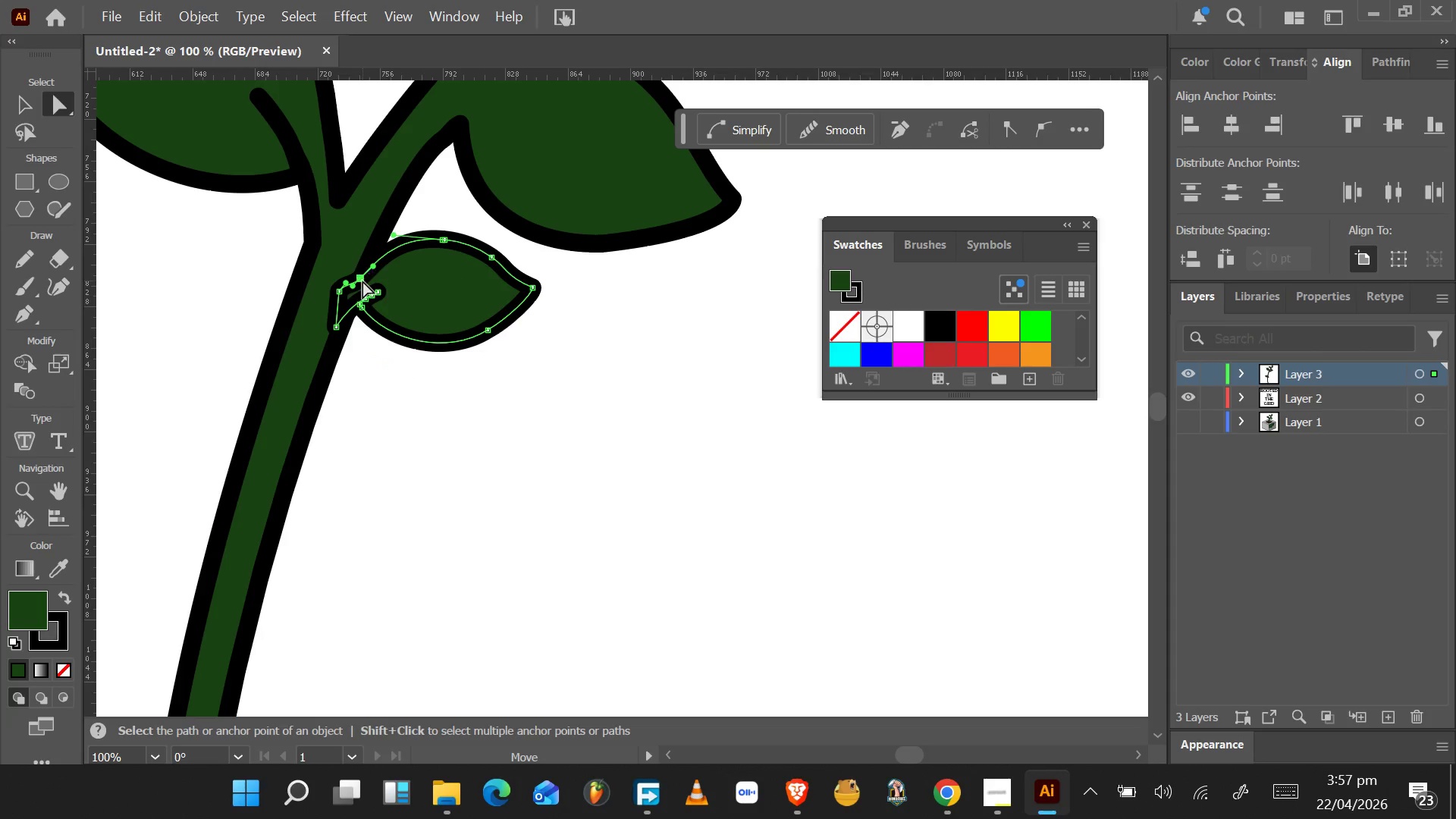 
left_click_drag(start_coordinate=[362, 281], to_coordinate=[373, 250])
 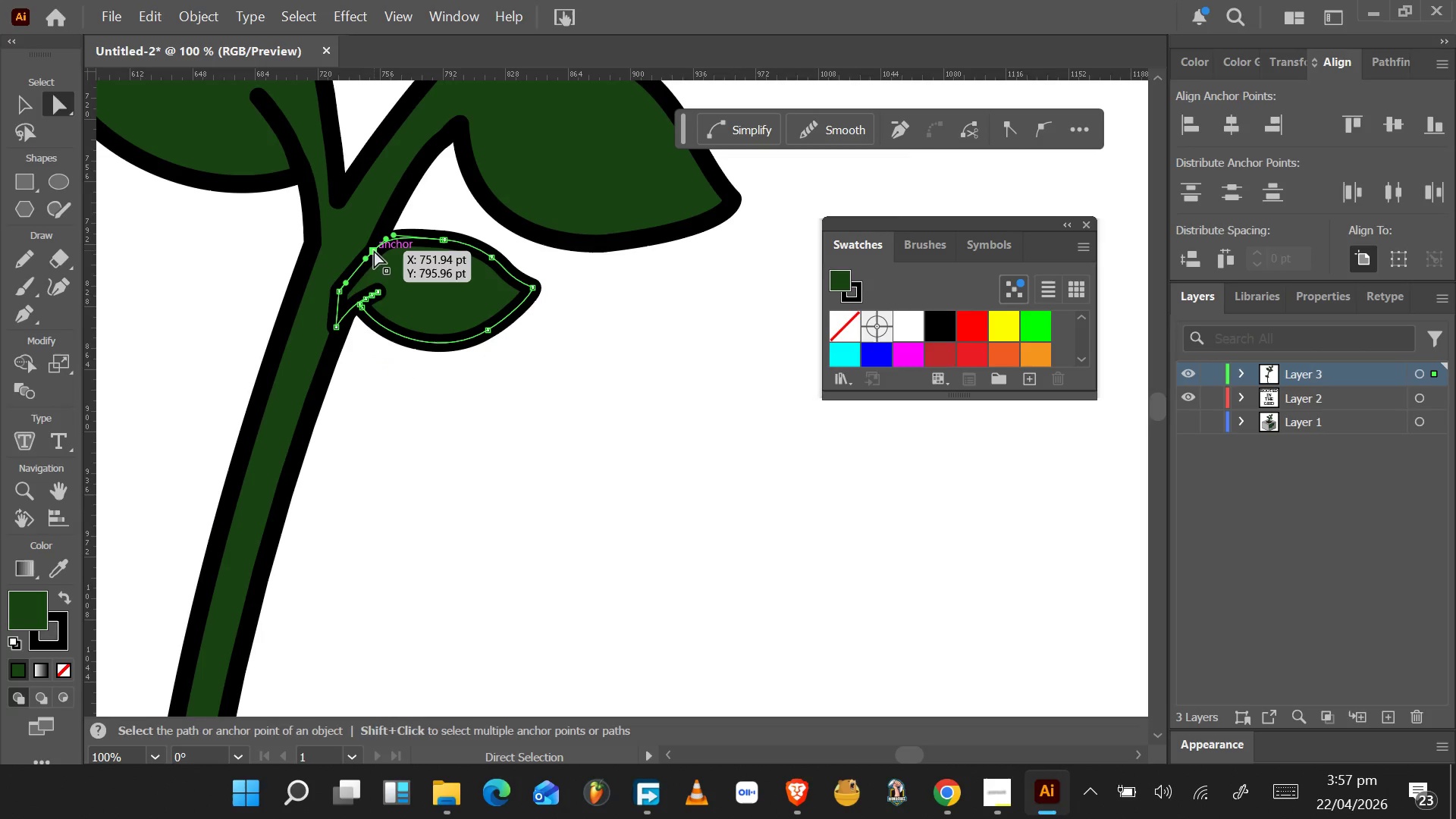 
hold_key(key=AltLeft, duration=0.66)
scroll: coordinate [375, 250], scroll_direction: up, amount: 3.0
 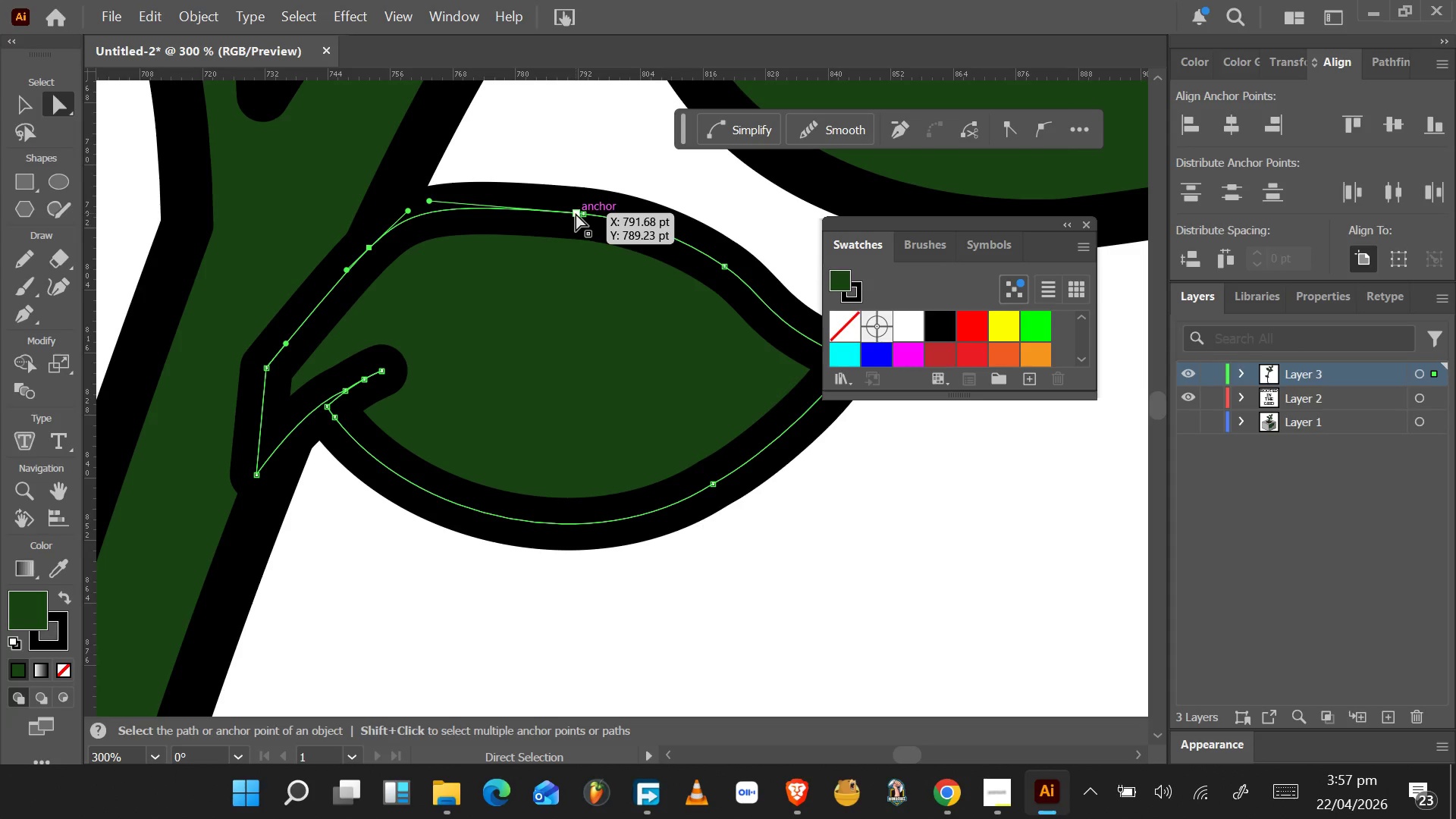 
left_click([577, 212])
 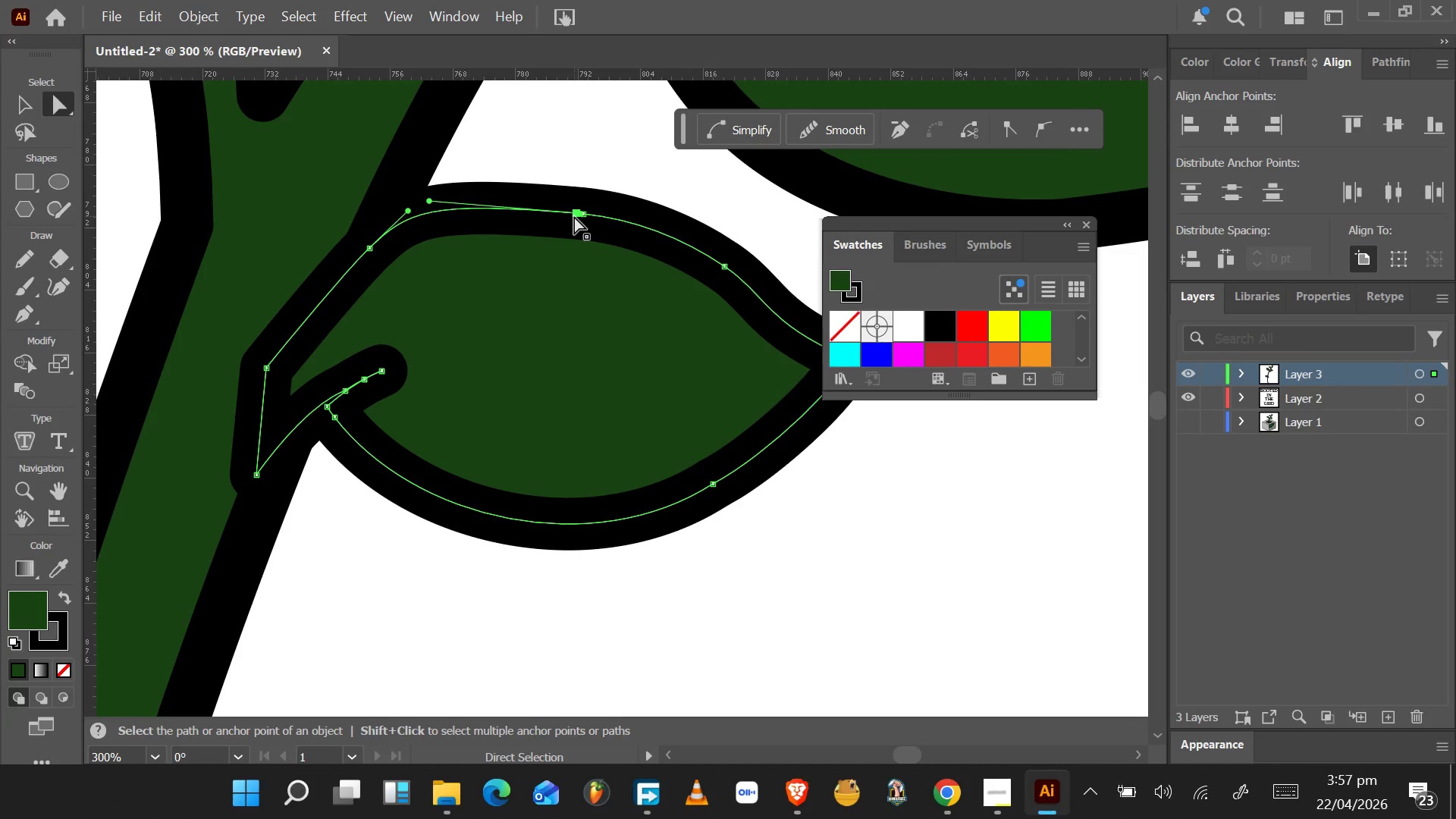 
key(S)
 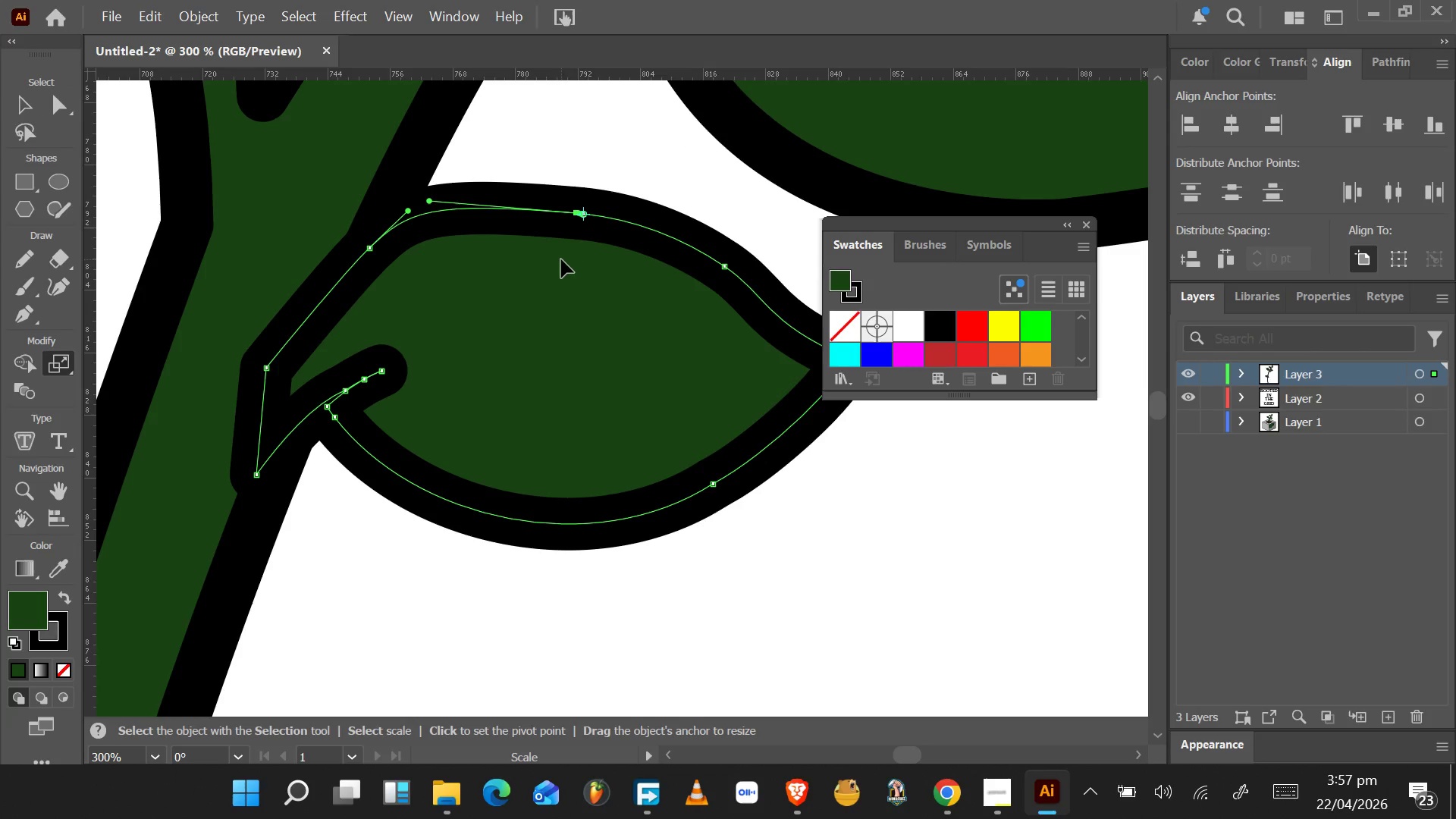 
key(P)
 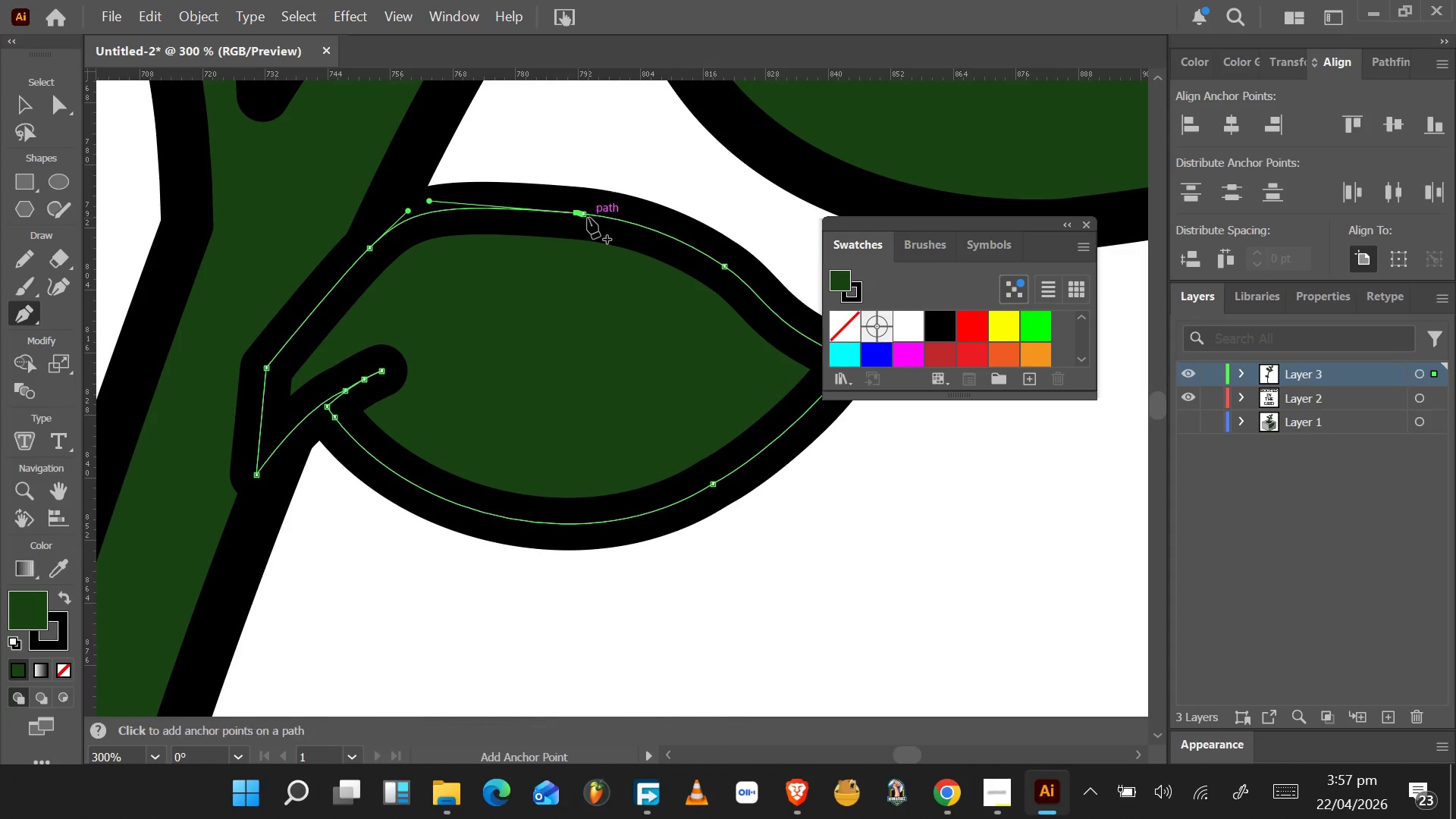 
left_click([585, 216])
 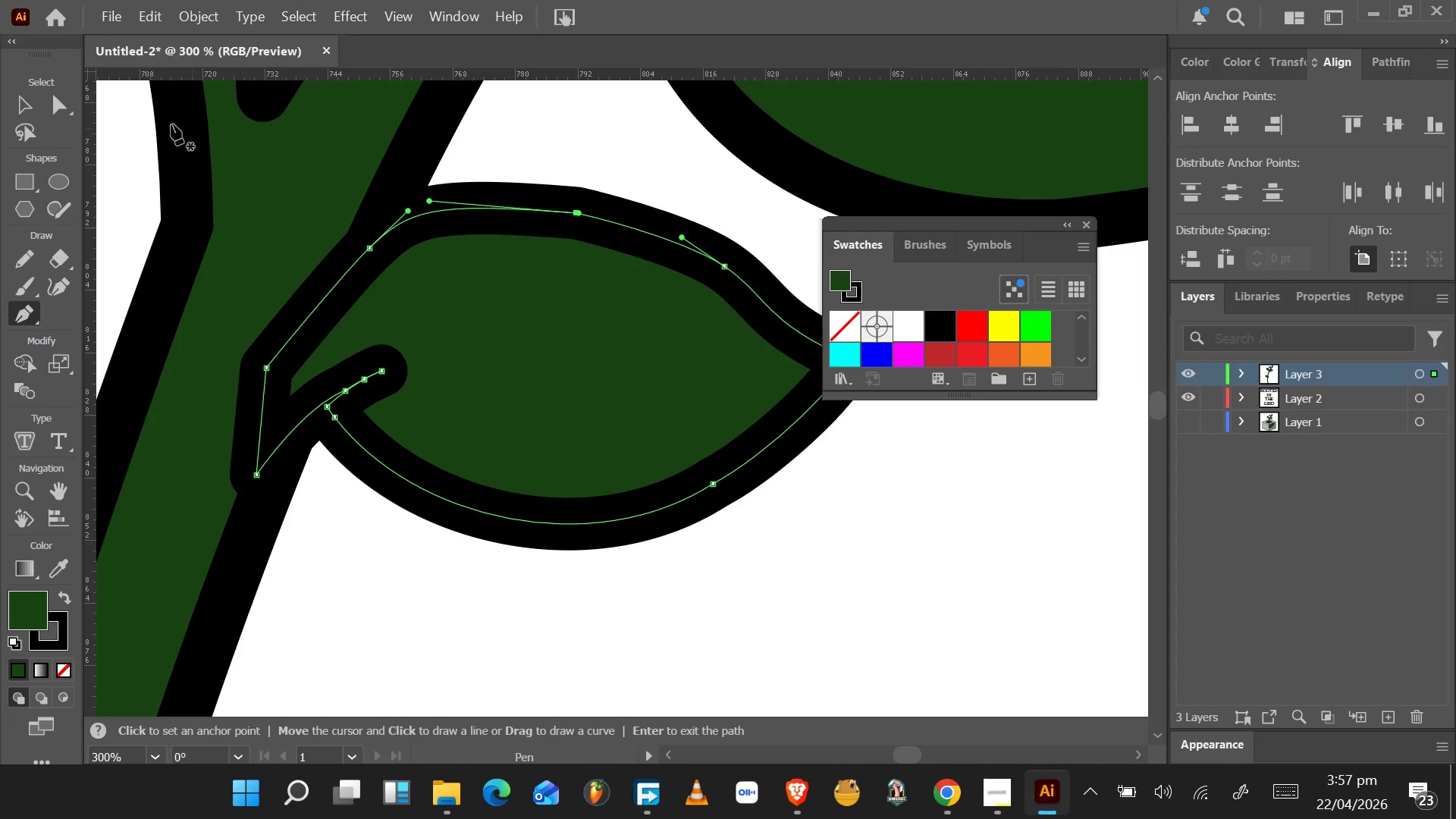 
left_click([55, 105])
 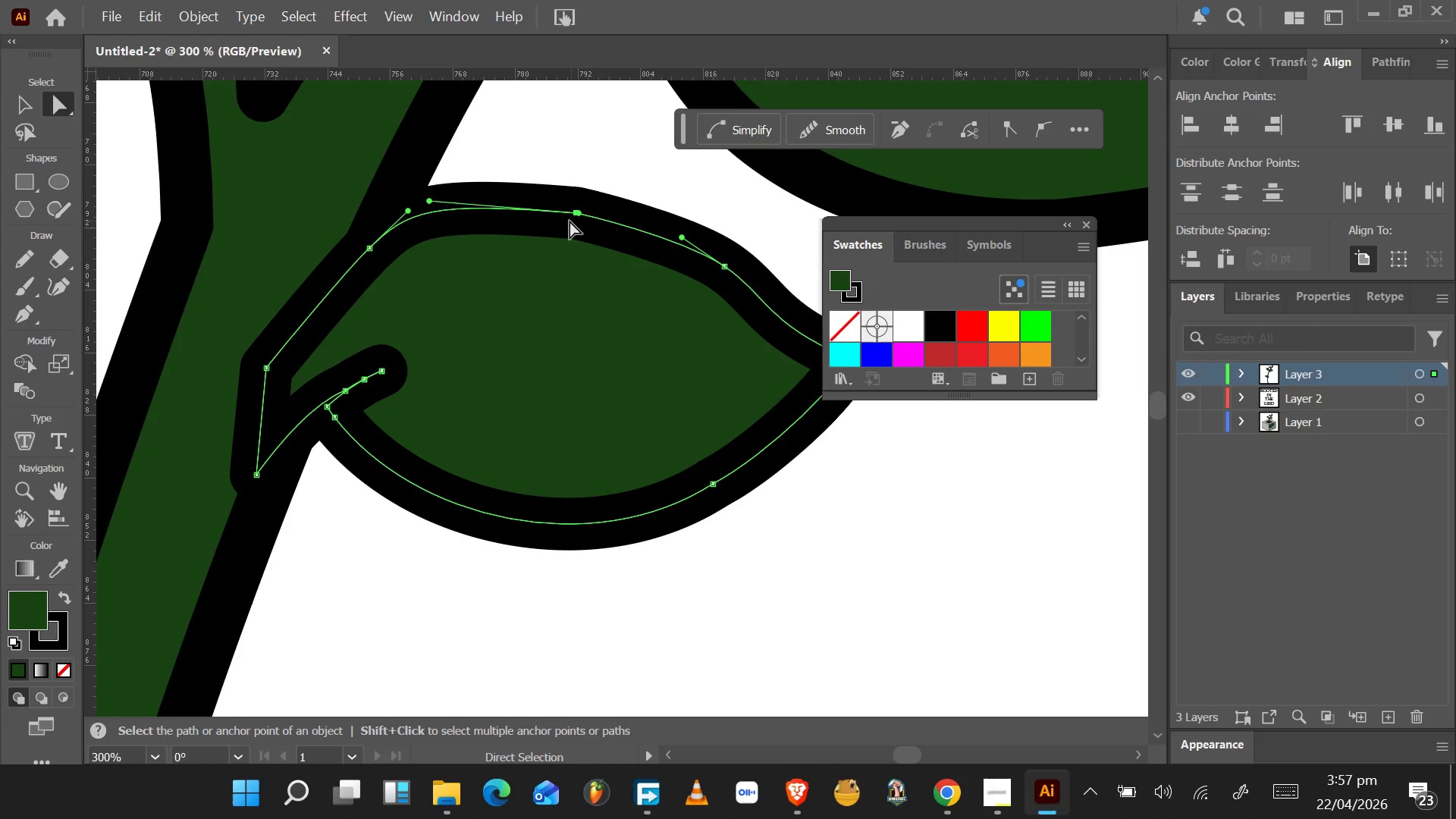 
left_click([576, 212])
 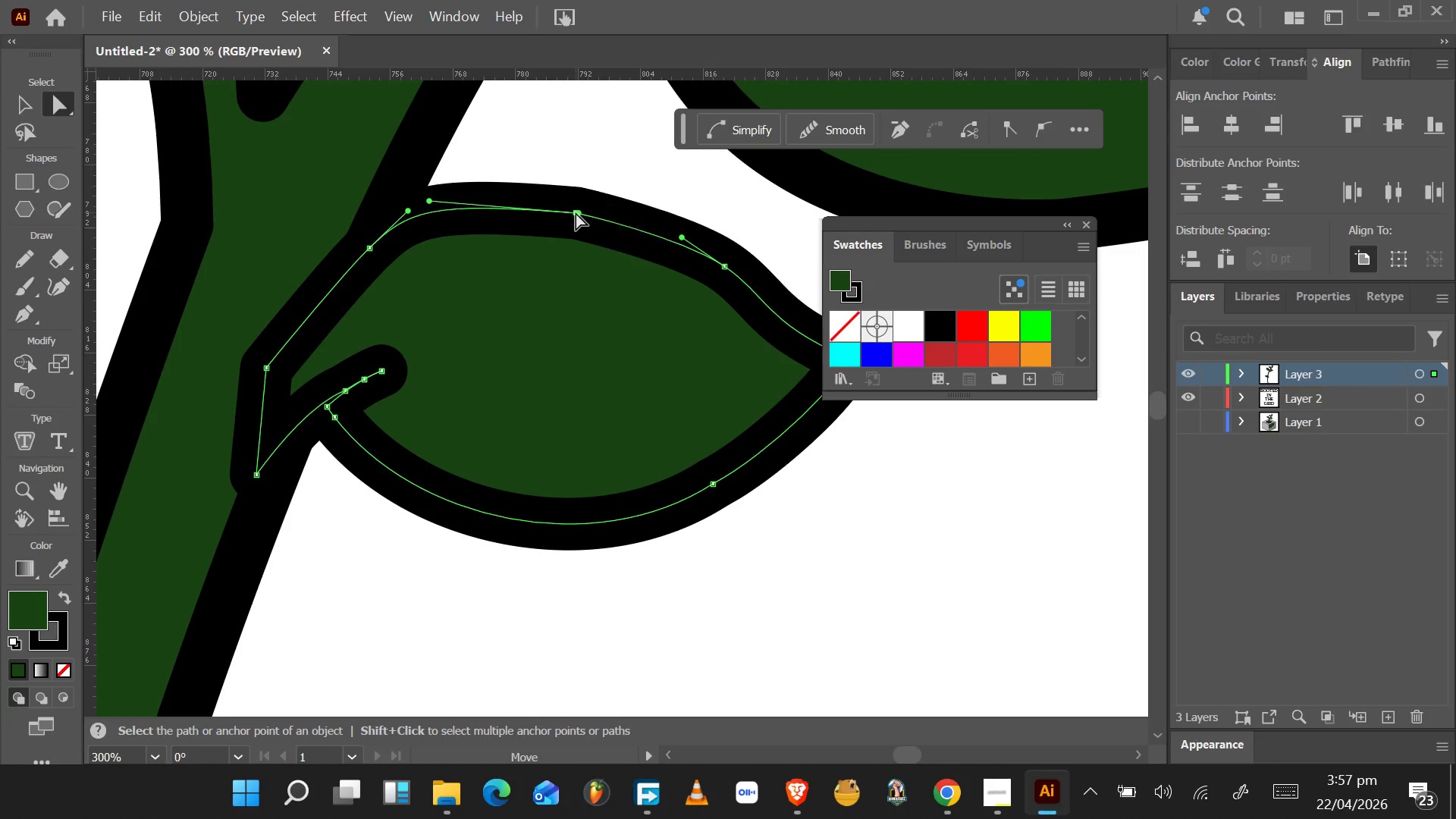 
left_click_drag(start_coordinate=[576, 212], to_coordinate=[581, 177])
 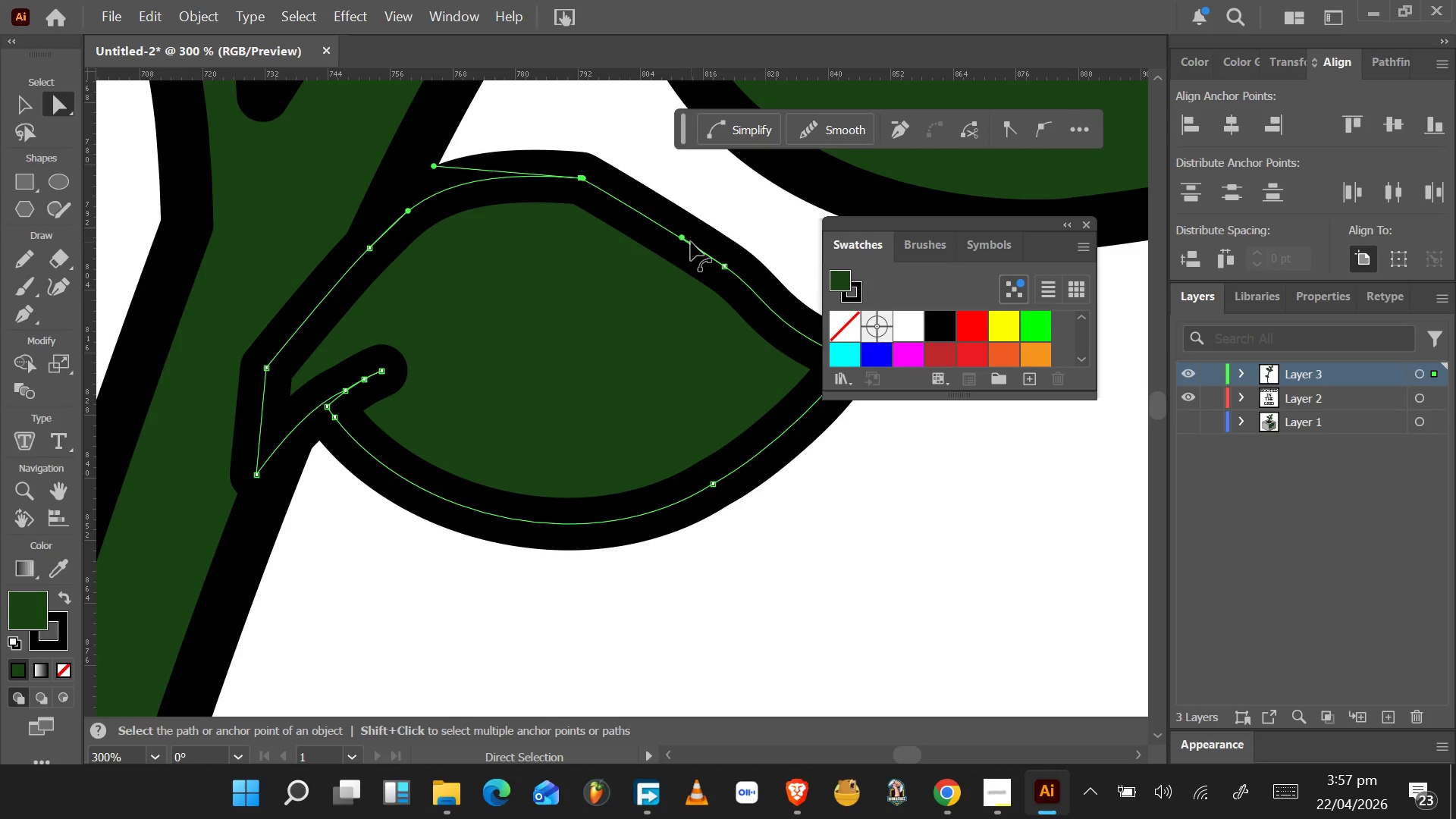 
left_click_drag(start_coordinate=[684, 237], to_coordinate=[674, 212])
 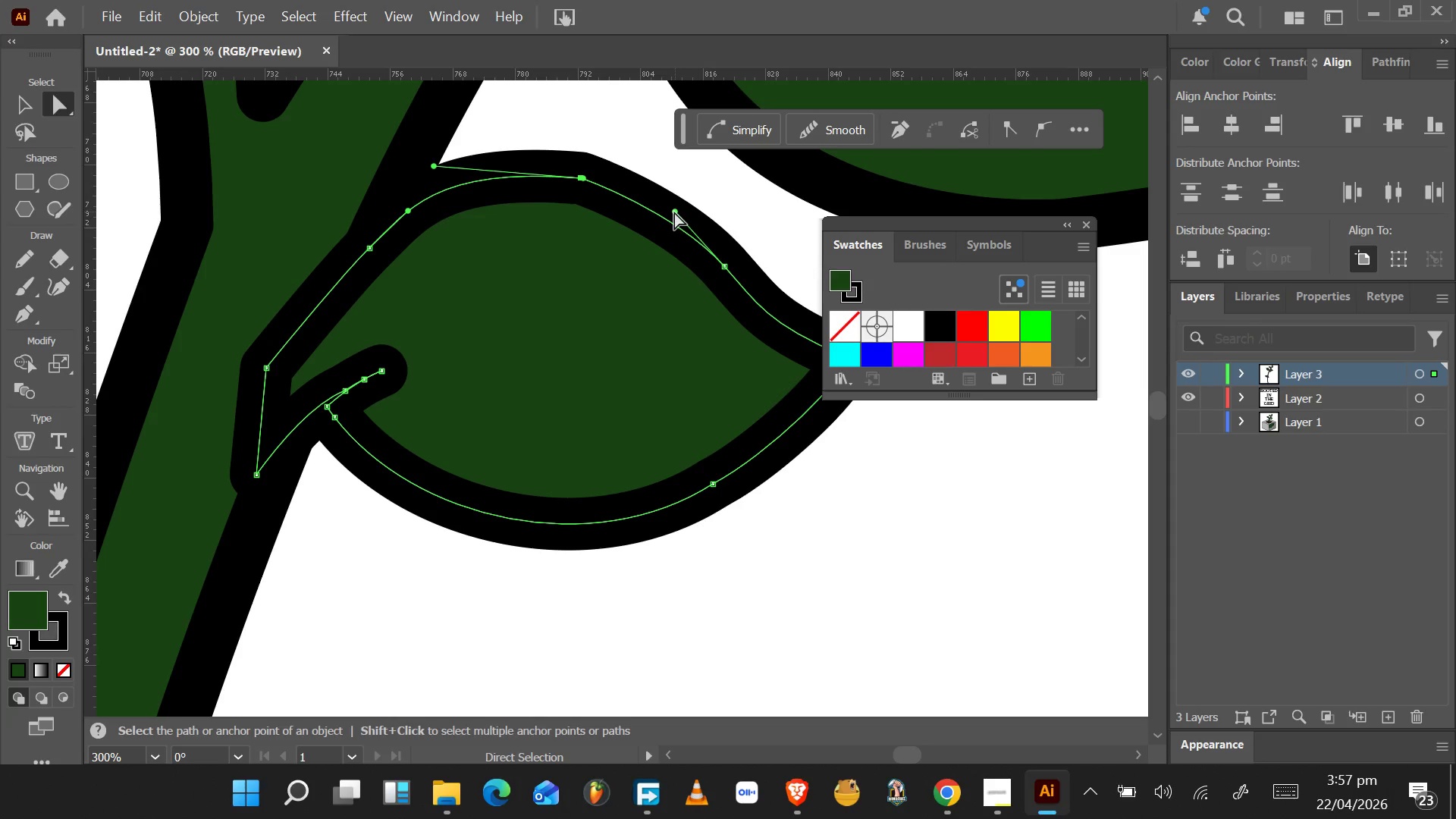 
key(Control+Z)
 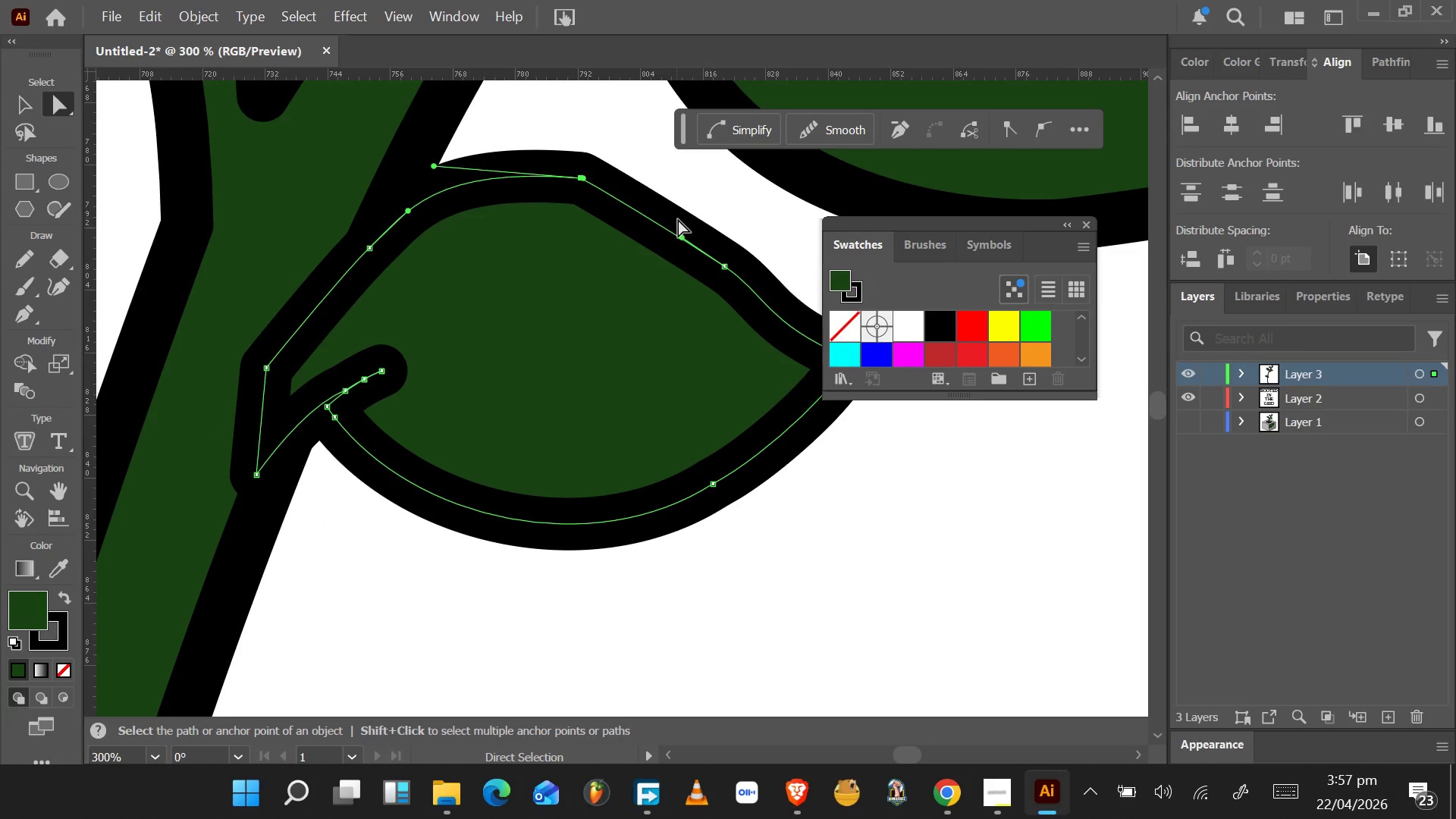 
hold_key(key=AltLeft, duration=1.53)
left_click_drag(start_coordinate=[683, 239], to_coordinate=[686, 191])
 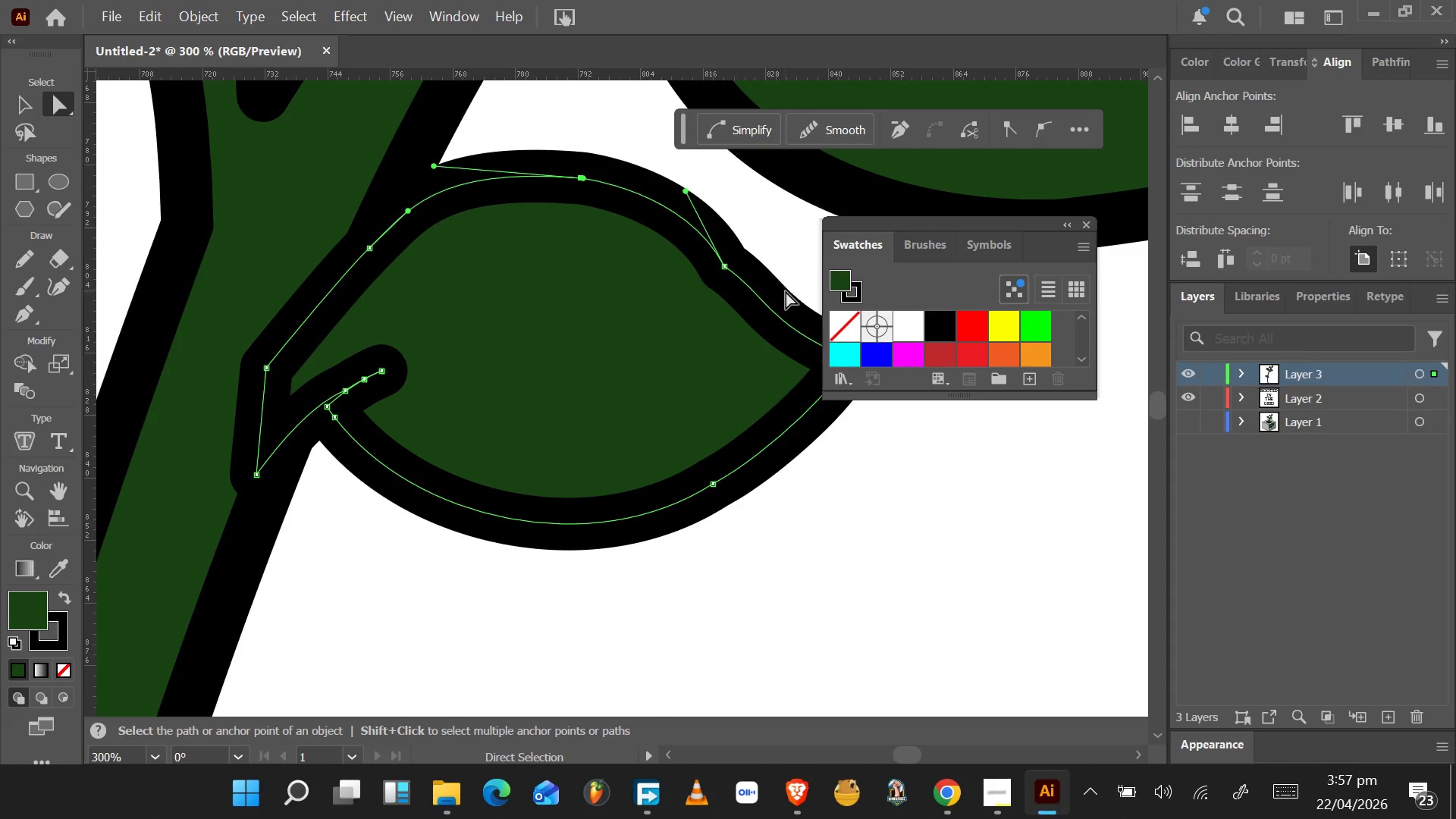 
hold_key(key=AltLeft, duration=1.55)
 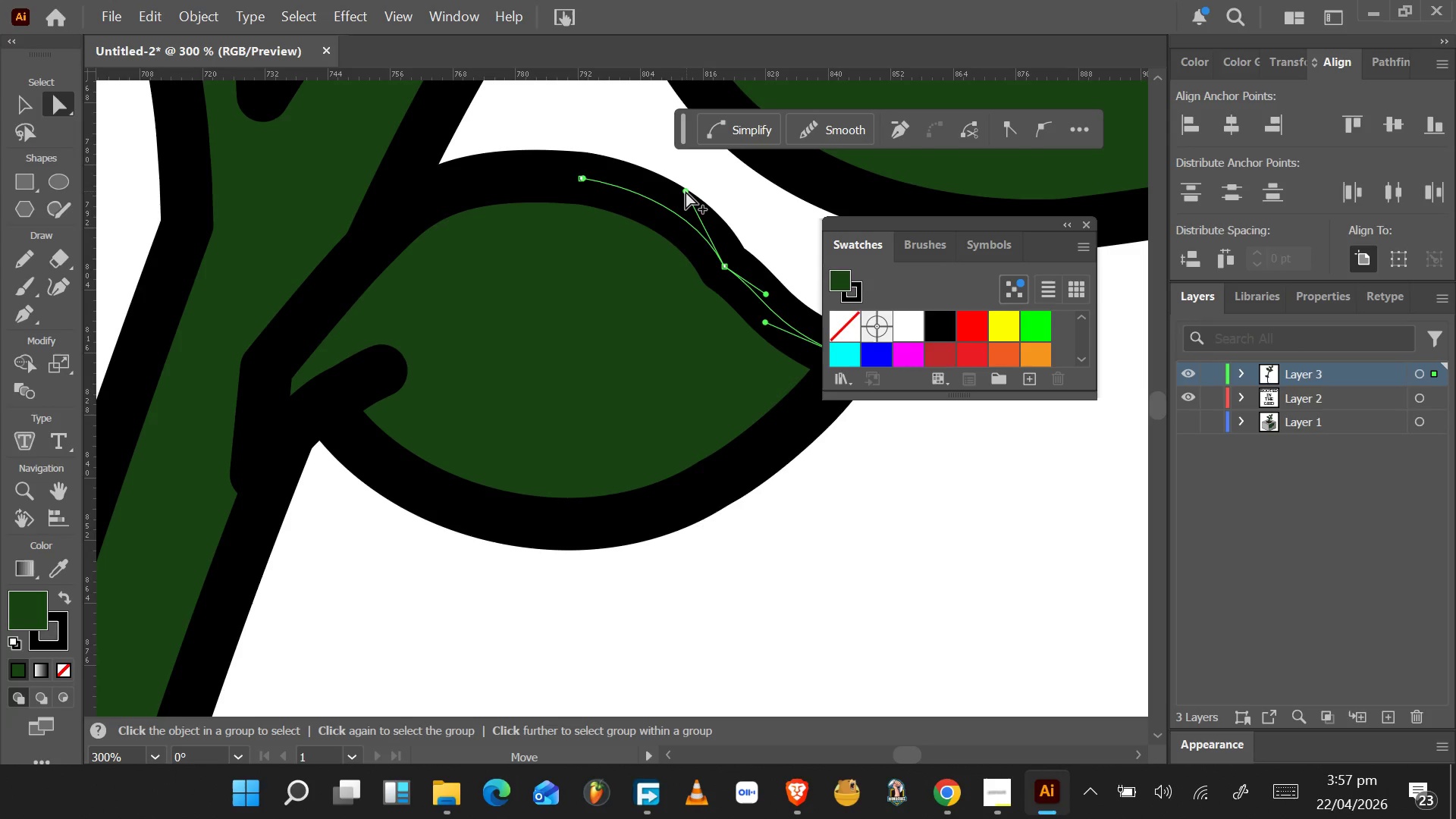 
key(Alt+AltLeft)
 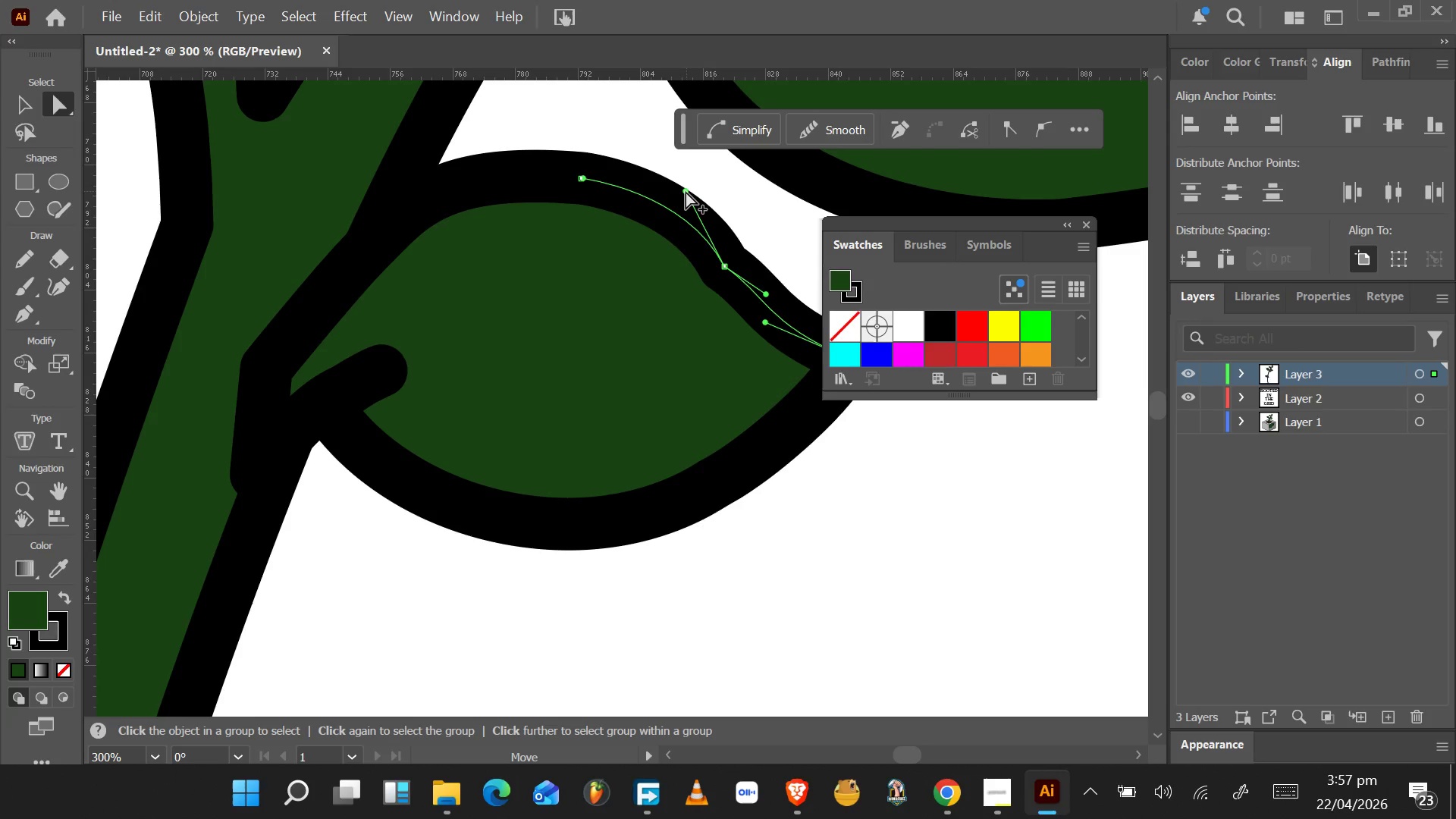 
key(Alt+AltLeft)
 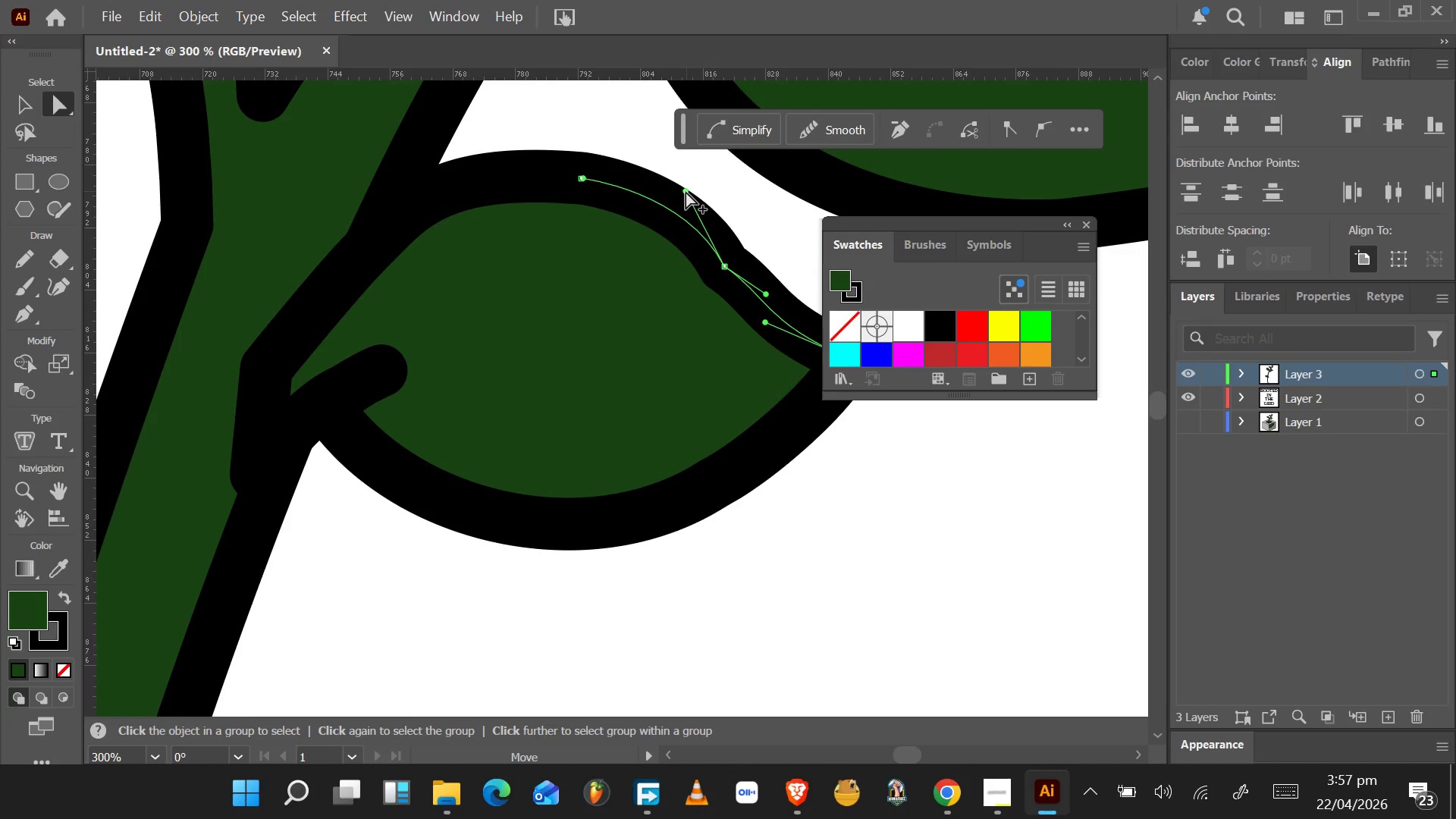 
key(Alt+AltLeft)
 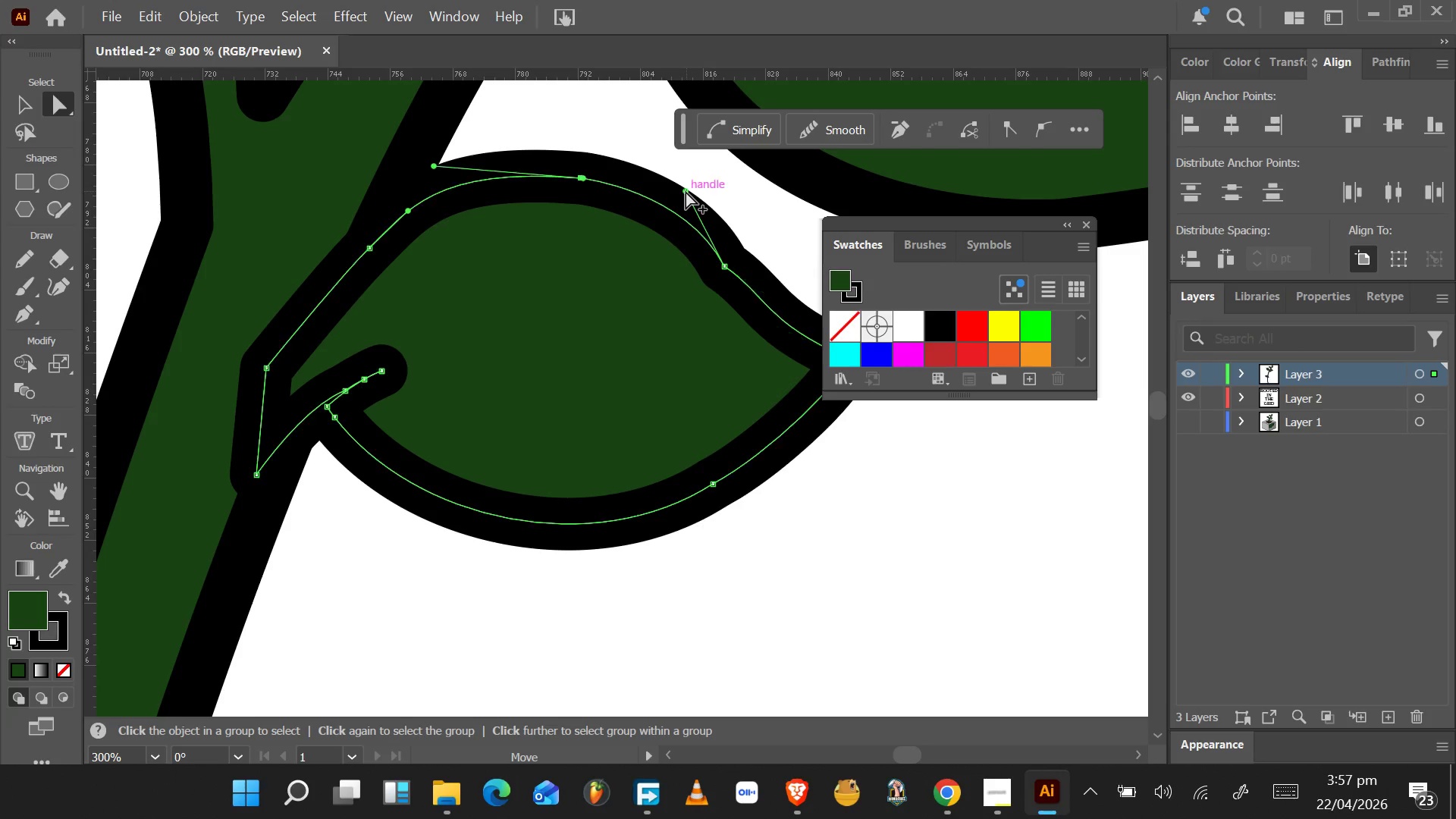 
key(Alt+AltLeft)
 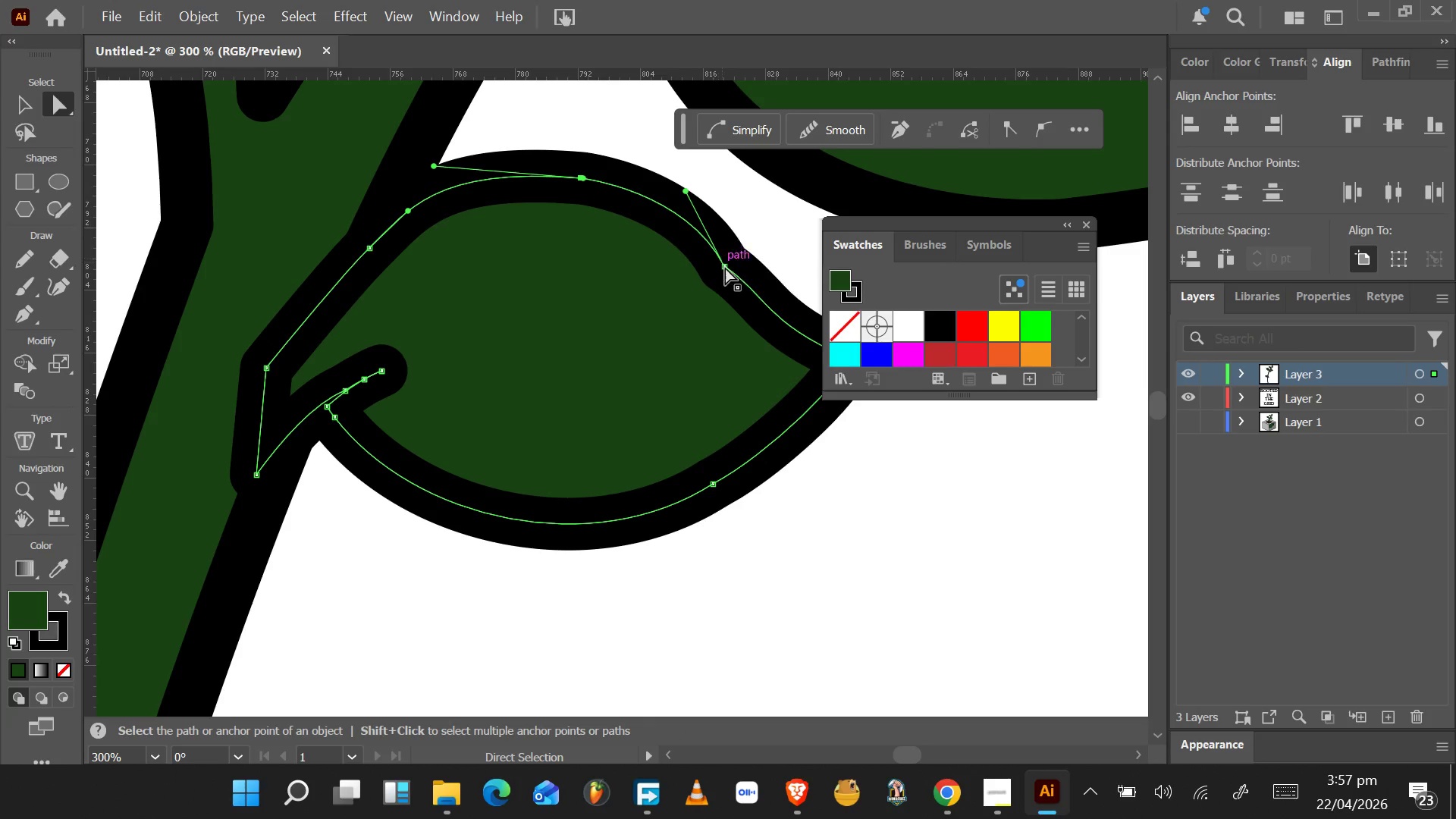 
left_click_drag(start_coordinate=[726, 268], to_coordinate=[730, 275])
 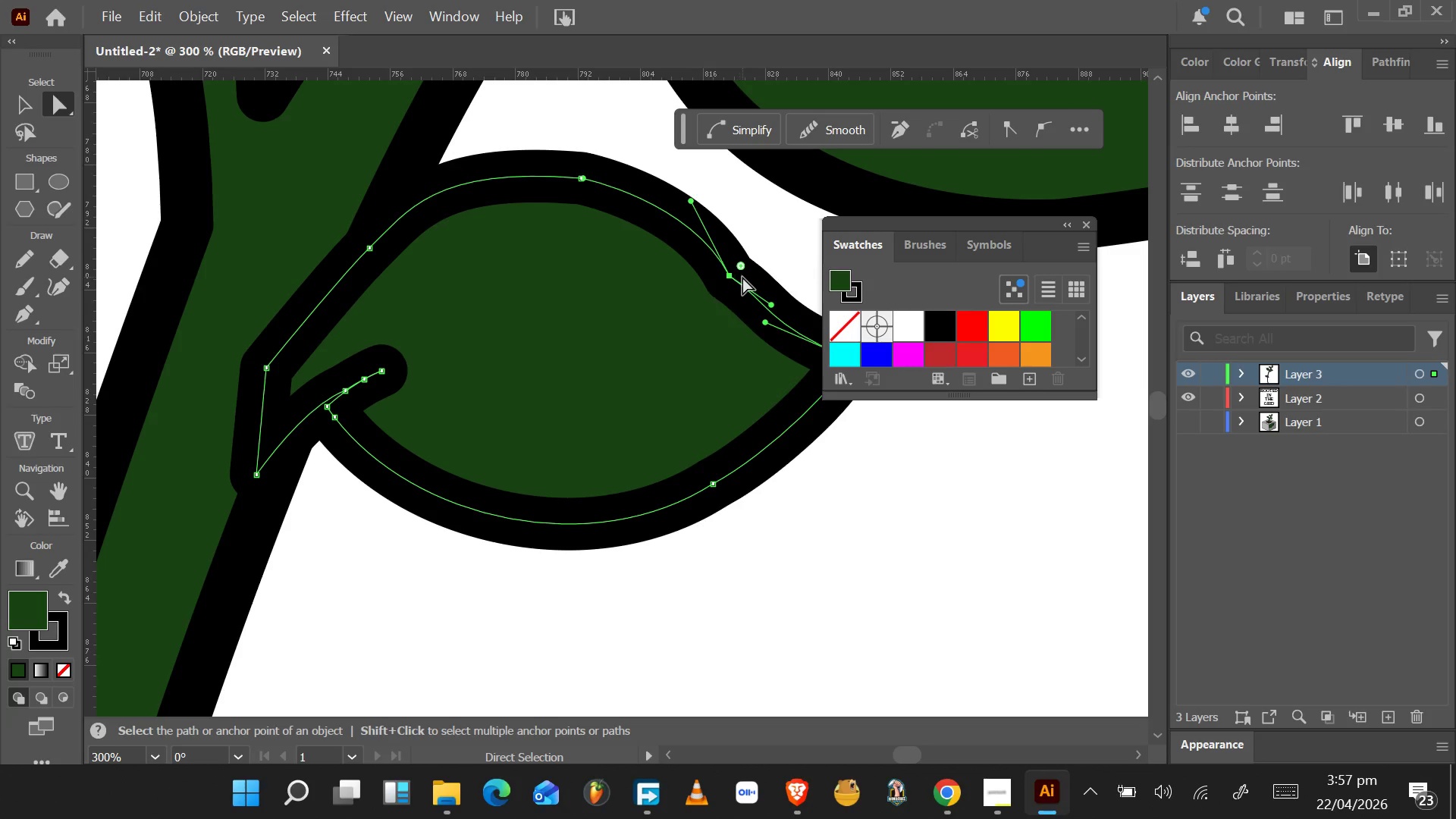 
hold_key(key=AltLeft, duration=0.72)
scroll: coordinate [747, 278], scroll_direction: down, amount: 2.0
 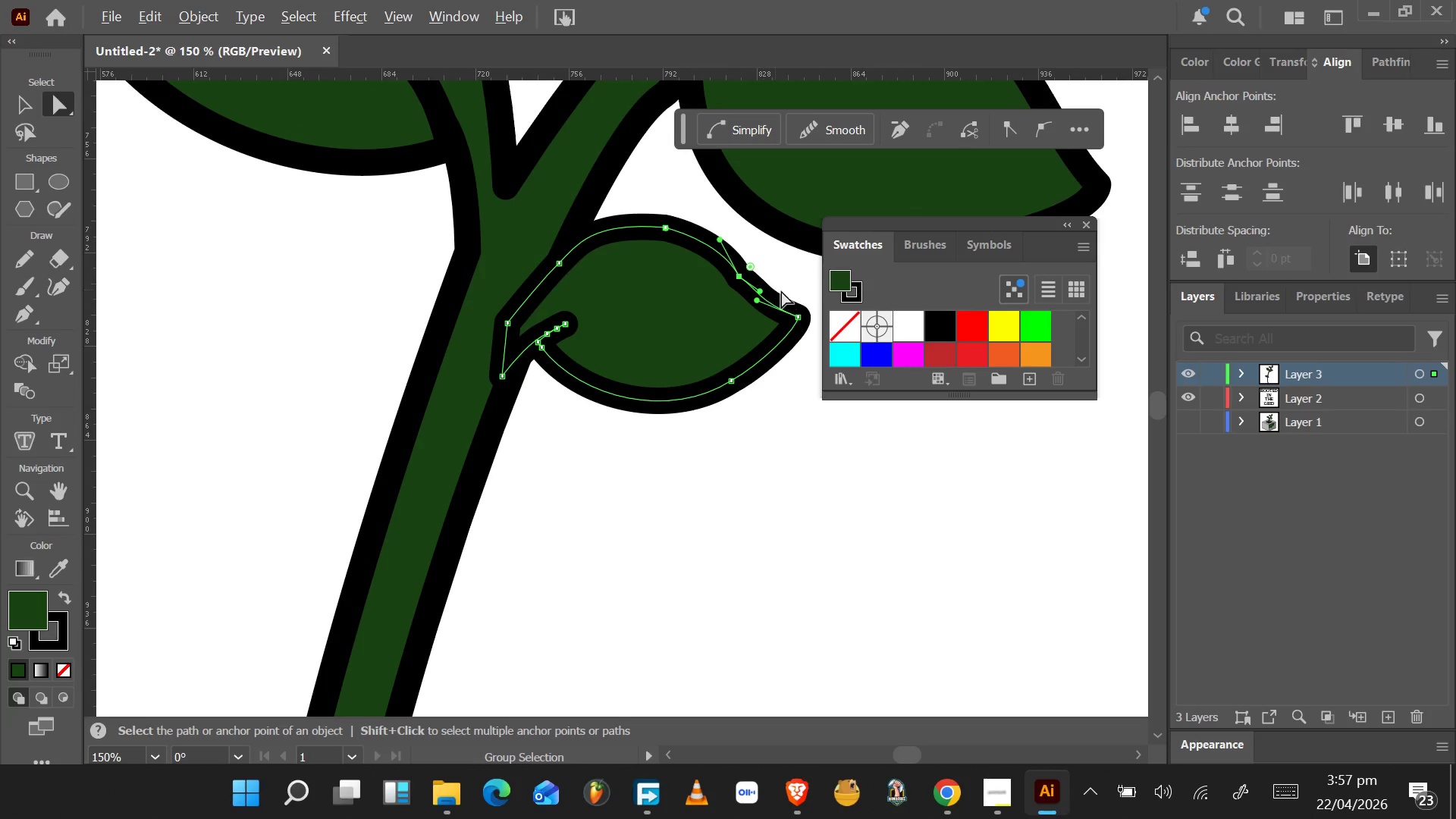 
hold_key(key=AltLeft, duration=0.61)
scroll: coordinate [782, 294], scroll_direction: up, amount: 10.0
 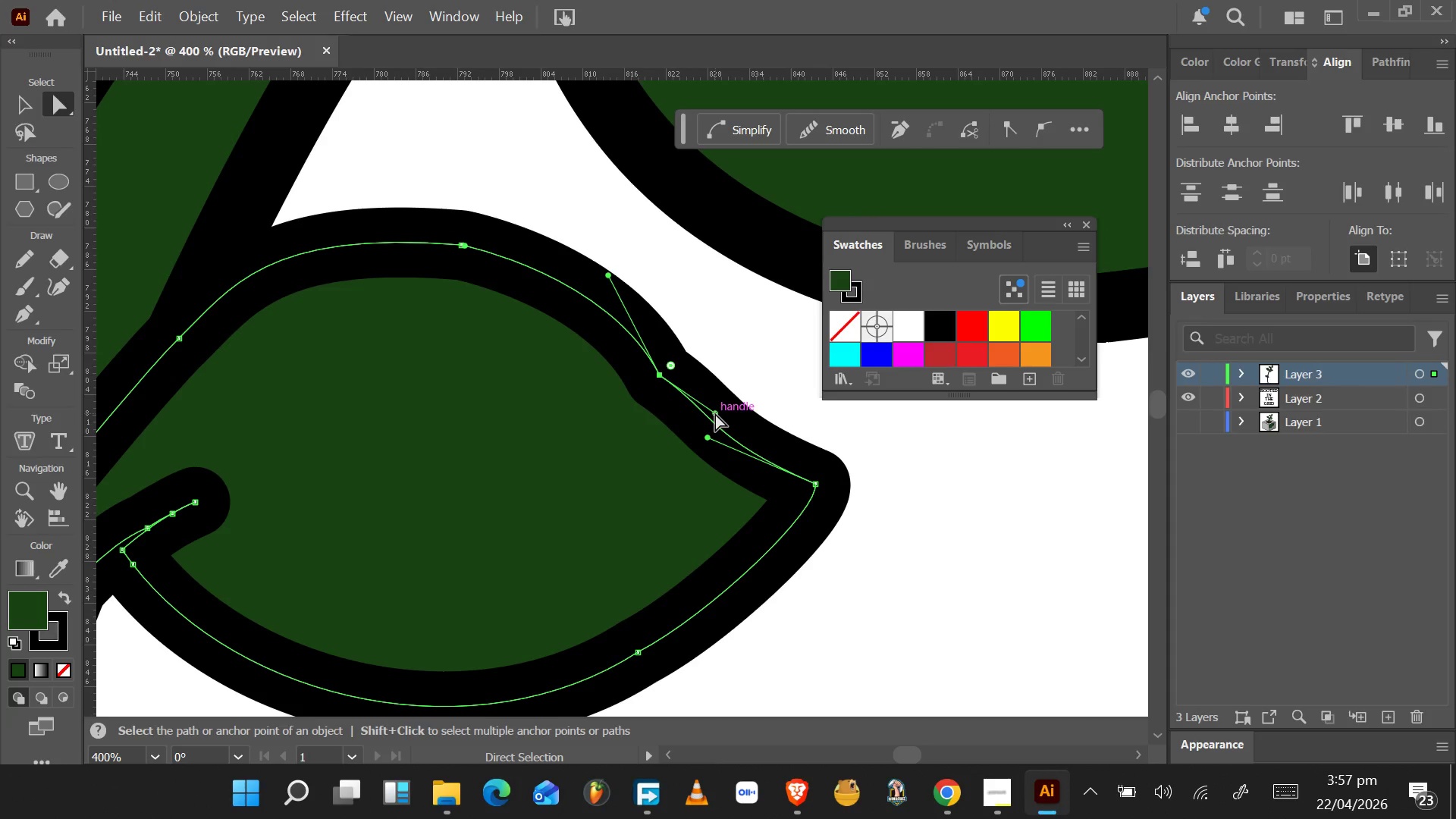 
left_click_drag(start_coordinate=[717, 413], to_coordinate=[701, 435])
 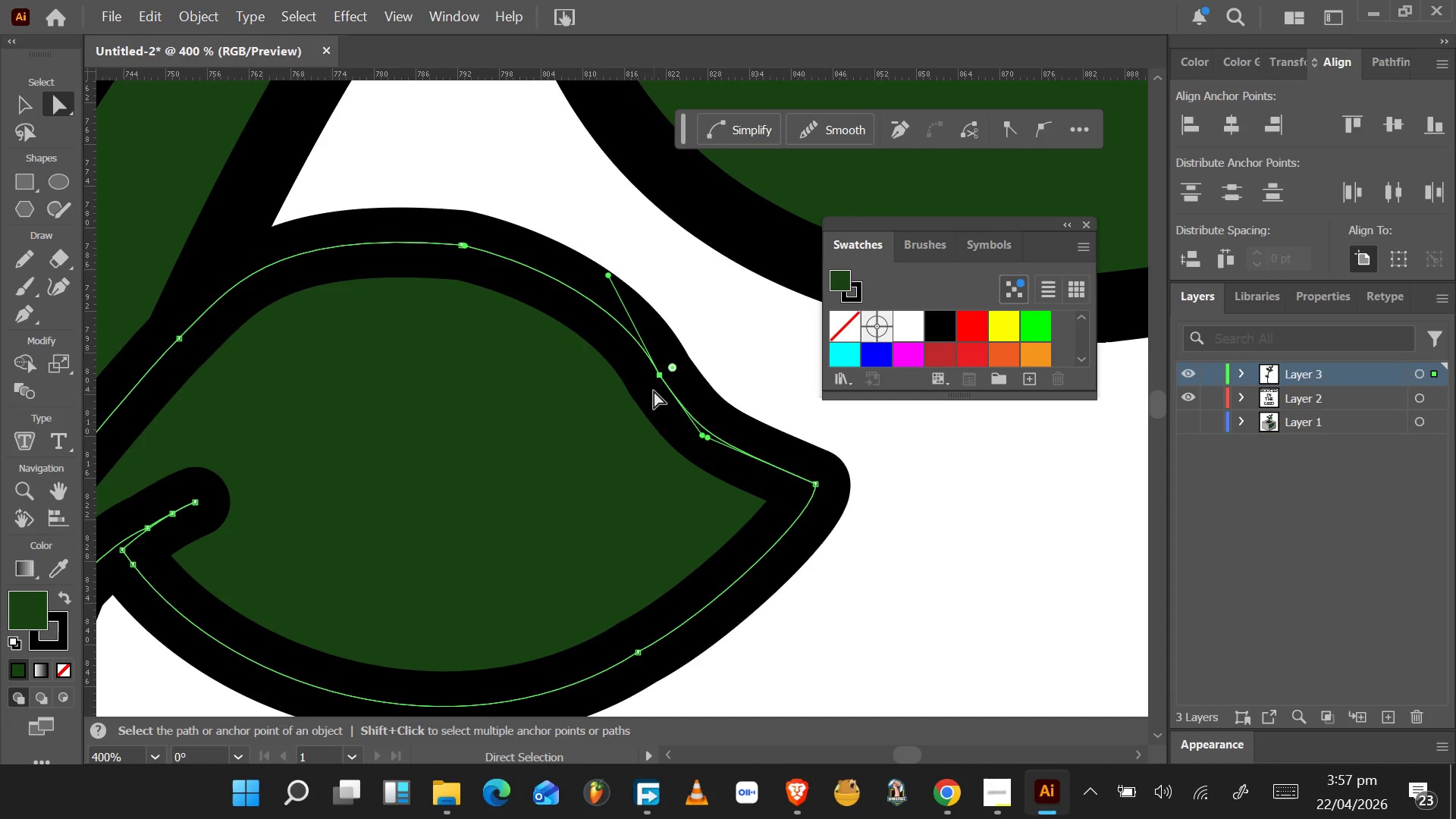 
hold_key(key=AltLeft, duration=1.08)
left_click_drag(start_coordinate=[655, 378], to_coordinate=[656, 364])
 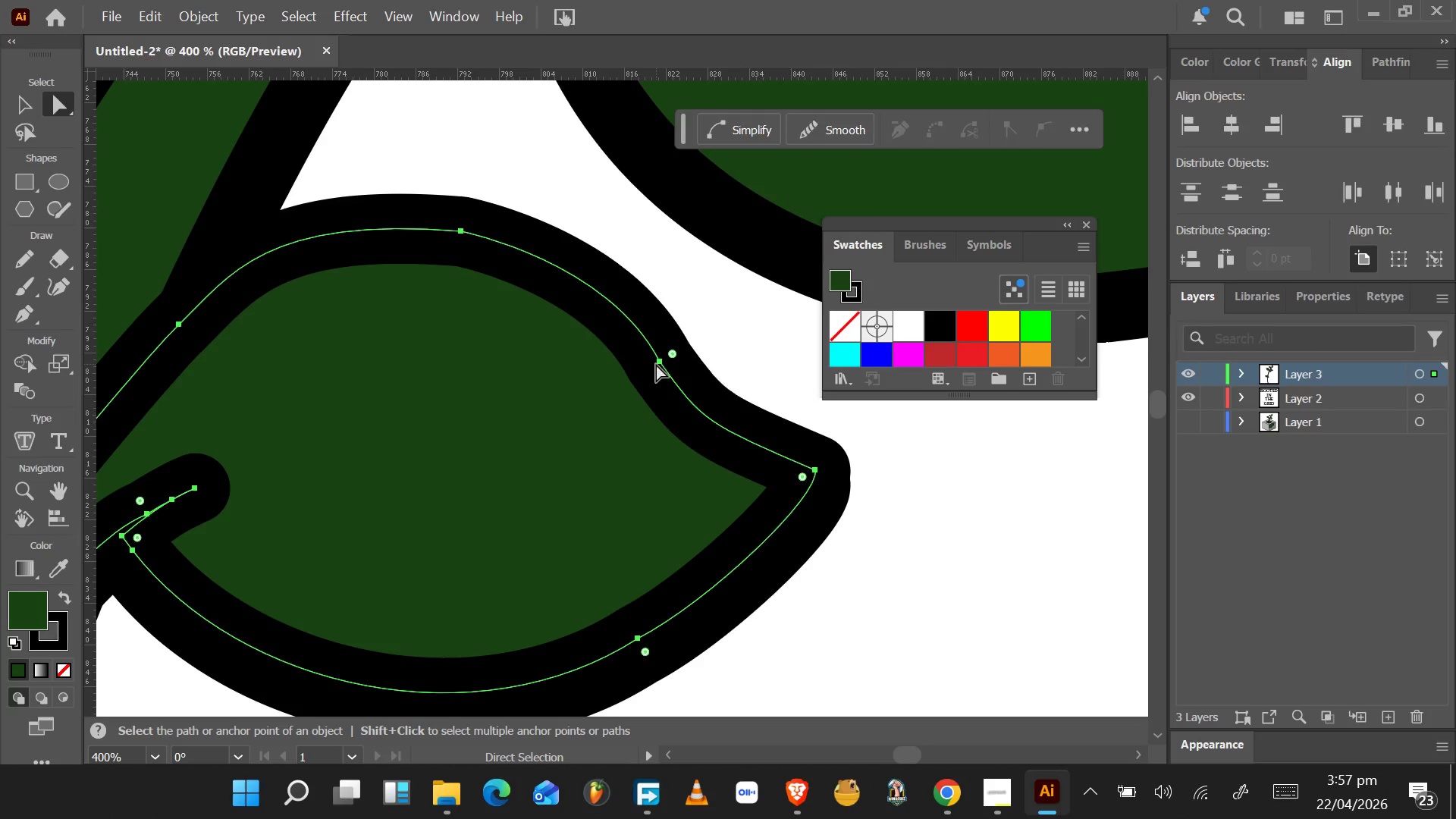 
key(Control+ControlLeft)
 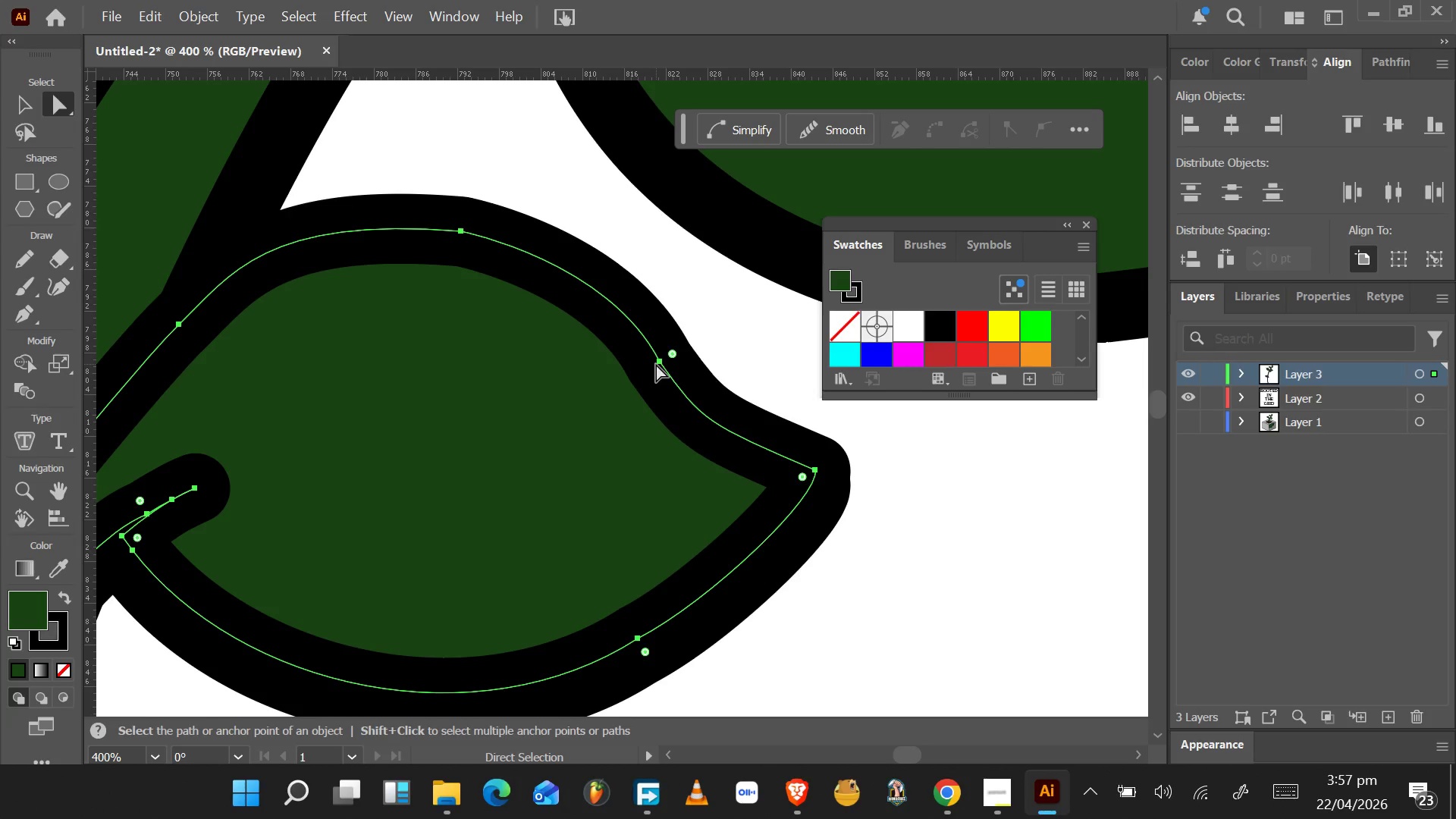 
key(Control+Z)
 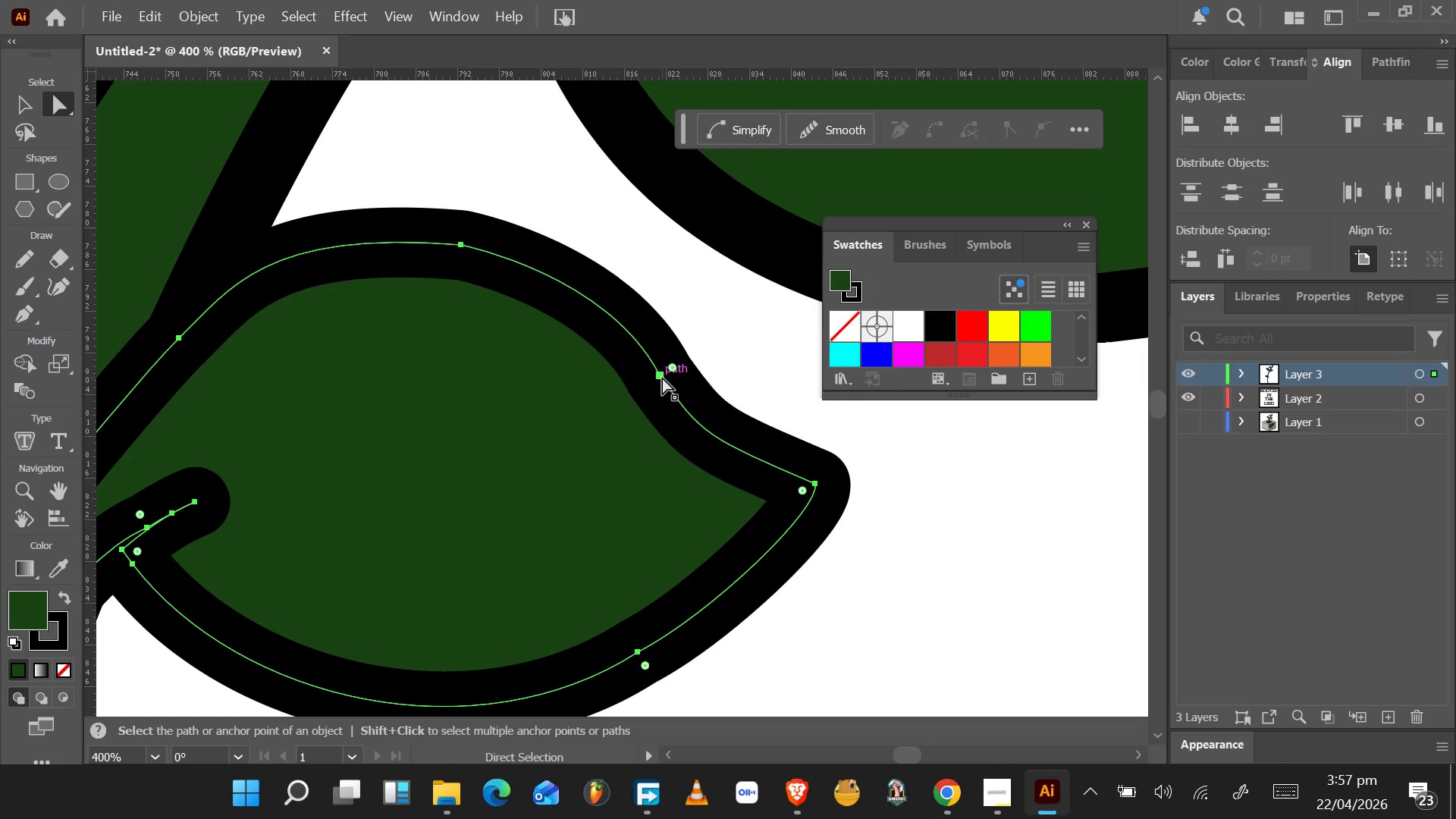 
left_click([660, 376])
 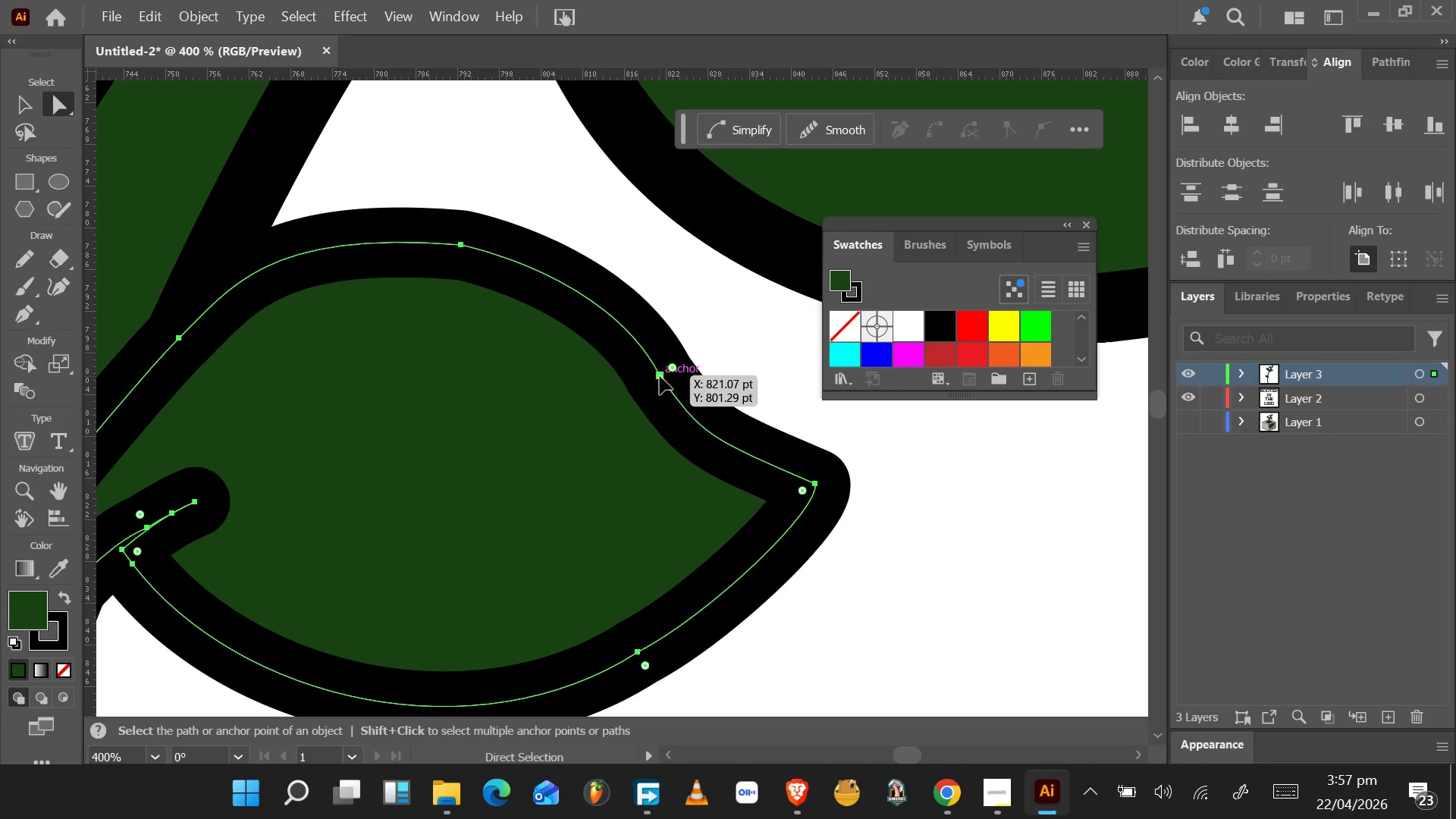 
left_click_drag(start_coordinate=[660, 376], to_coordinate=[642, 344])
 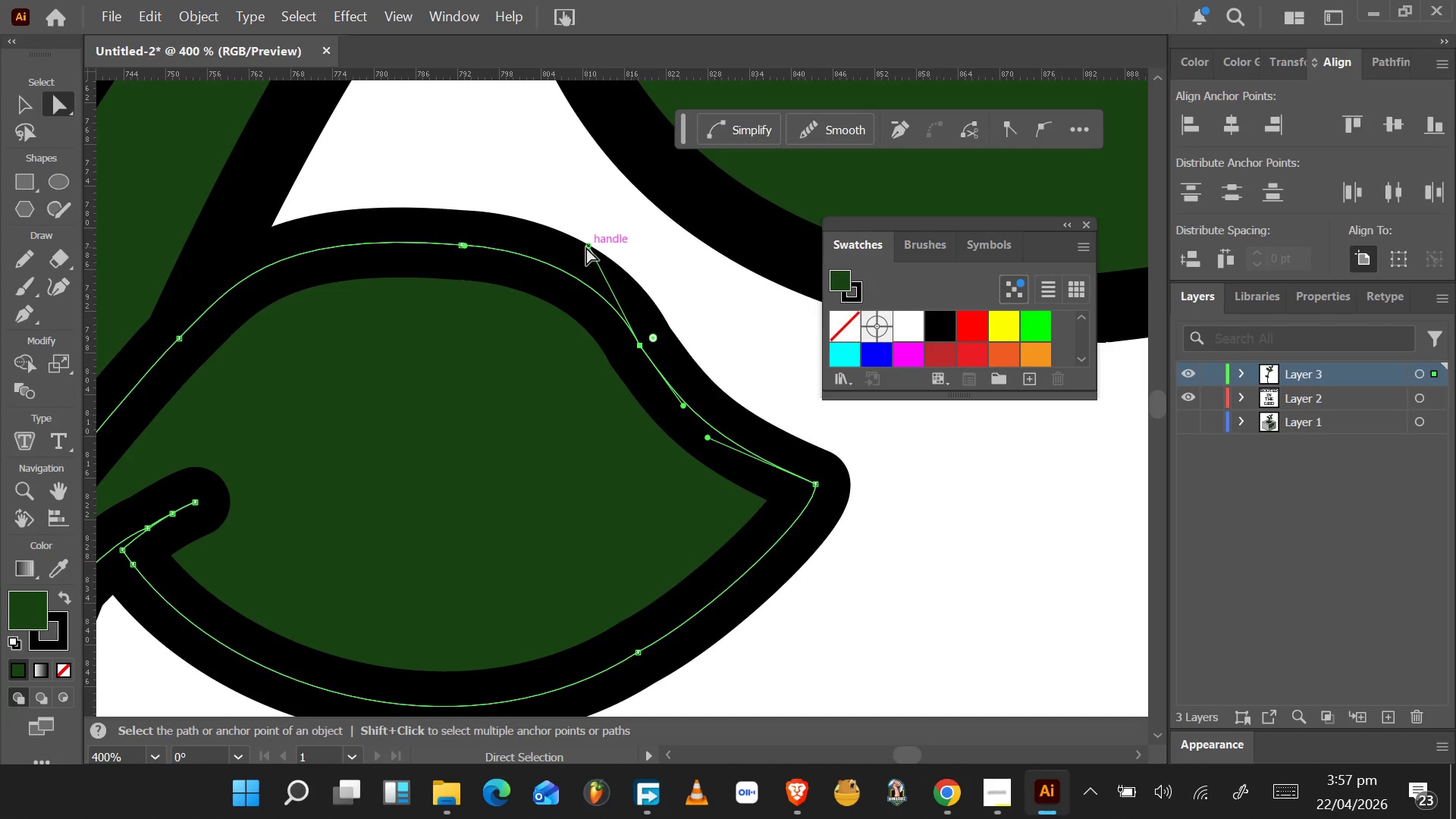 
hold_key(key=AltLeft, duration=1.53)
left_click_drag(start_coordinate=[586, 247], to_coordinate=[560, 258])
 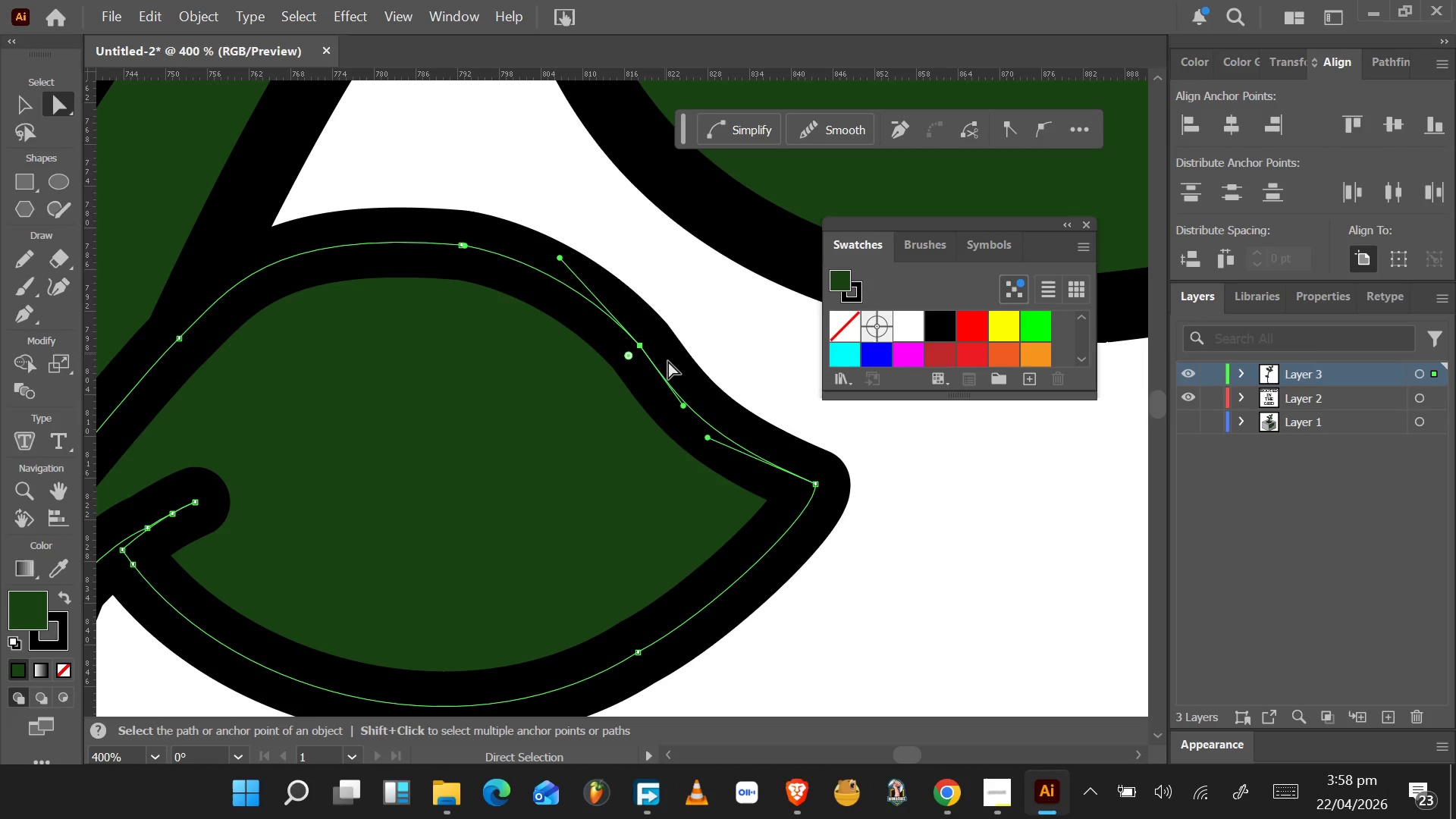 
hold_key(key=AltLeft, duration=1.55)
 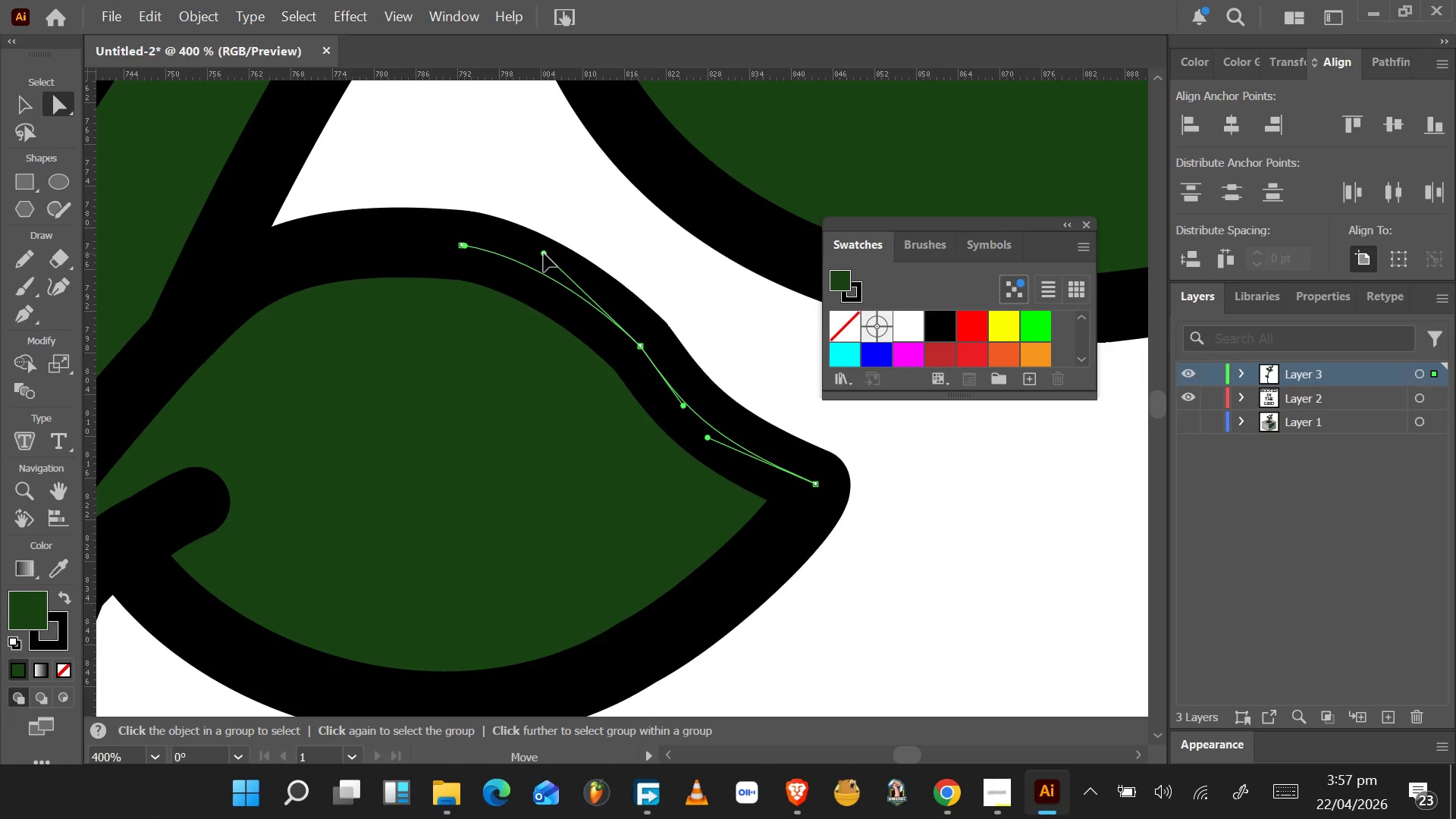 
hold_key(key=AltLeft, duration=1.53)
 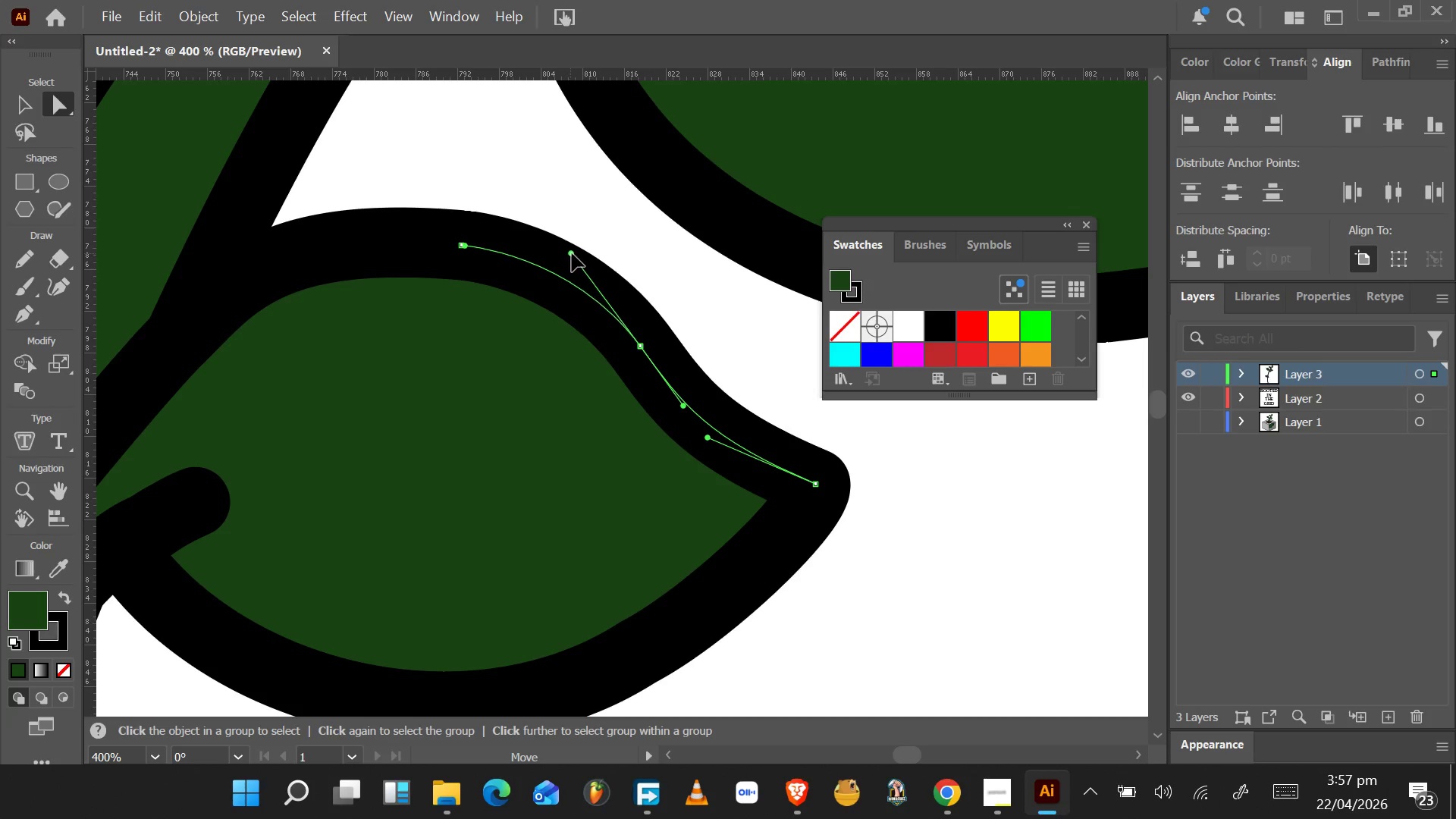 
hold_key(key=AltLeft, duration=1.53)
 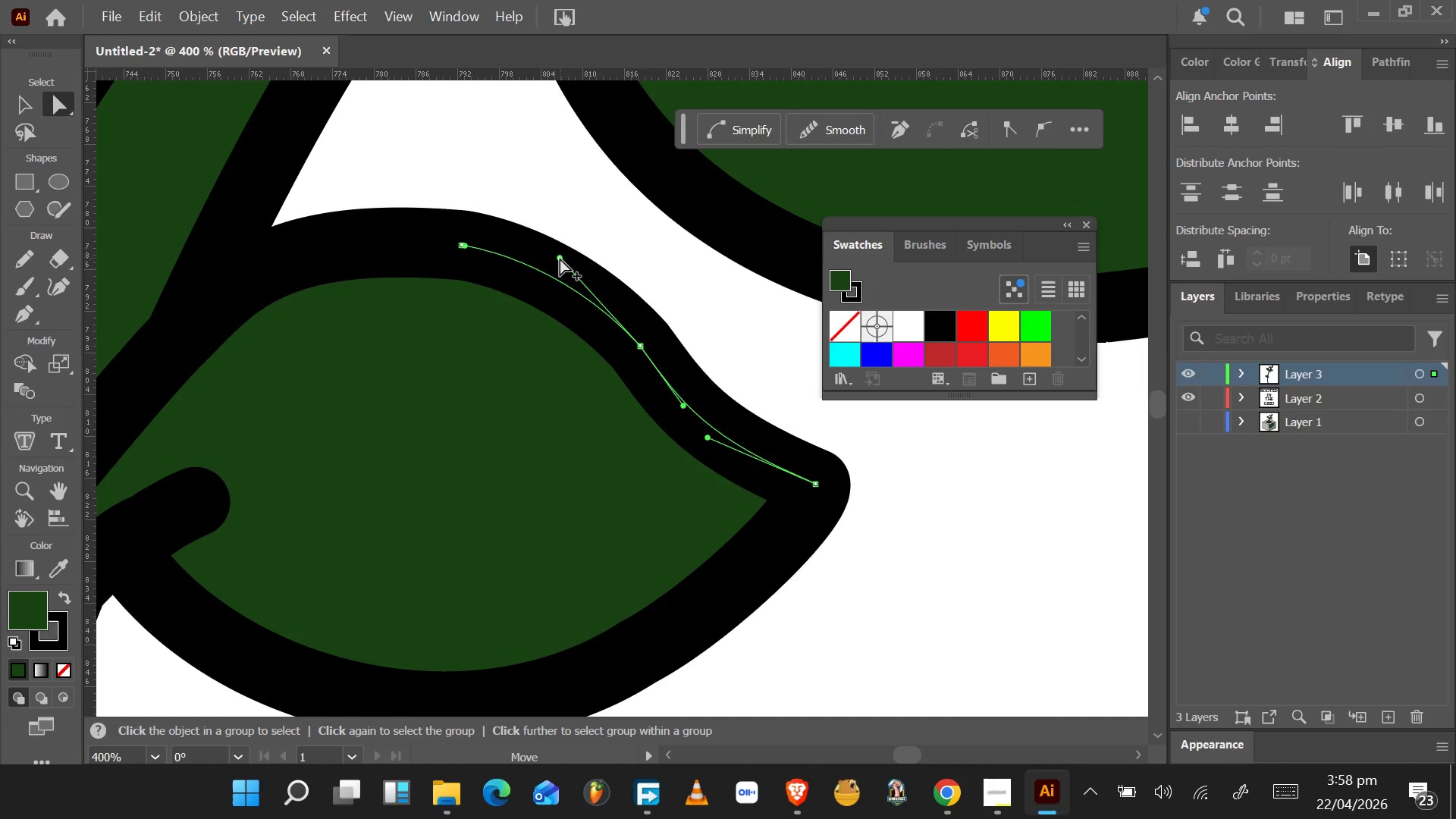 
hold_key(key=AltLeft, duration=0.91)
 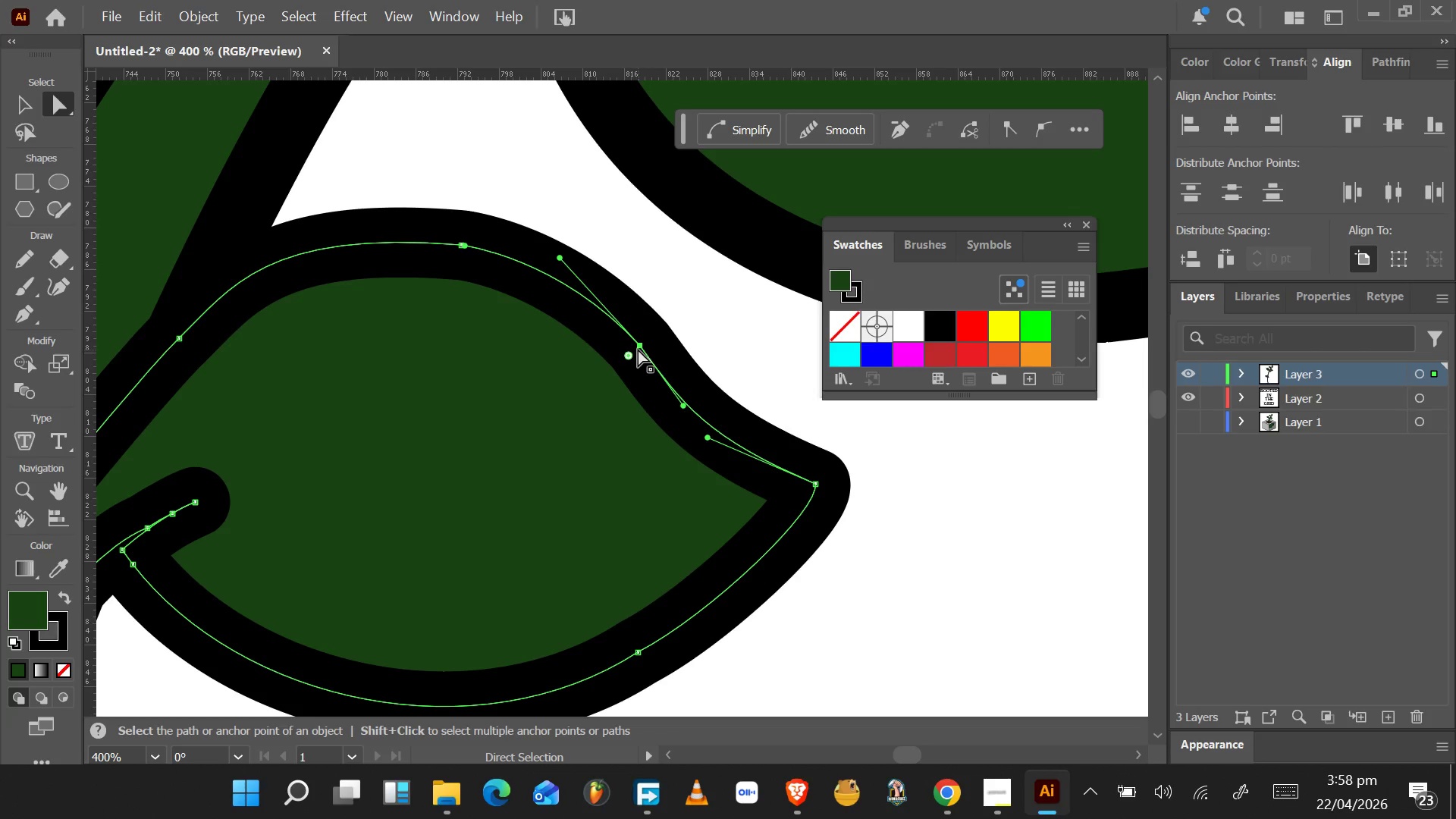 
left_click([638, 347])
 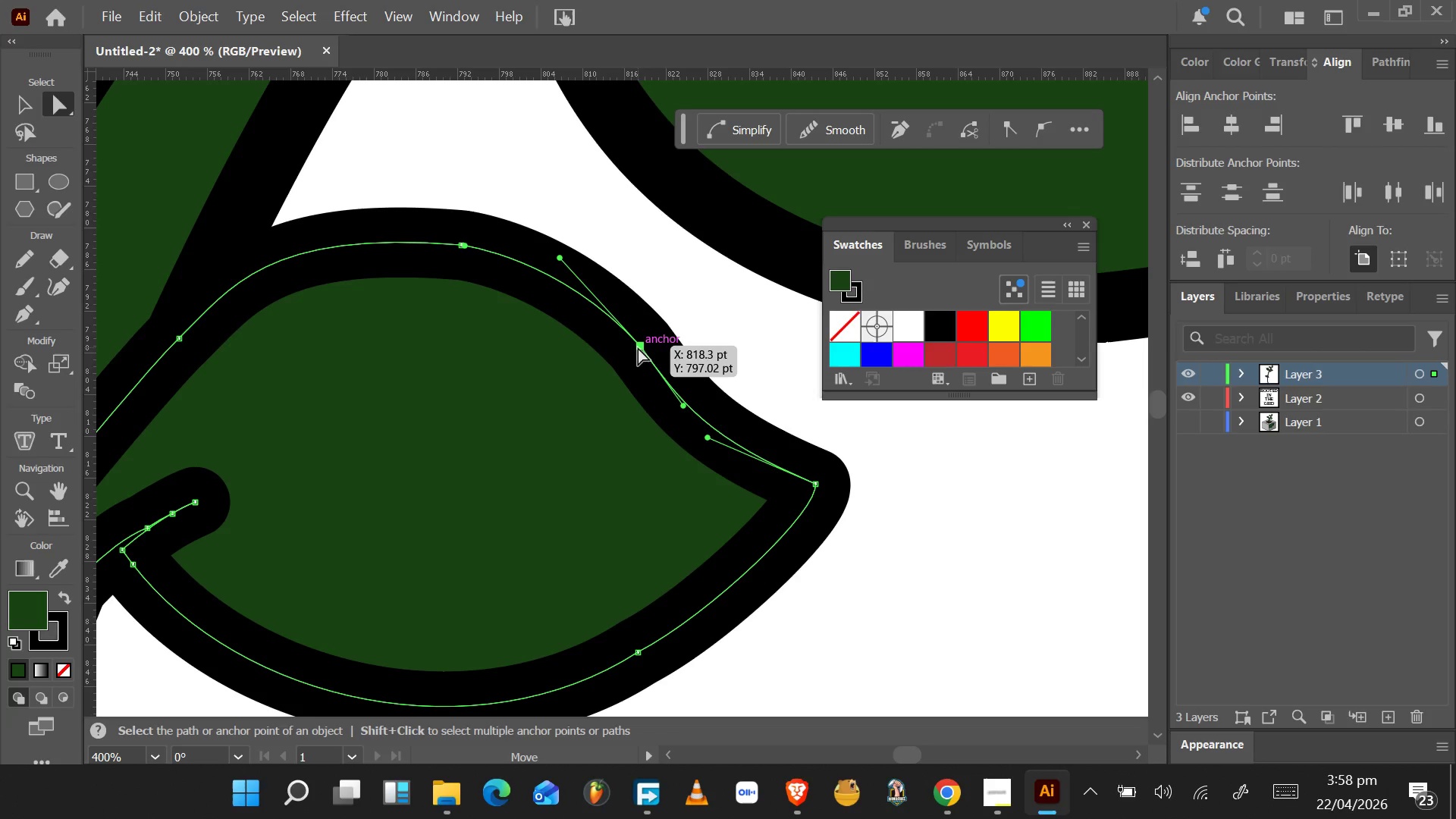 
left_click_drag(start_coordinate=[638, 347], to_coordinate=[666, 362])
 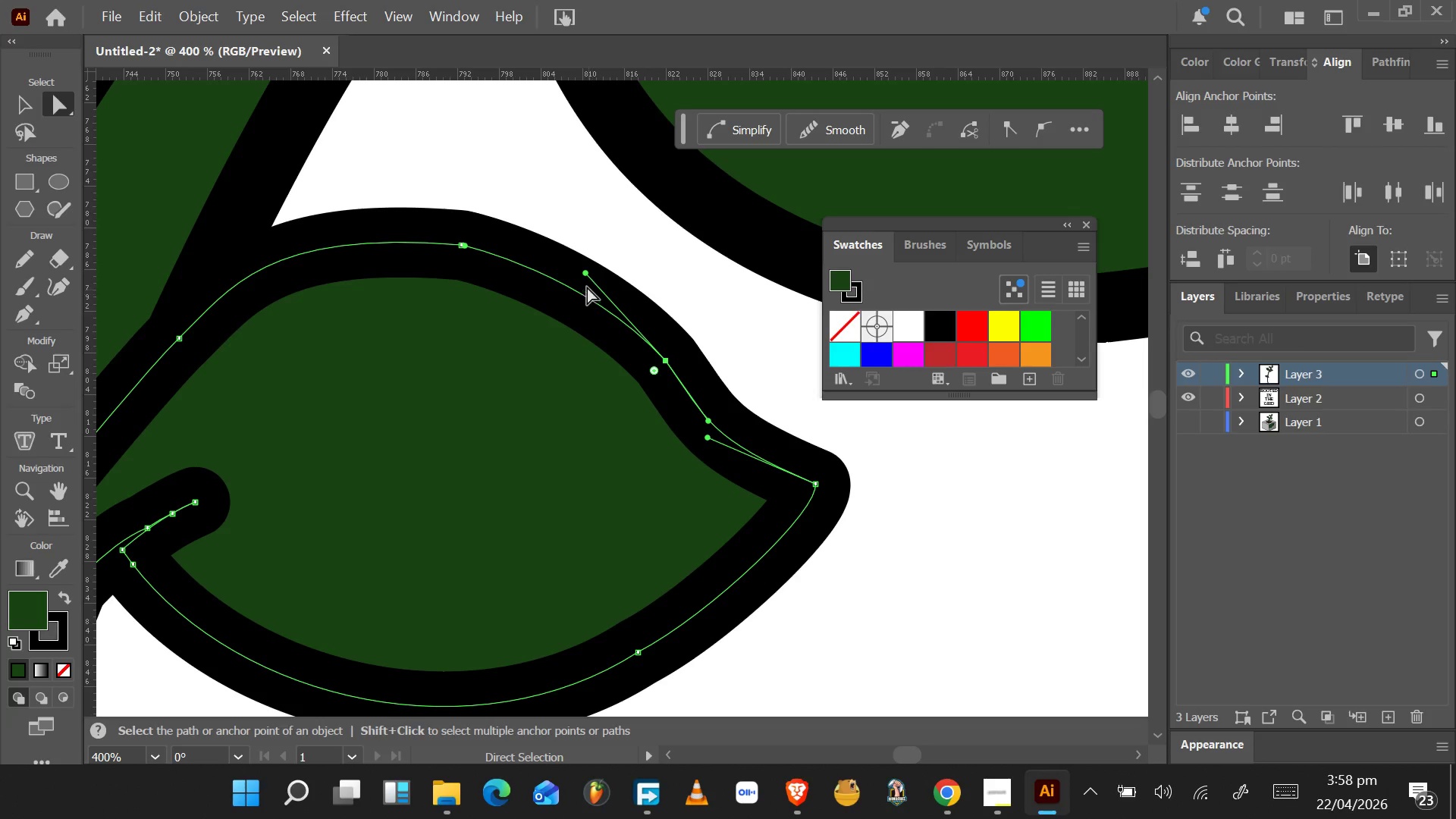 
hold_key(key=AltLeft, duration=1.55)
left_click_drag(start_coordinate=[584, 274], to_coordinate=[596, 262])
 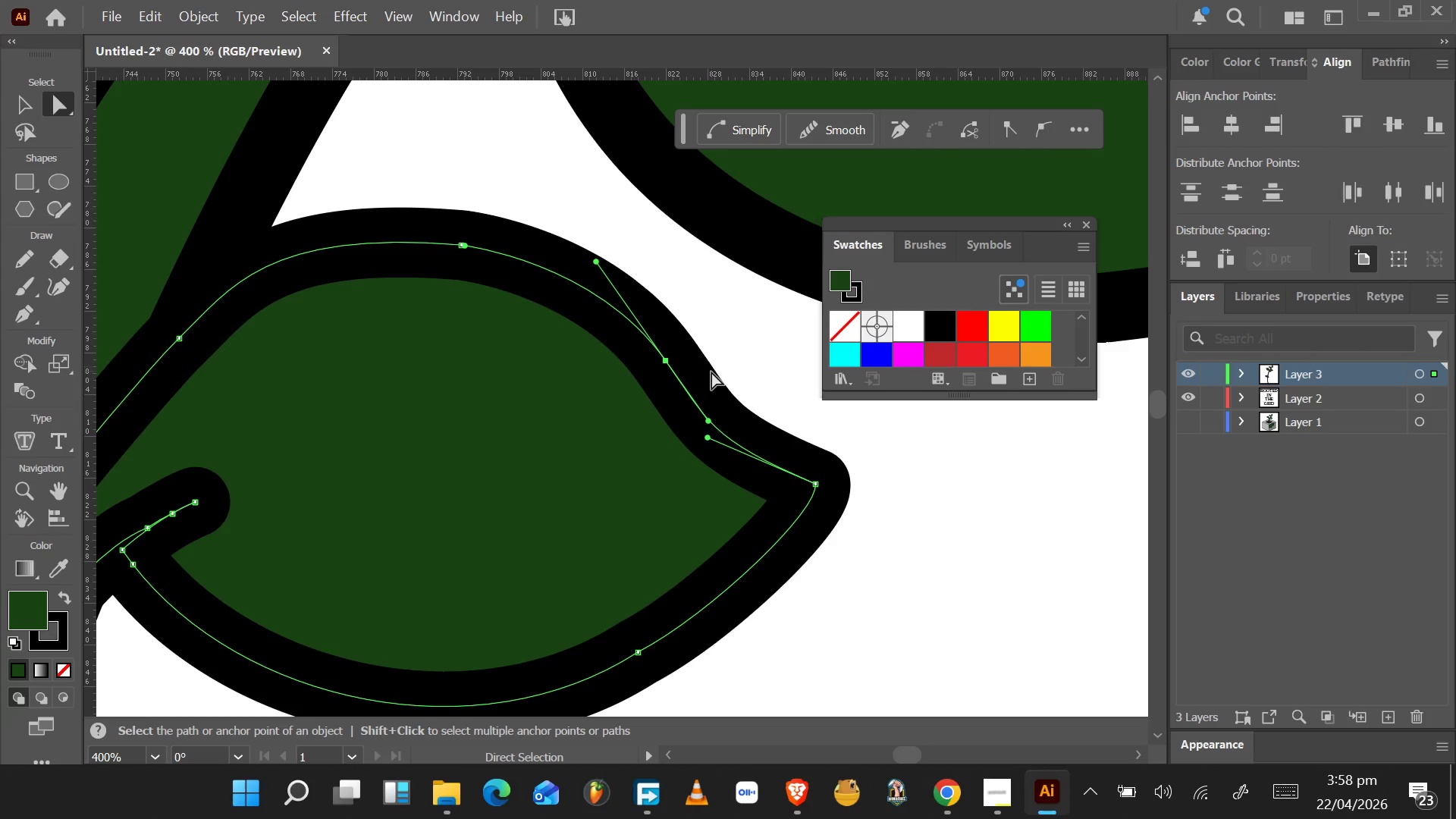 
hold_key(key=AltLeft, duration=1.51)
 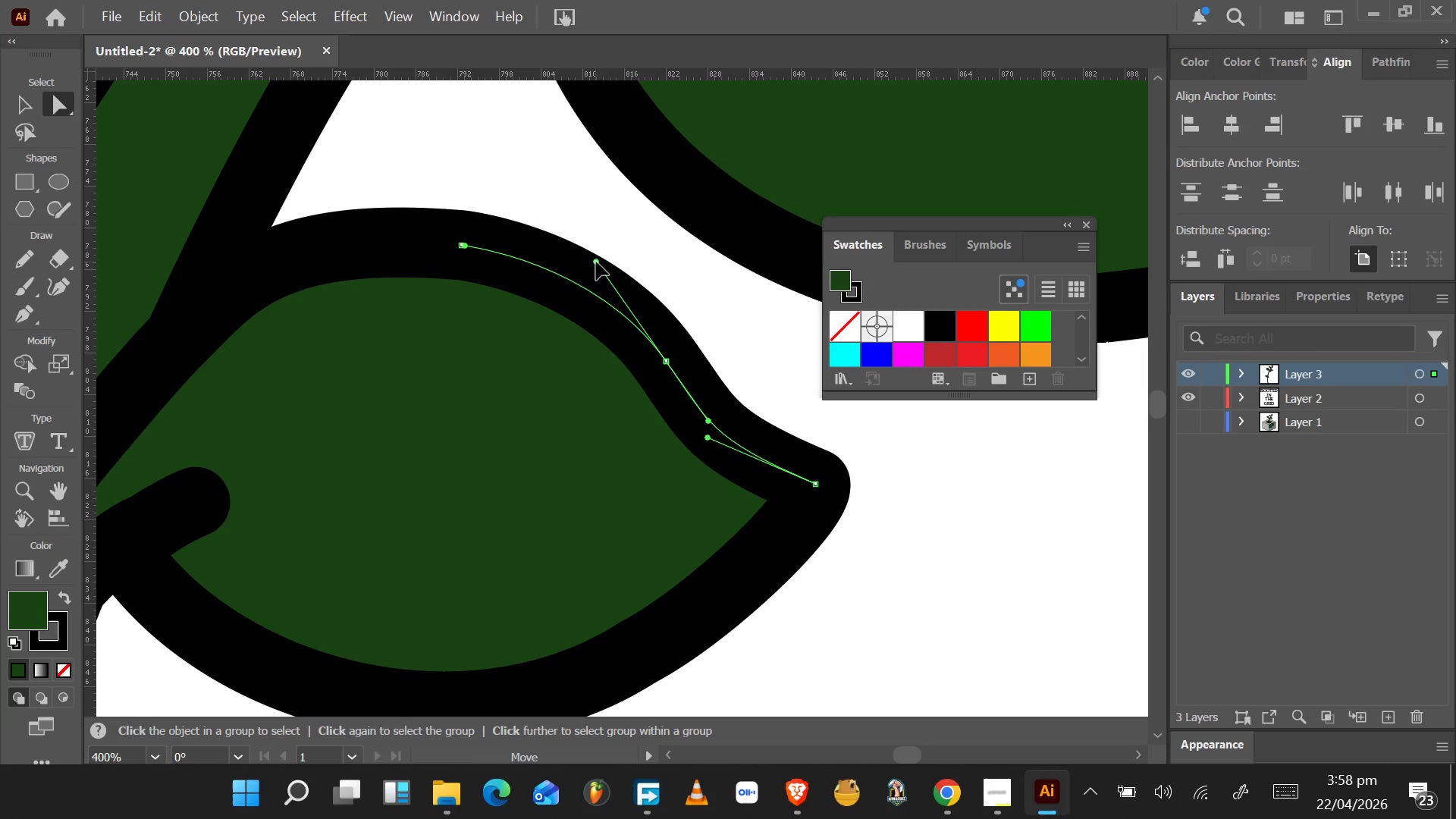 
hold_key(key=AltLeft, duration=1.19)
 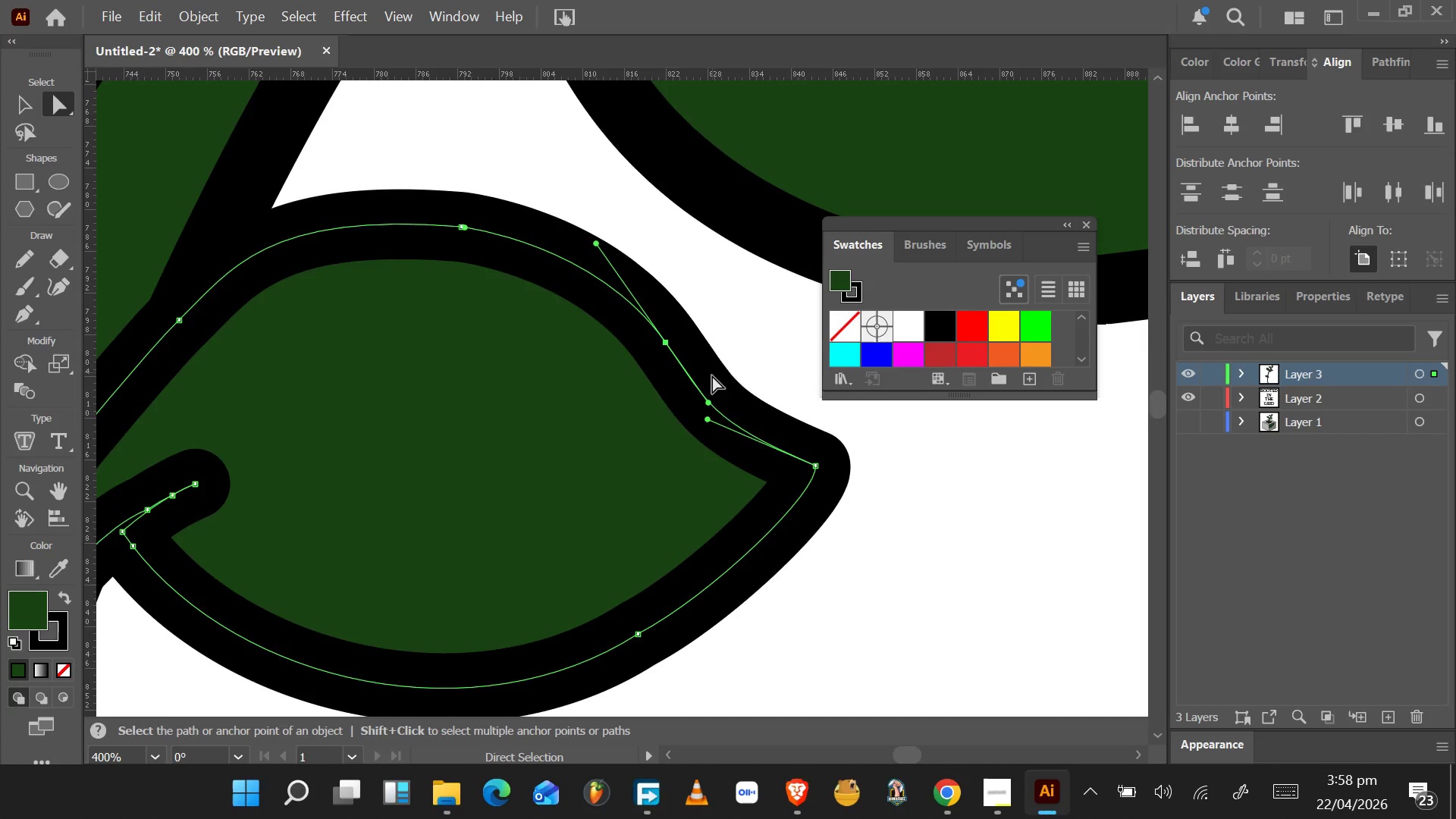 
hold_key(key=AltLeft, duration=0.69)
scroll: coordinate [712, 376], scroll_direction: down, amount: 5.0
 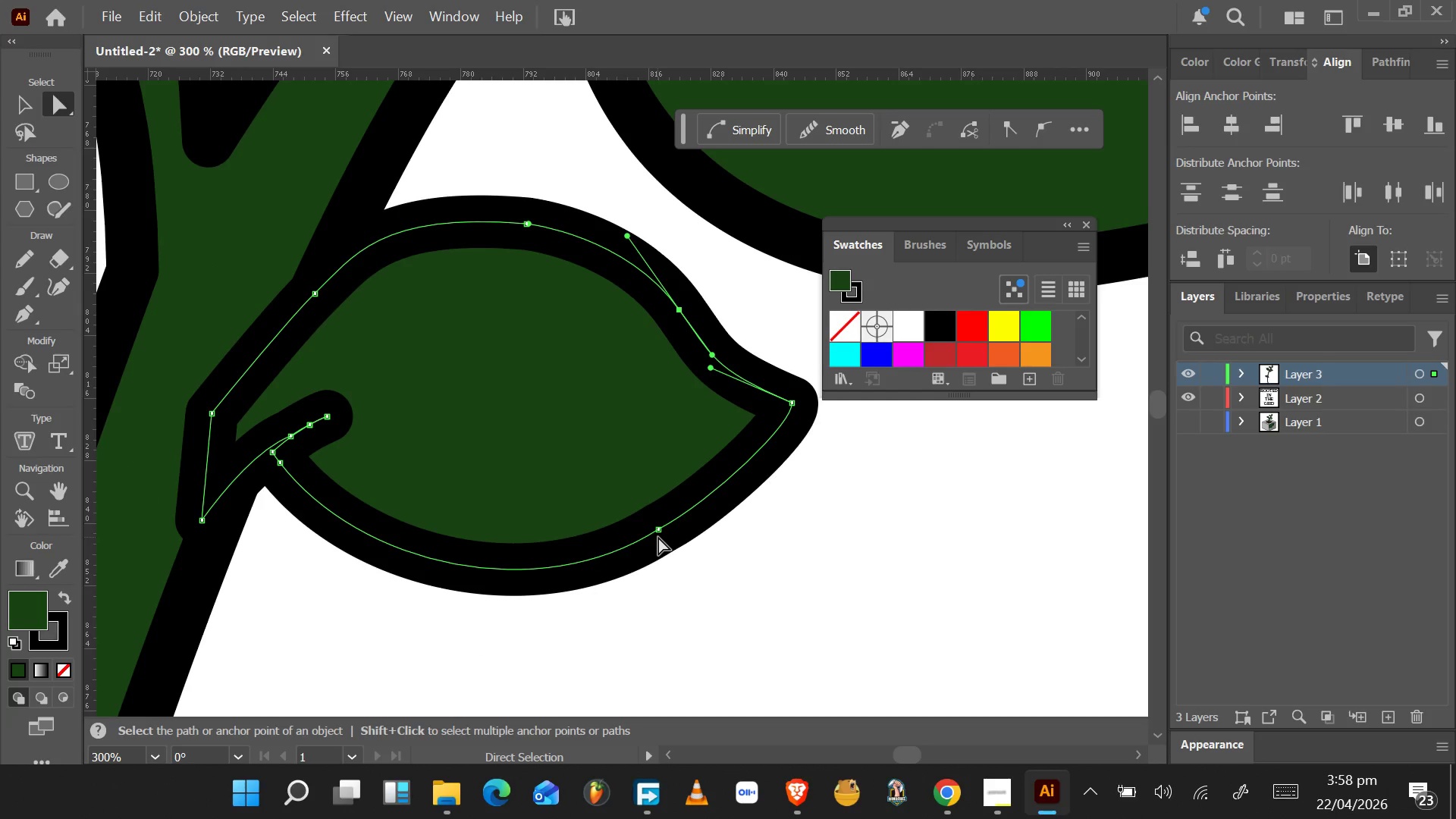 
left_click([659, 532])
 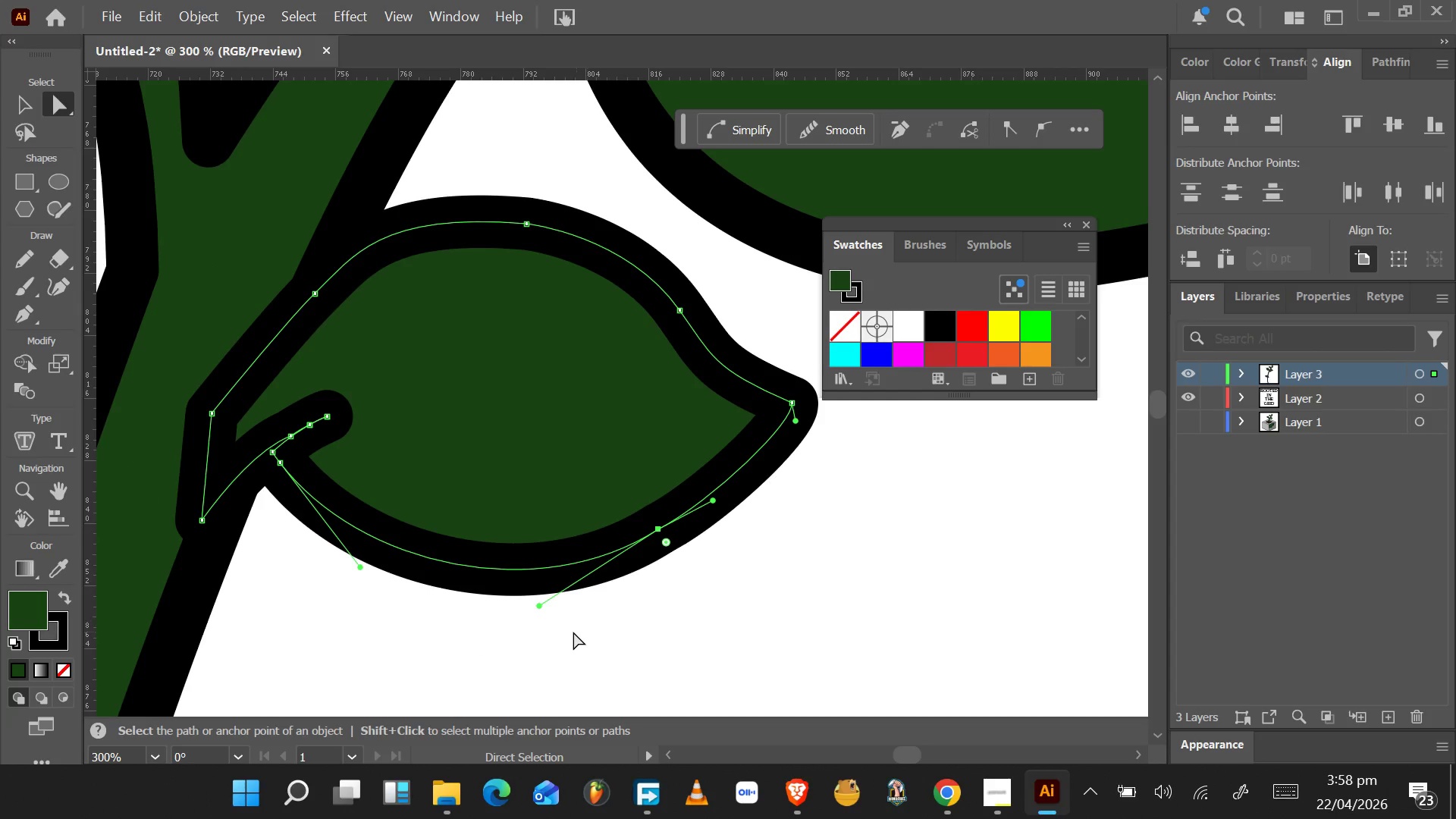 
hold_key(key=AltLeft, duration=1.5)
left_click_drag(start_coordinate=[538, 607], to_coordinate=[525, 625])
 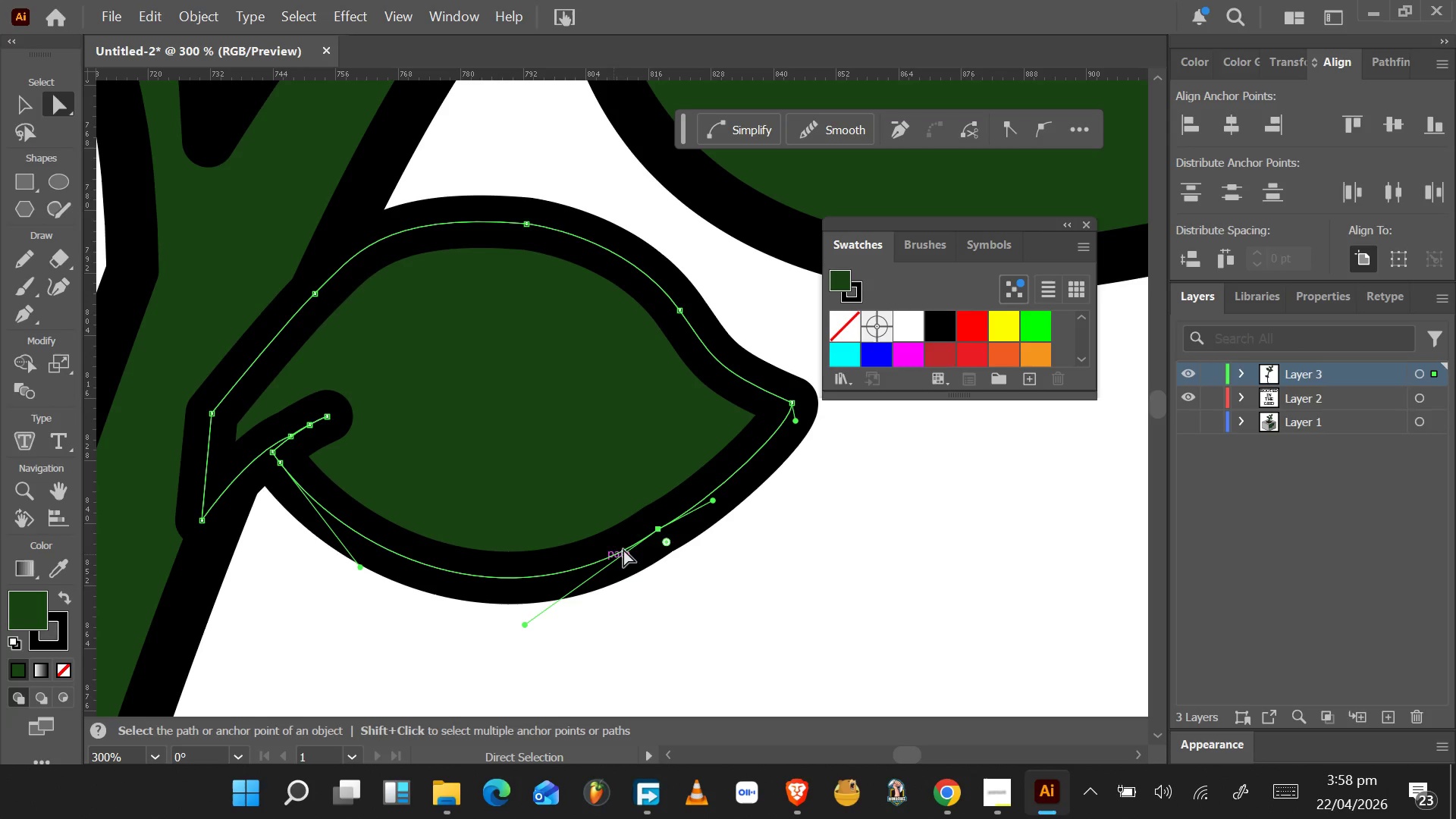 
hold_key(key=AltLeft, duration=1.53)
 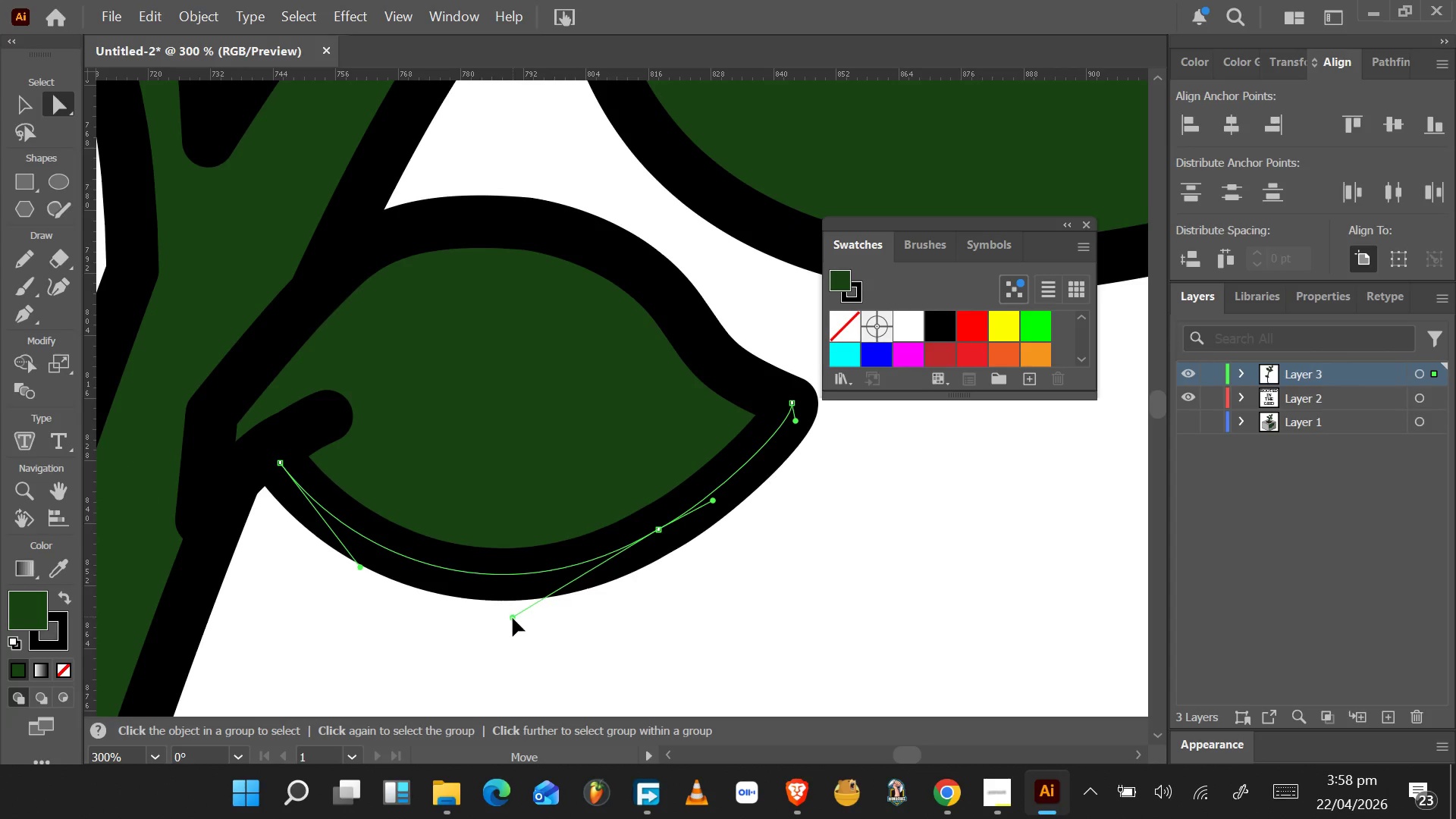 
hold_key(key=AltLeft, duration=1.53)
 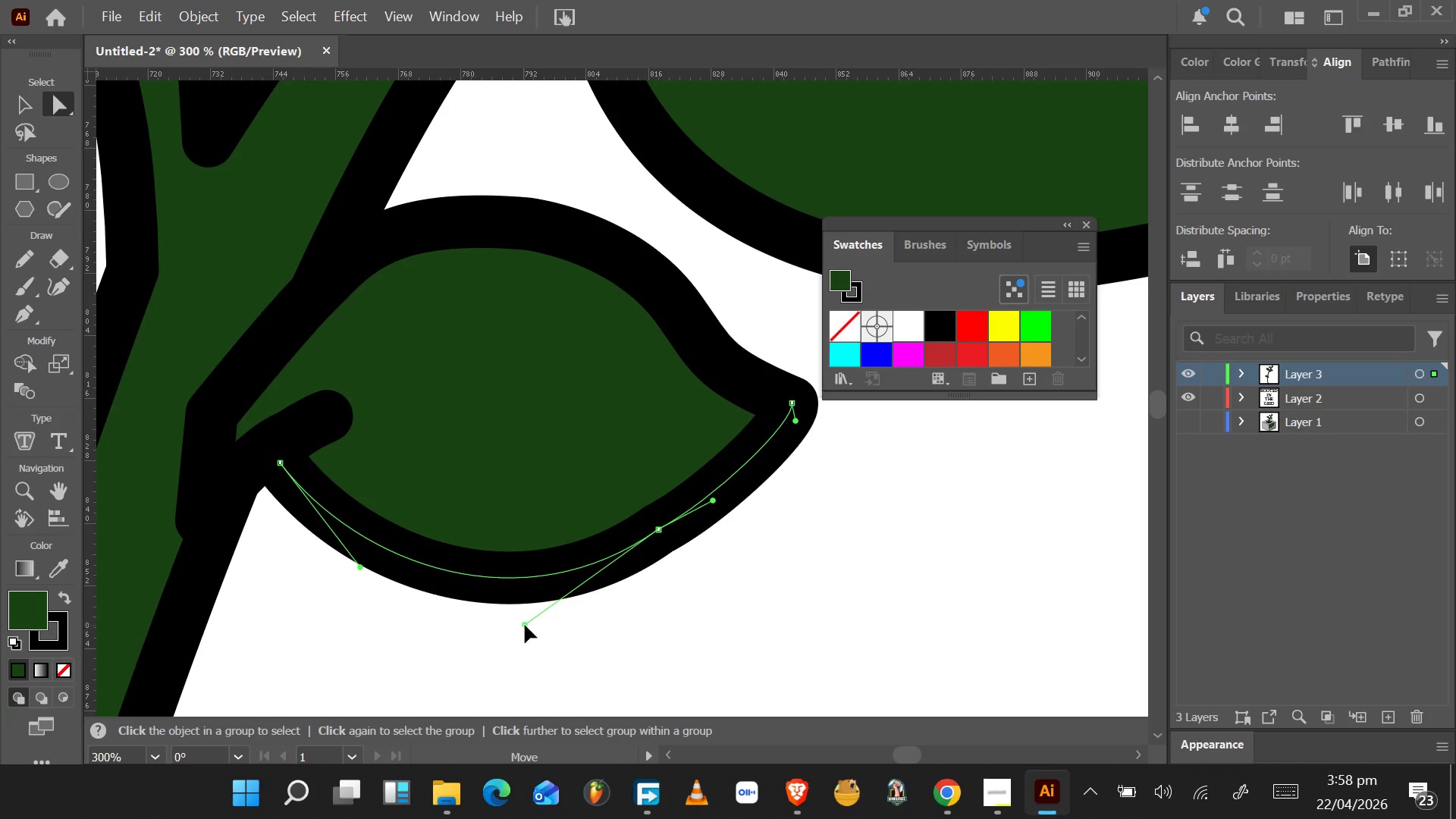 
hold_key(key=AltLeft, duration=0.95)
 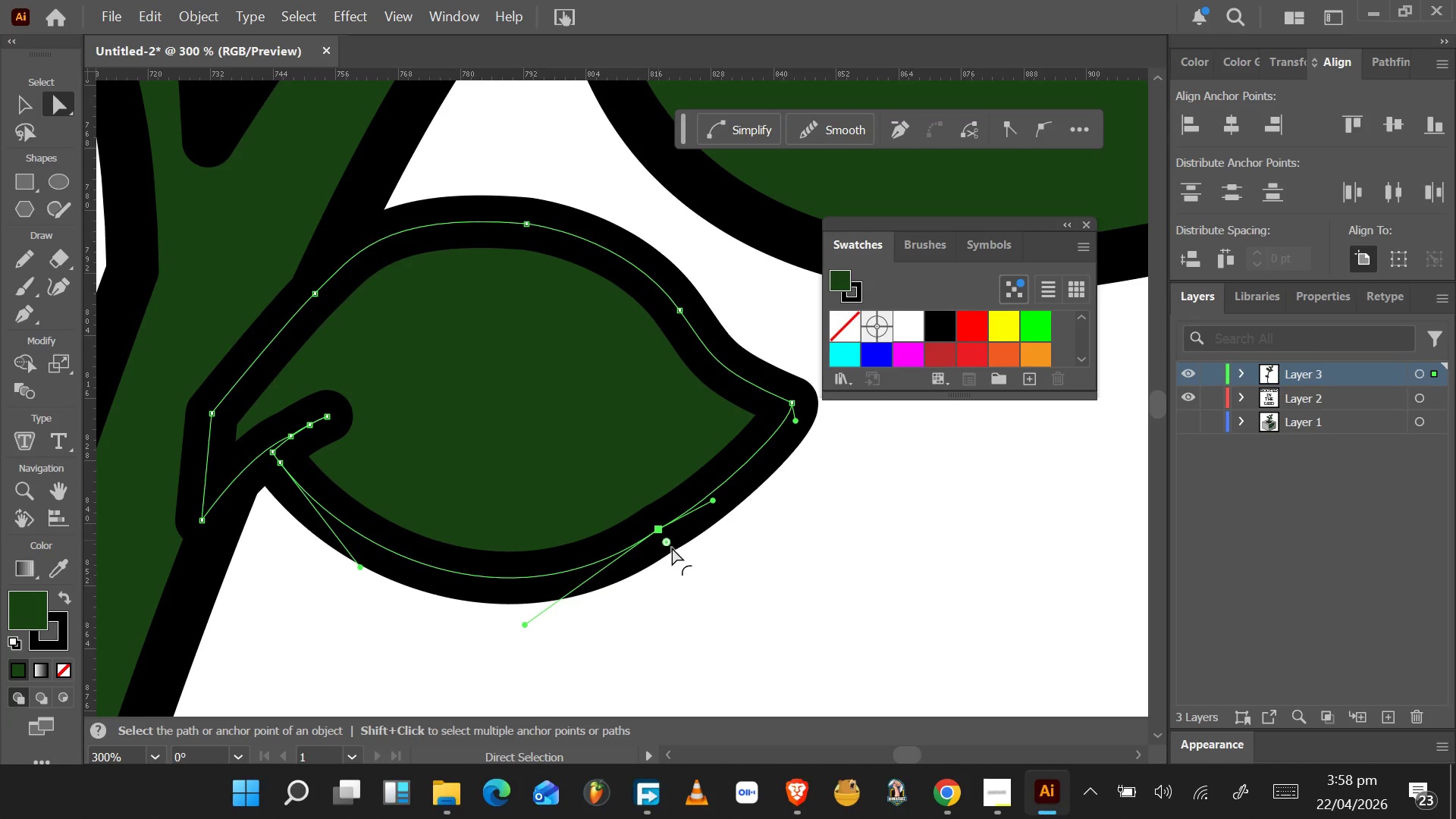 
left_click_drag(start_coordinate=[670, 544], to_coordinate=[905, 754])
 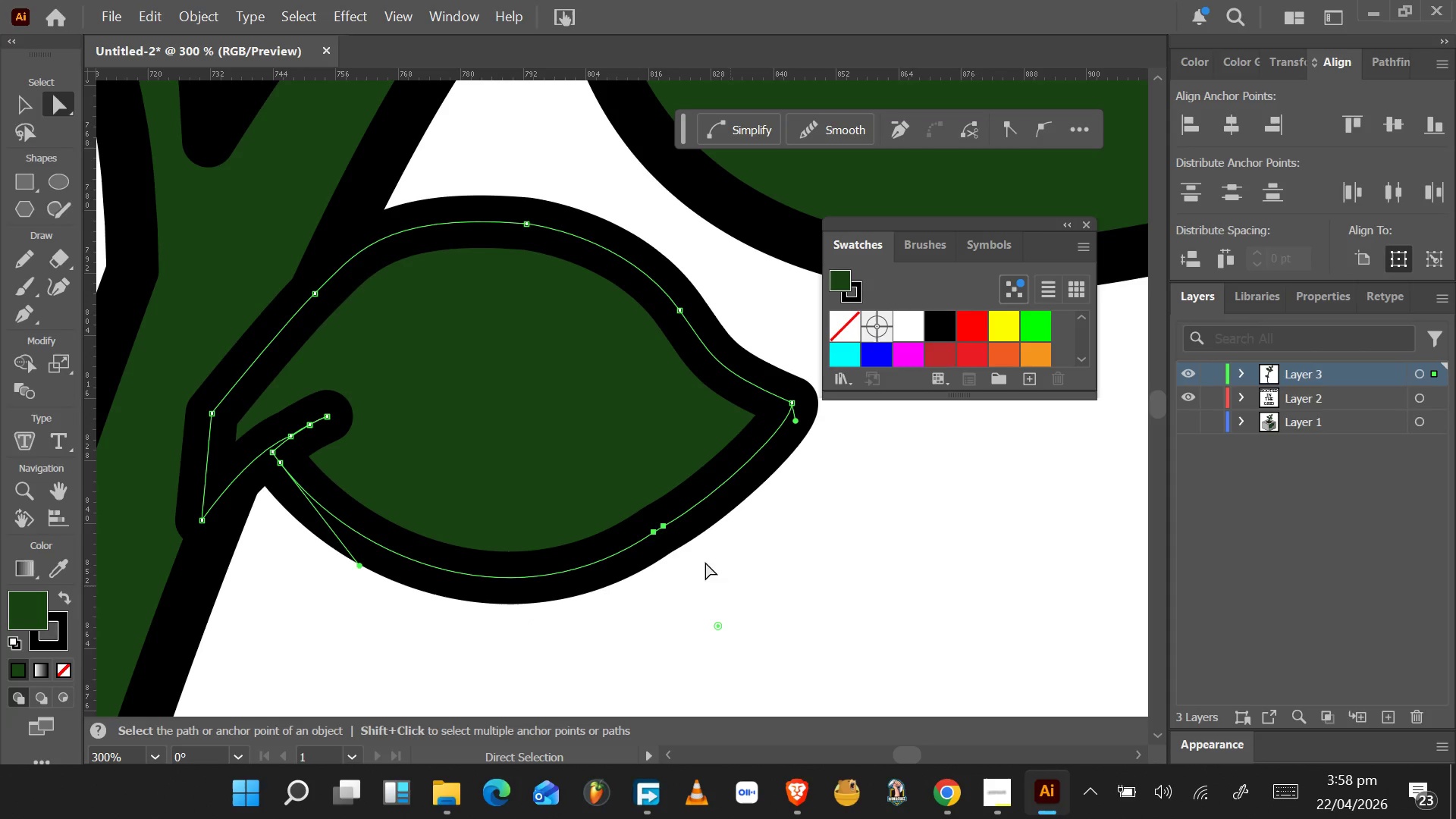 
hold_key(key=AltLeft, duration=1.23)
scroll: coordinate [648, 519], scroll_direction: down, amount: 2.0
 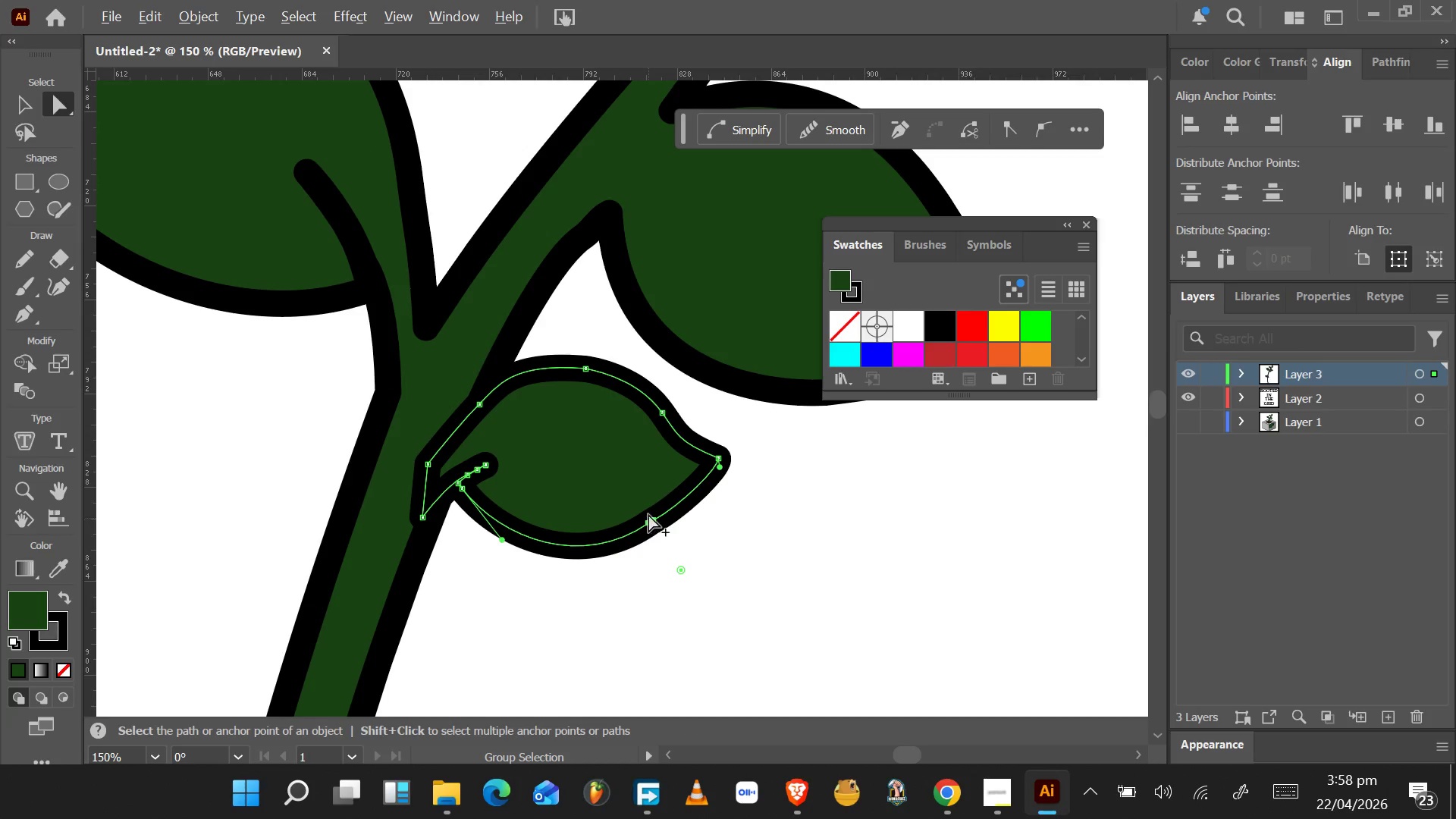 
hold_key(key=AltLeft, duration=0.55)
scroll: coordinate [626, 489], scroll_direction: down, amount: 2.0
 